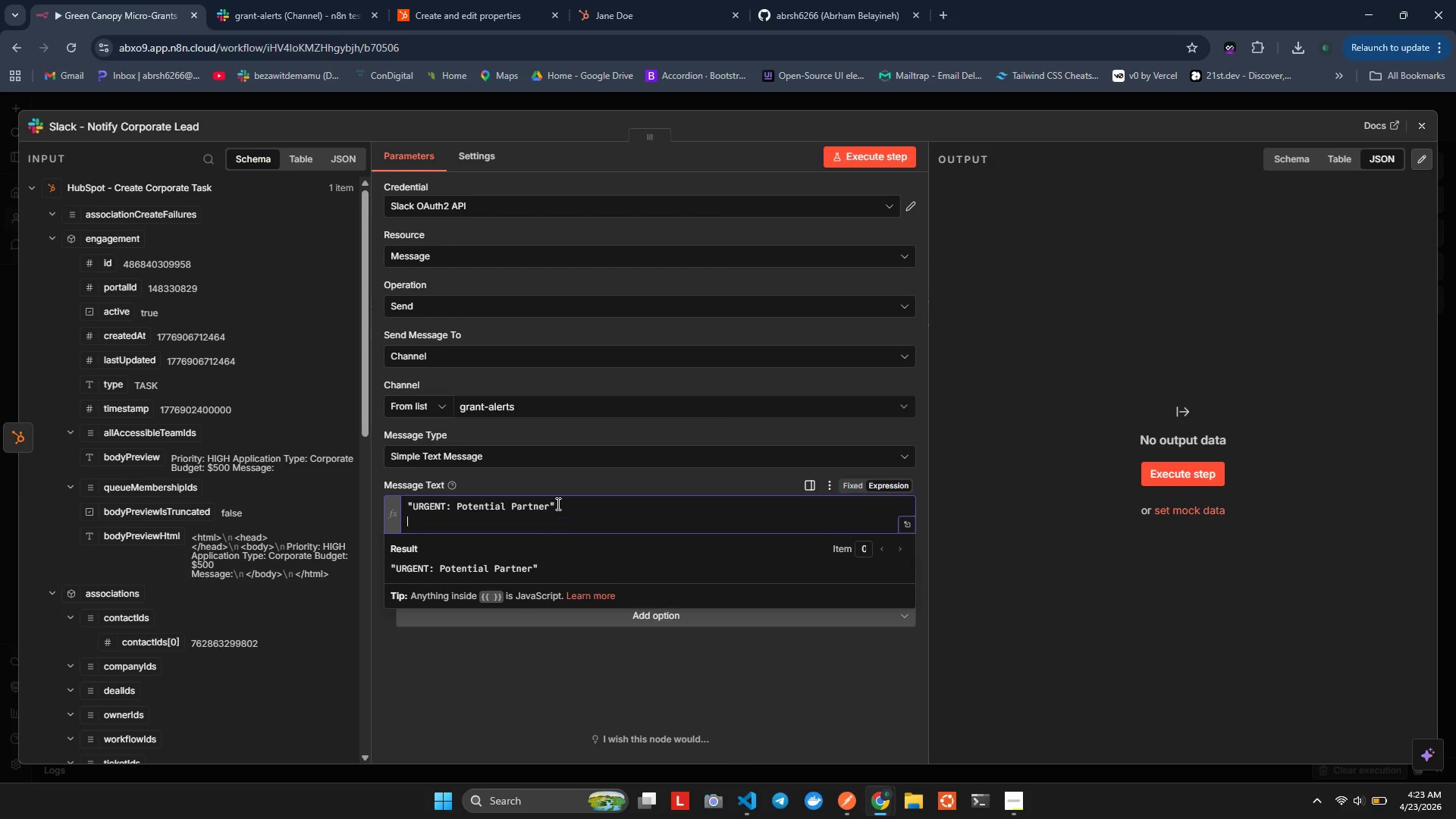 
key(Enter)
 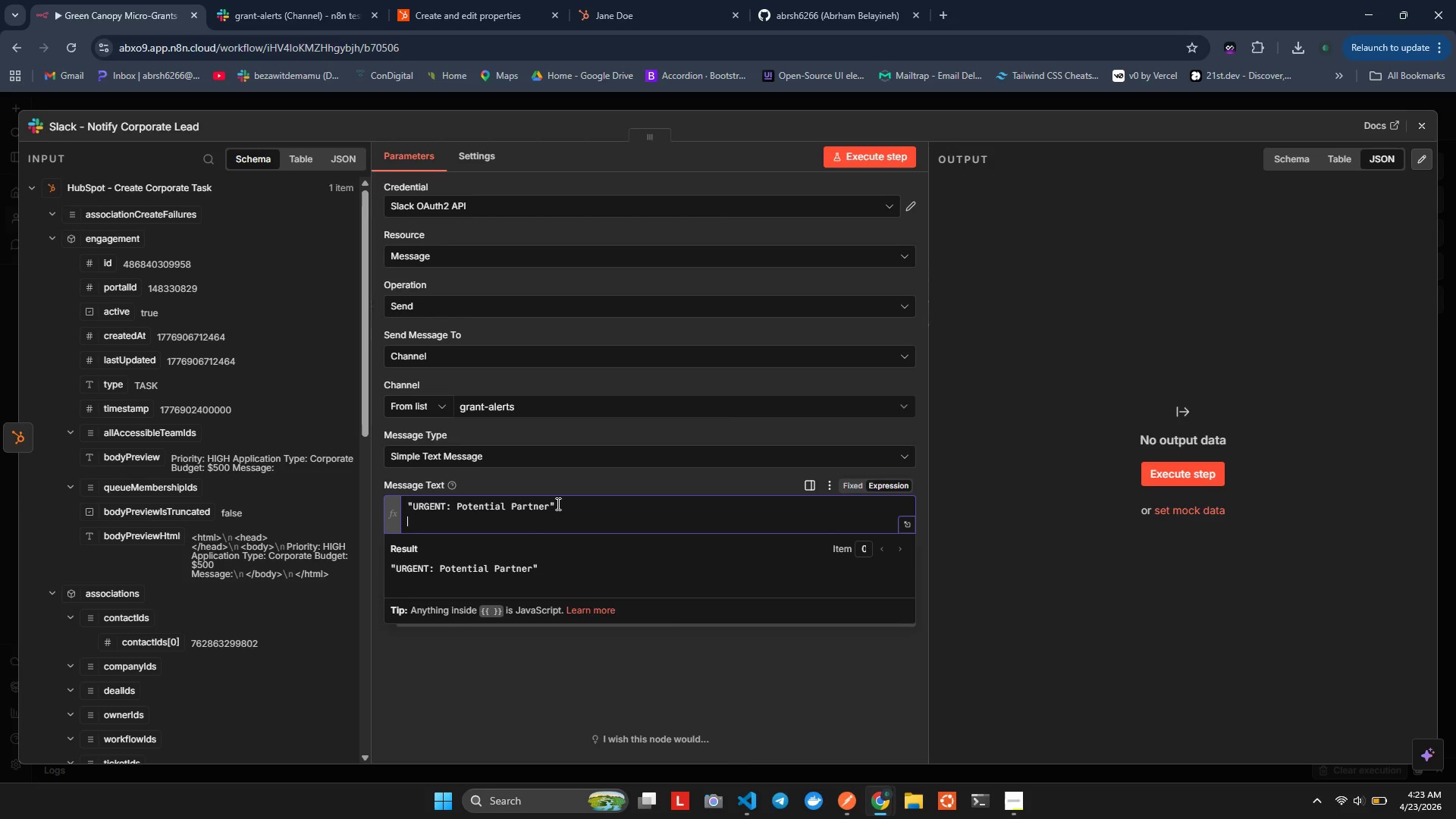 
key(Enter)
 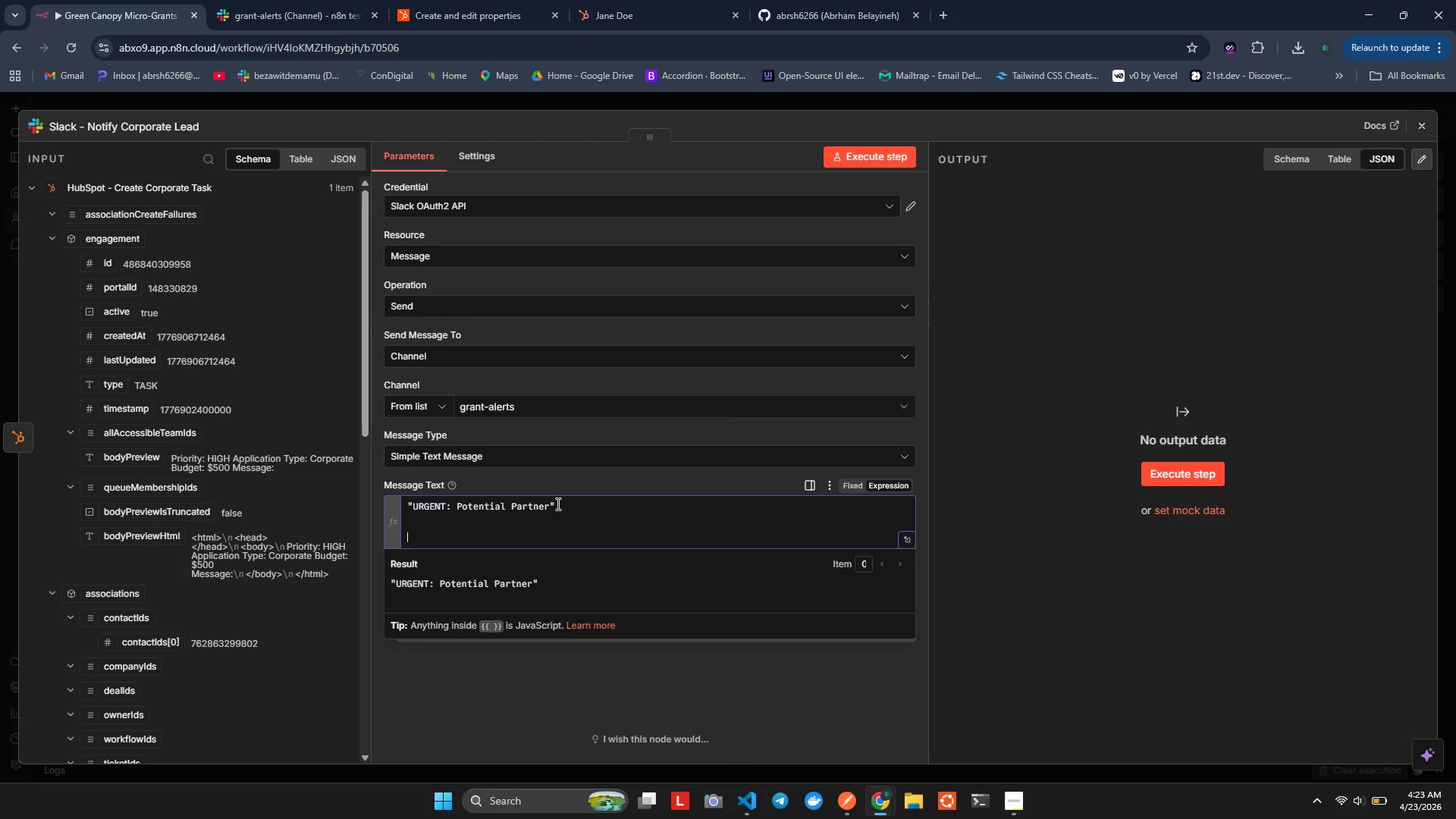 
type(Name: {{)
 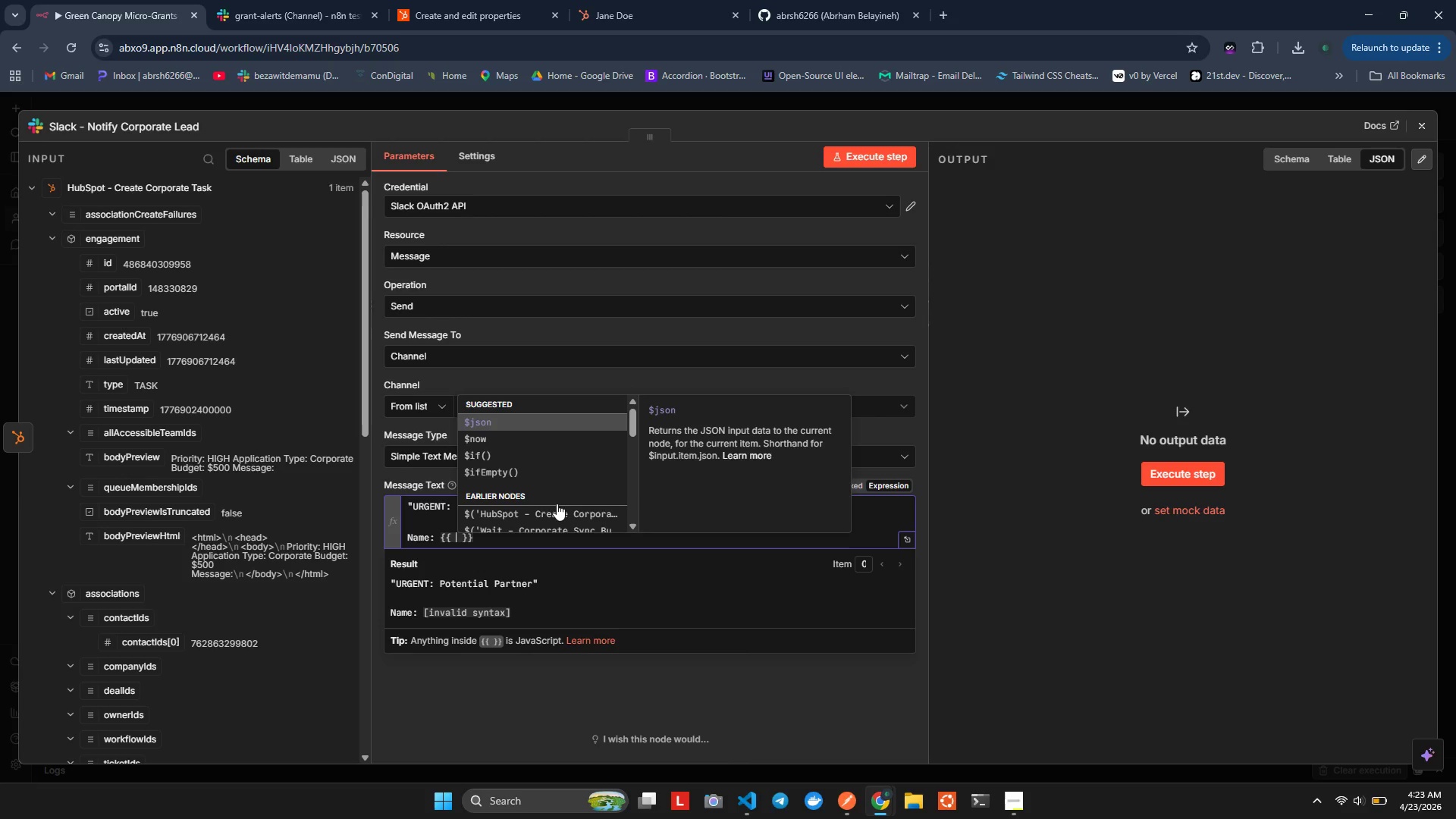 
type($()
 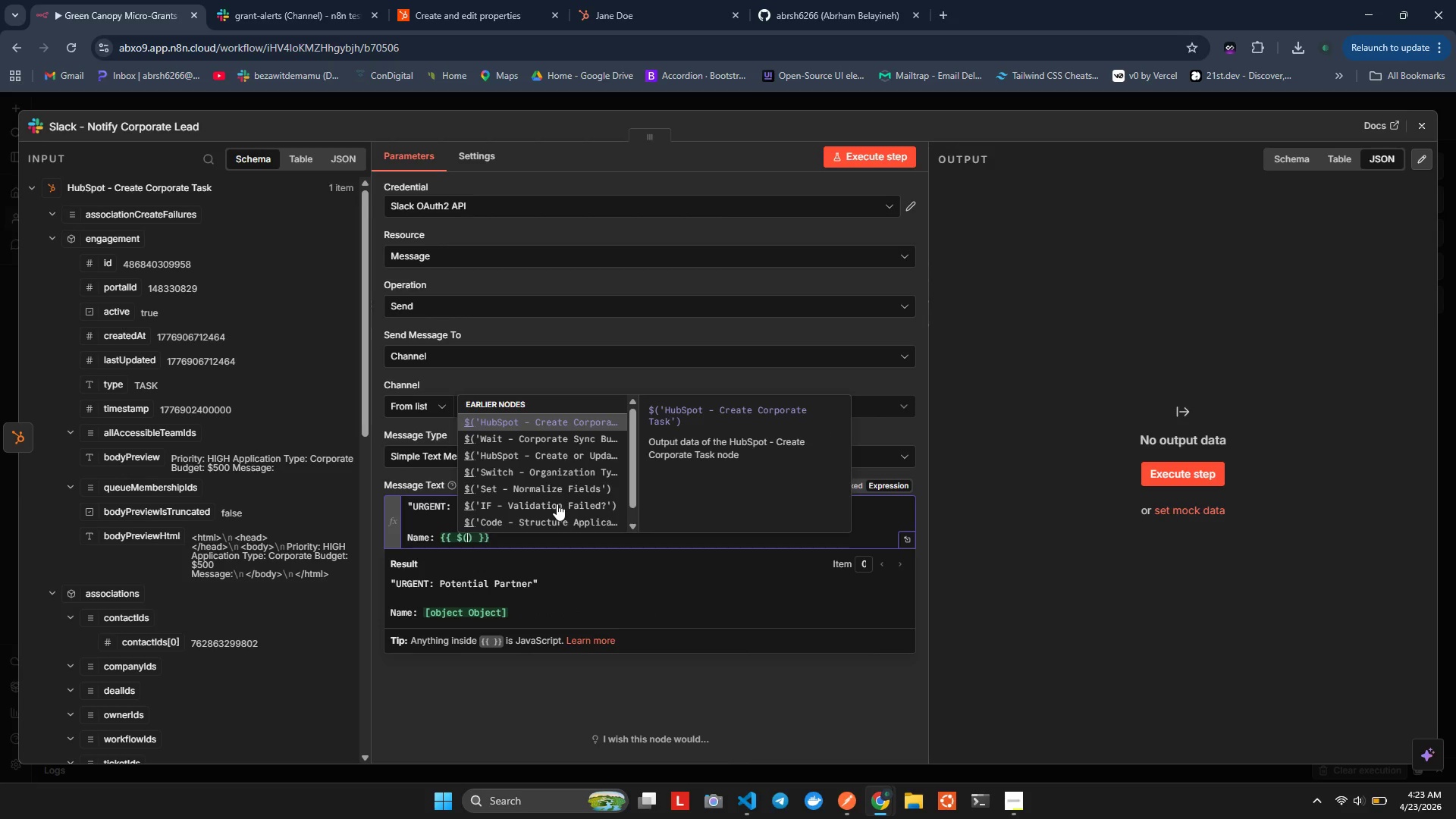 
key(ArrowDown)
 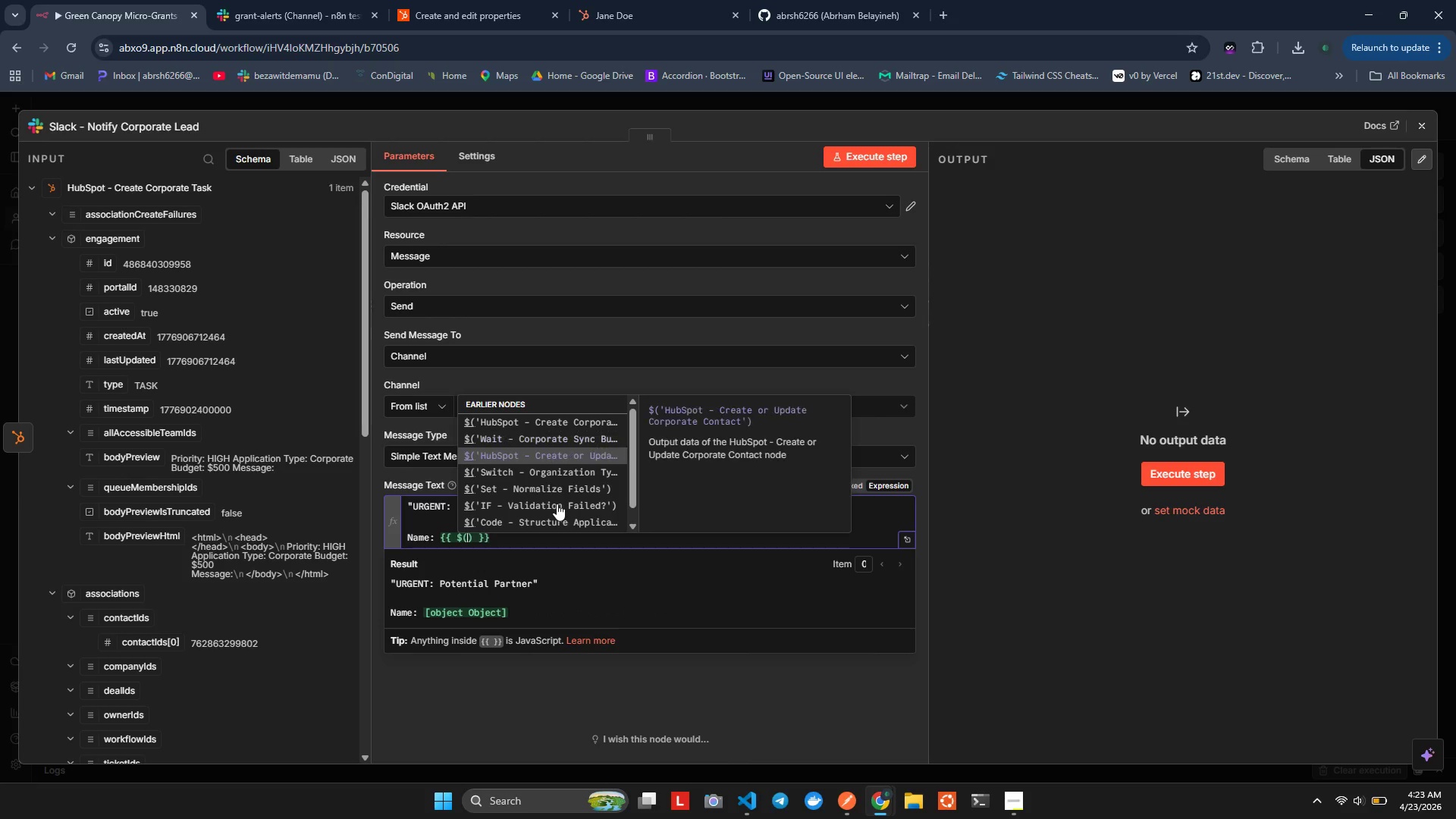 
key(ArrowDown)
 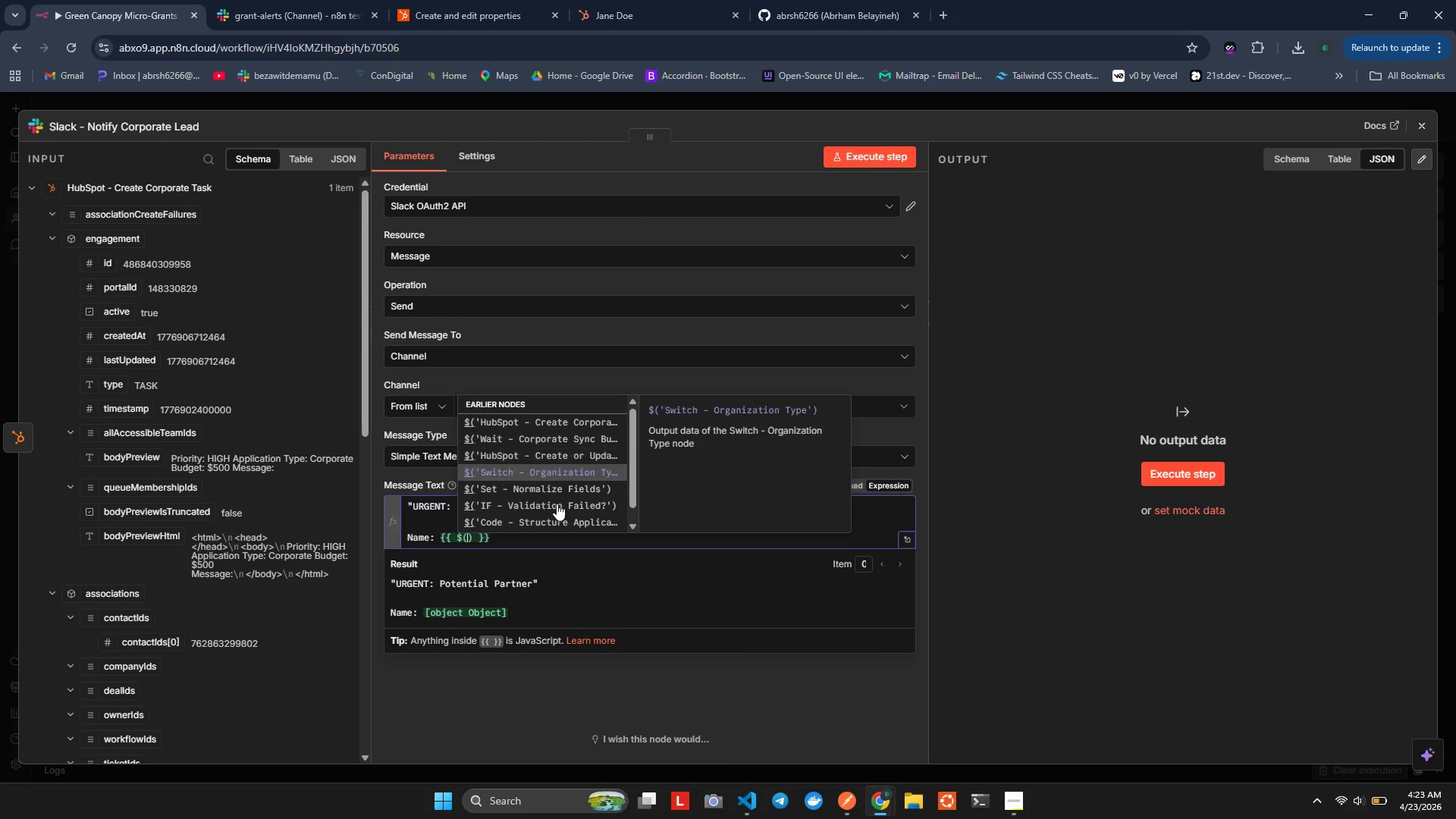 
key(ArrowDown)
 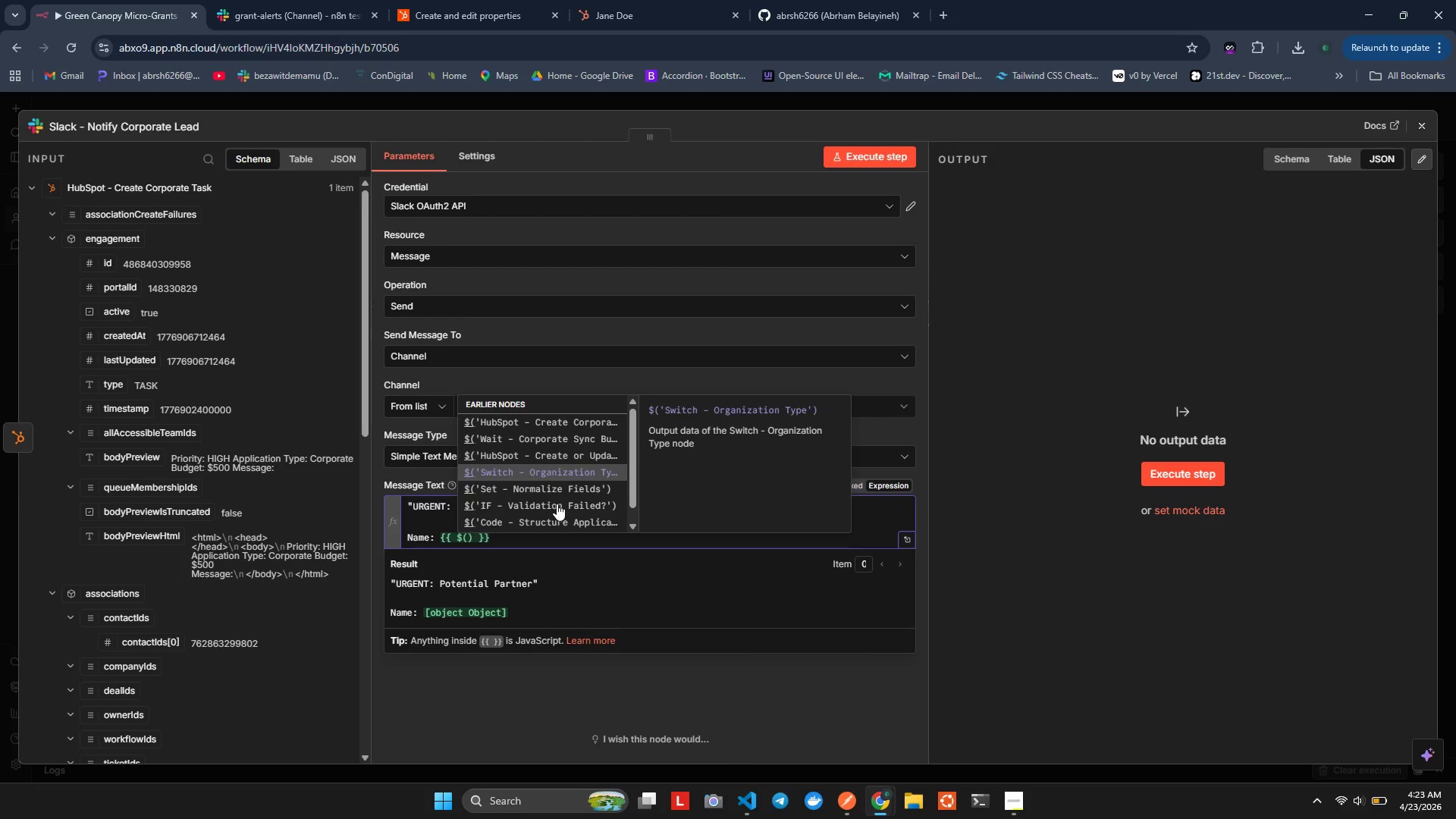 
key(ArrowDown)
 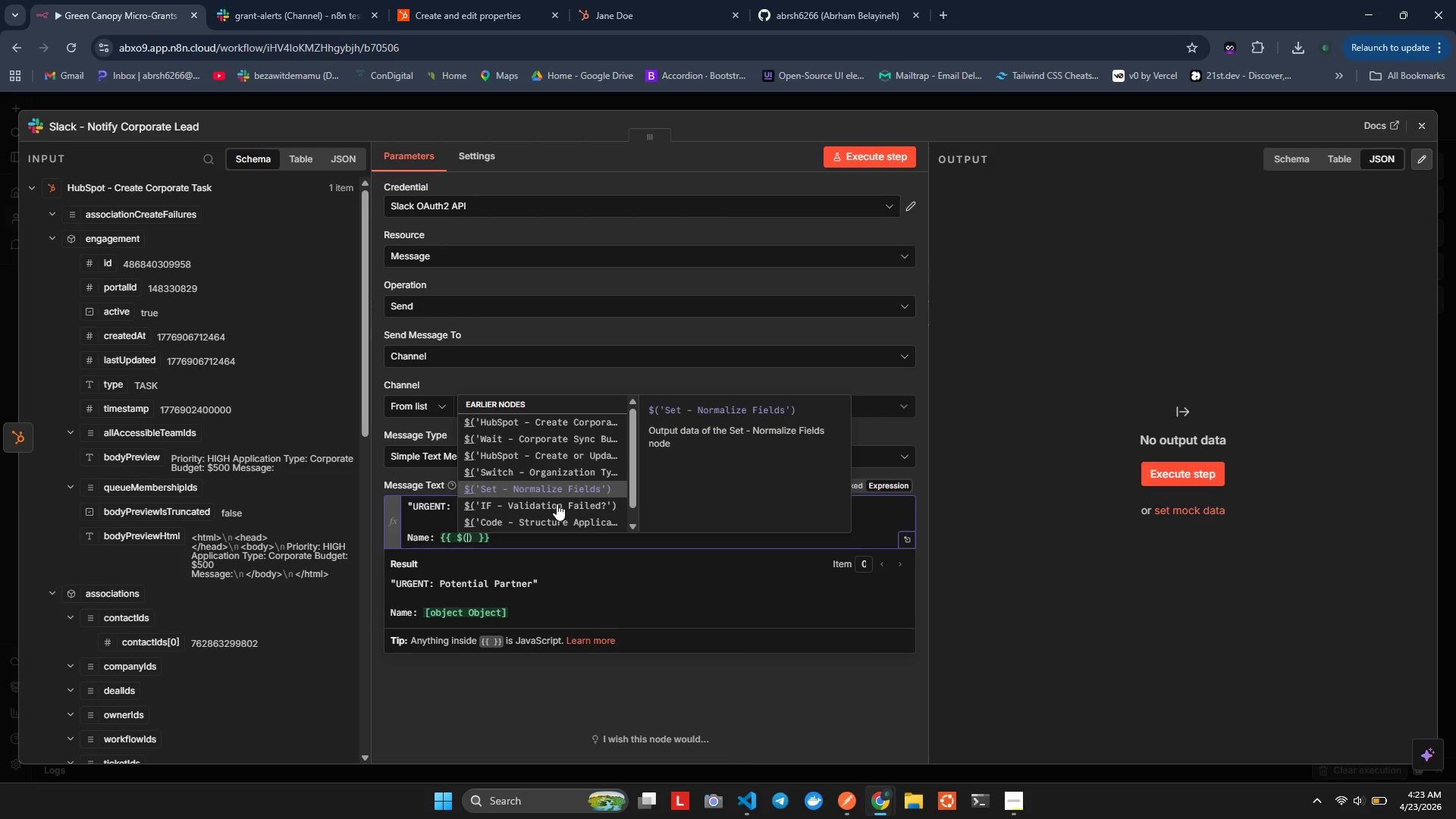 
key(Enter)
 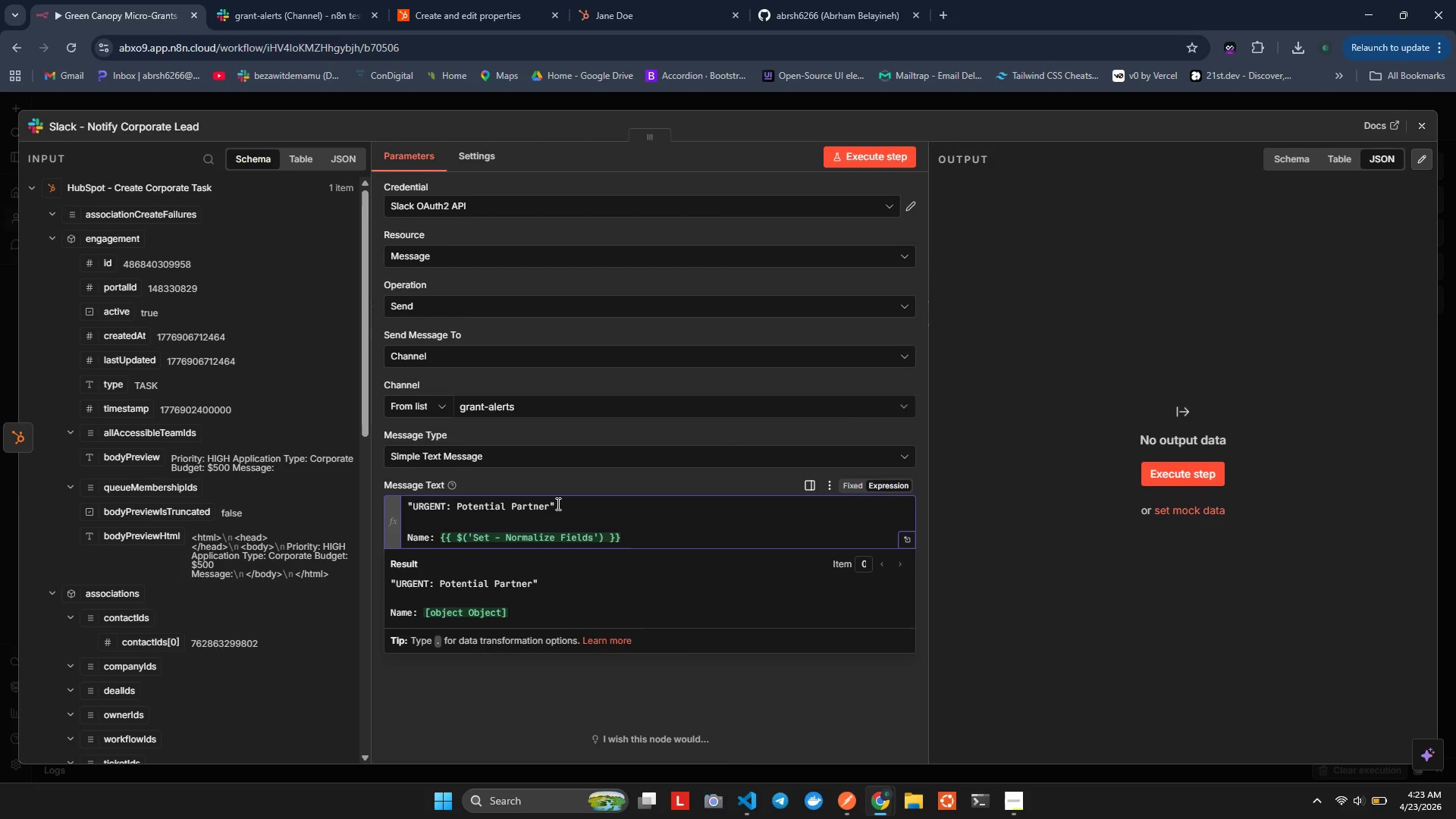 
key(ArrowRight)
 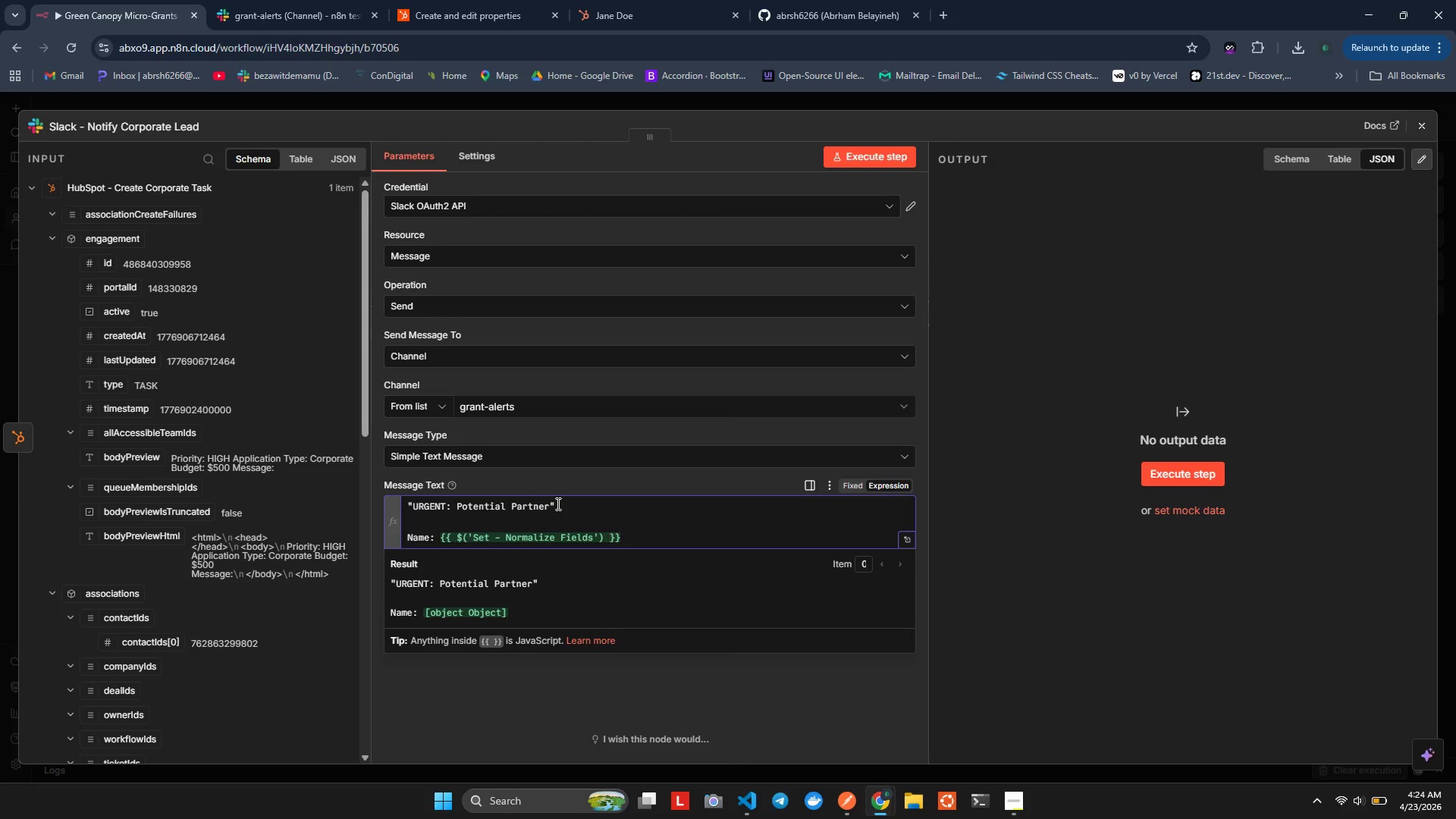 
key(ArrowLeft)
 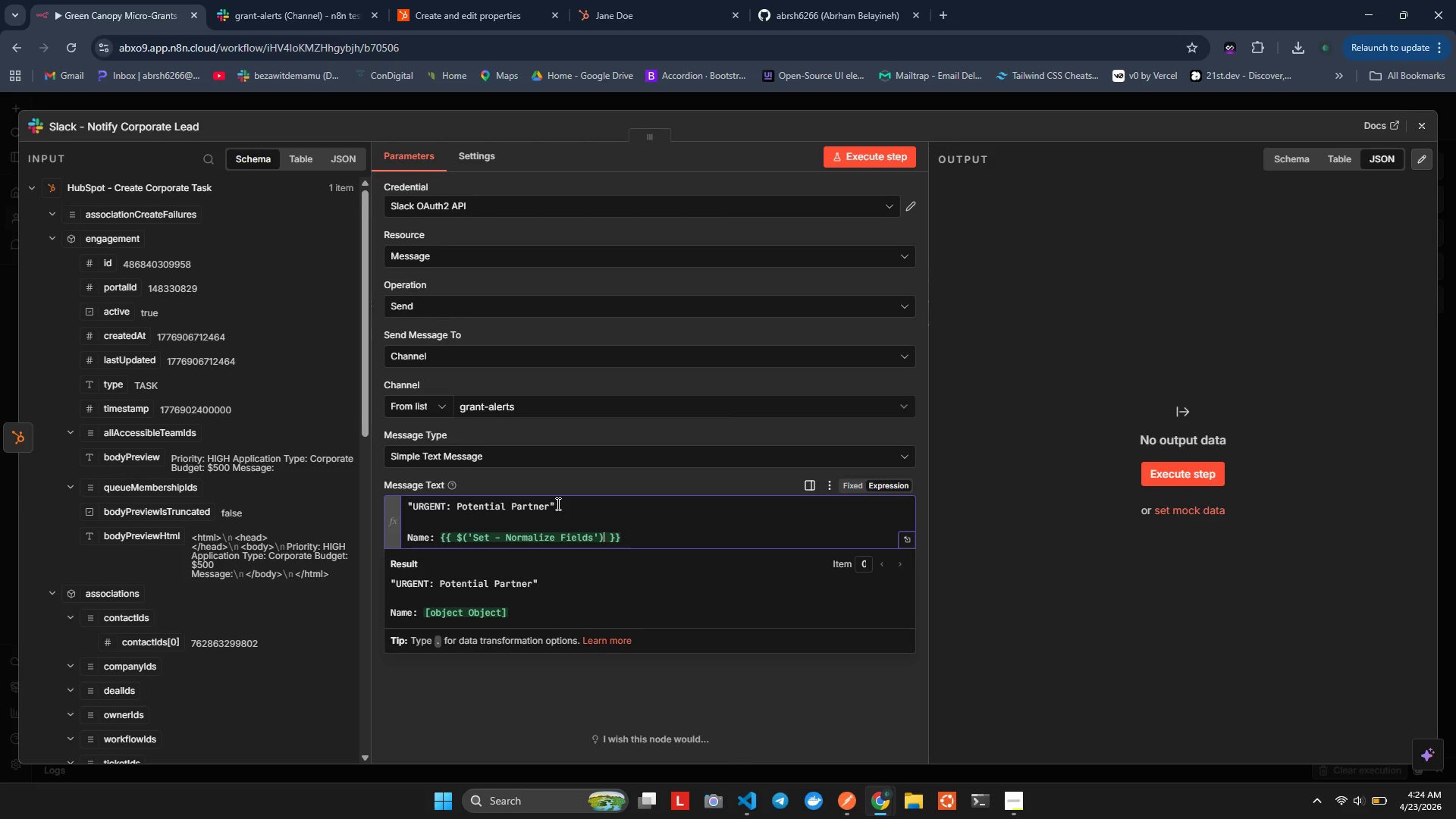 
type(.it)
 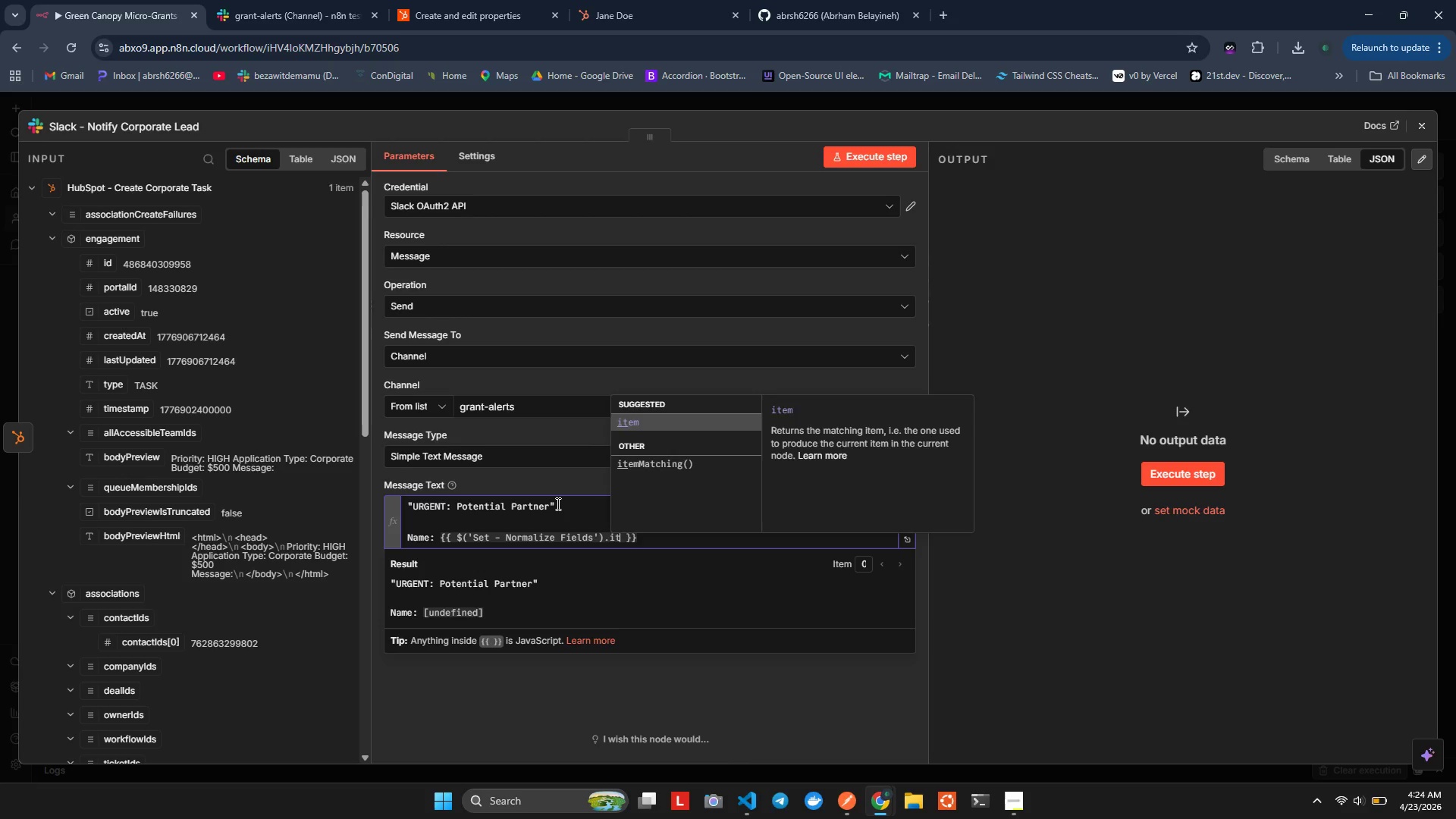 
key(Enter)
 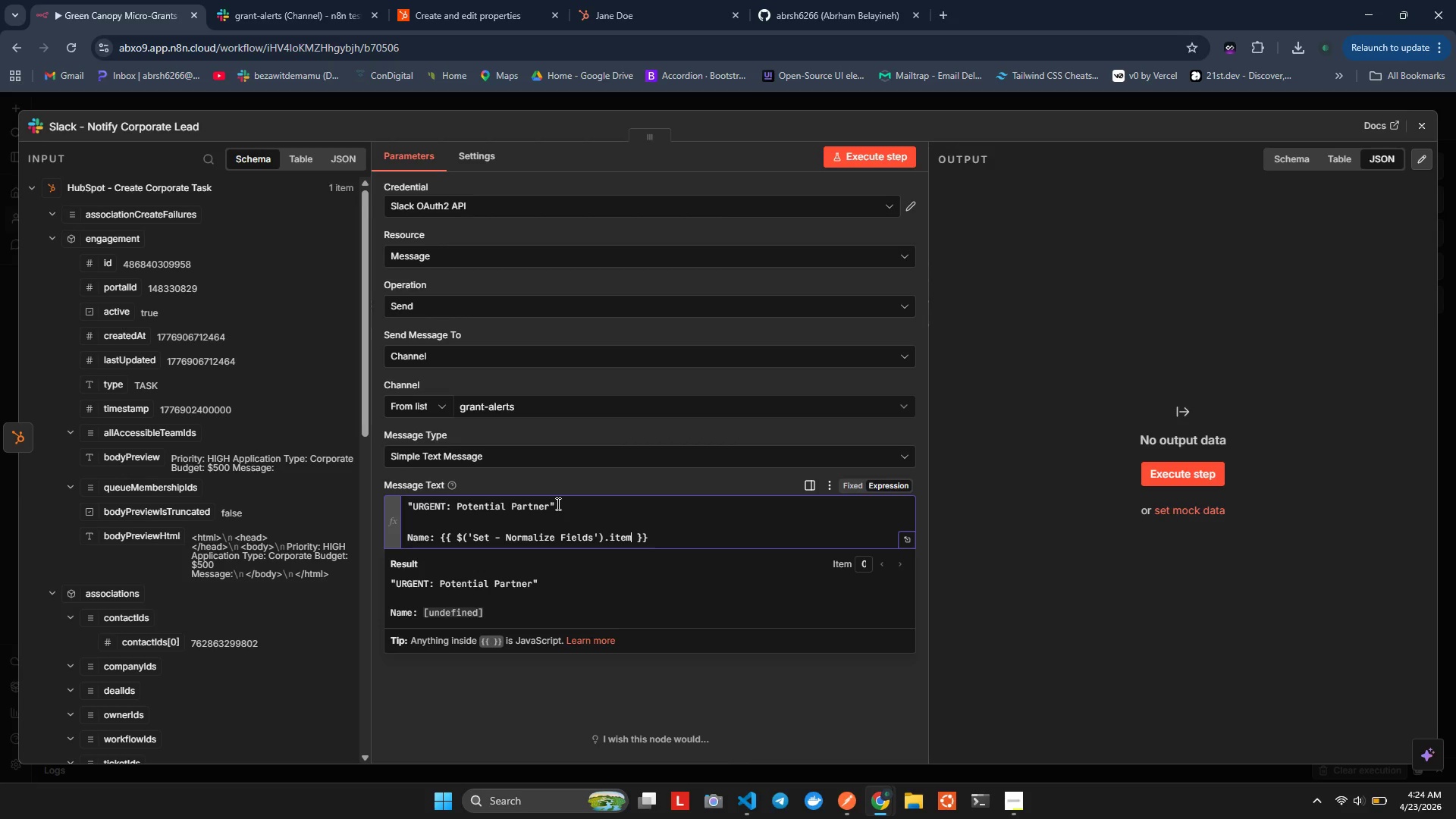 
key(Period)
 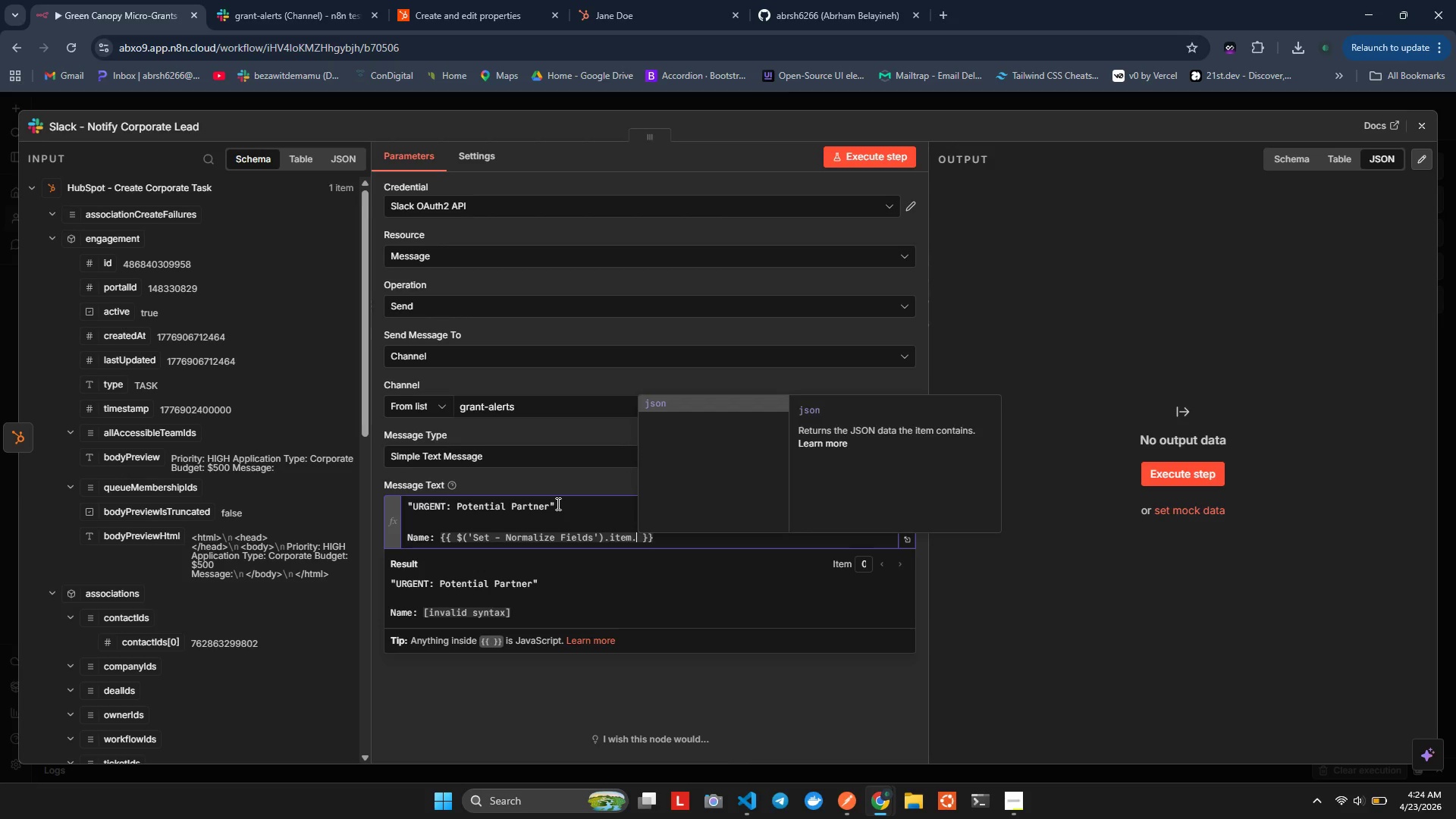 
key(Enter)
 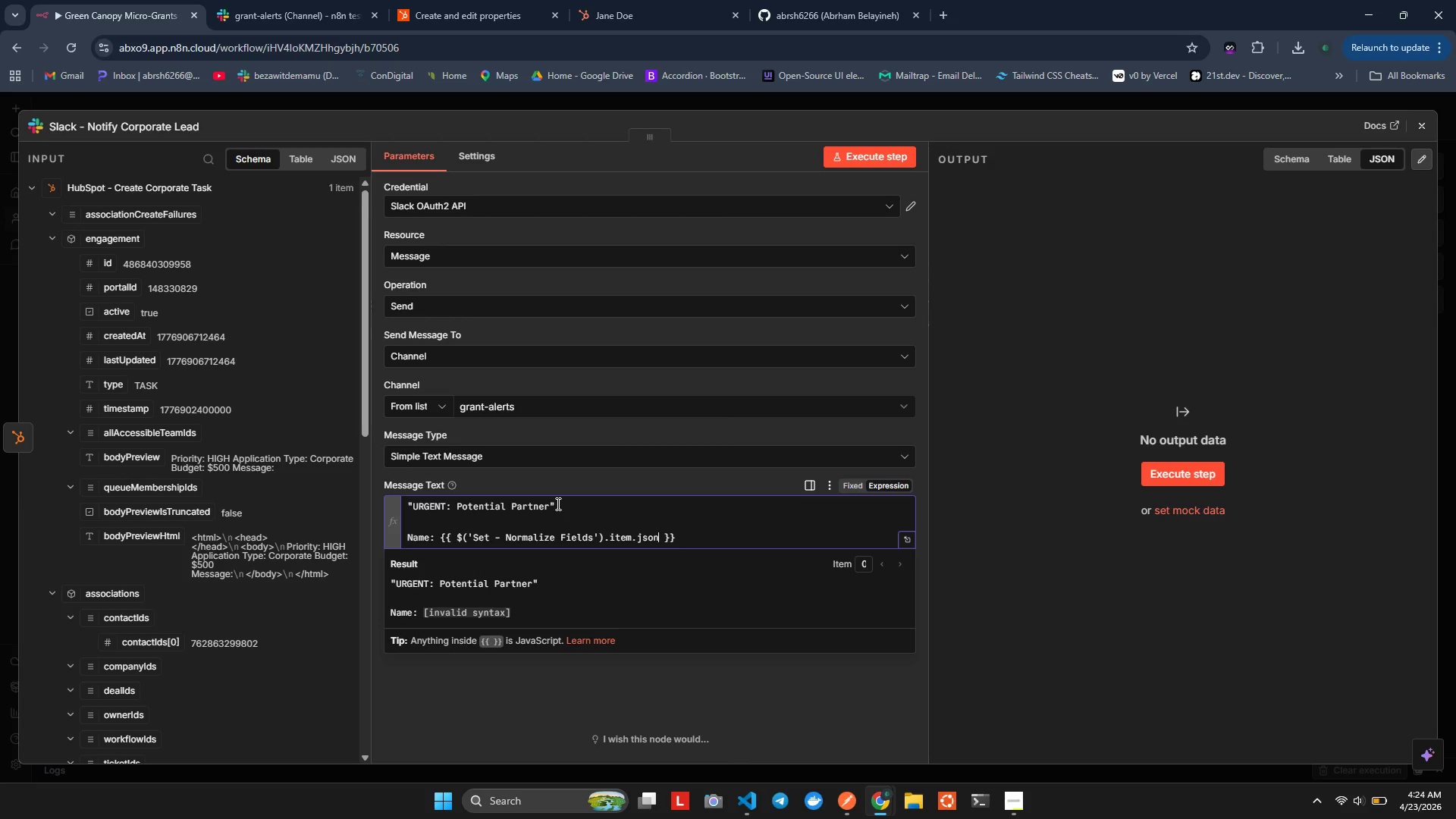 
key(Period)
 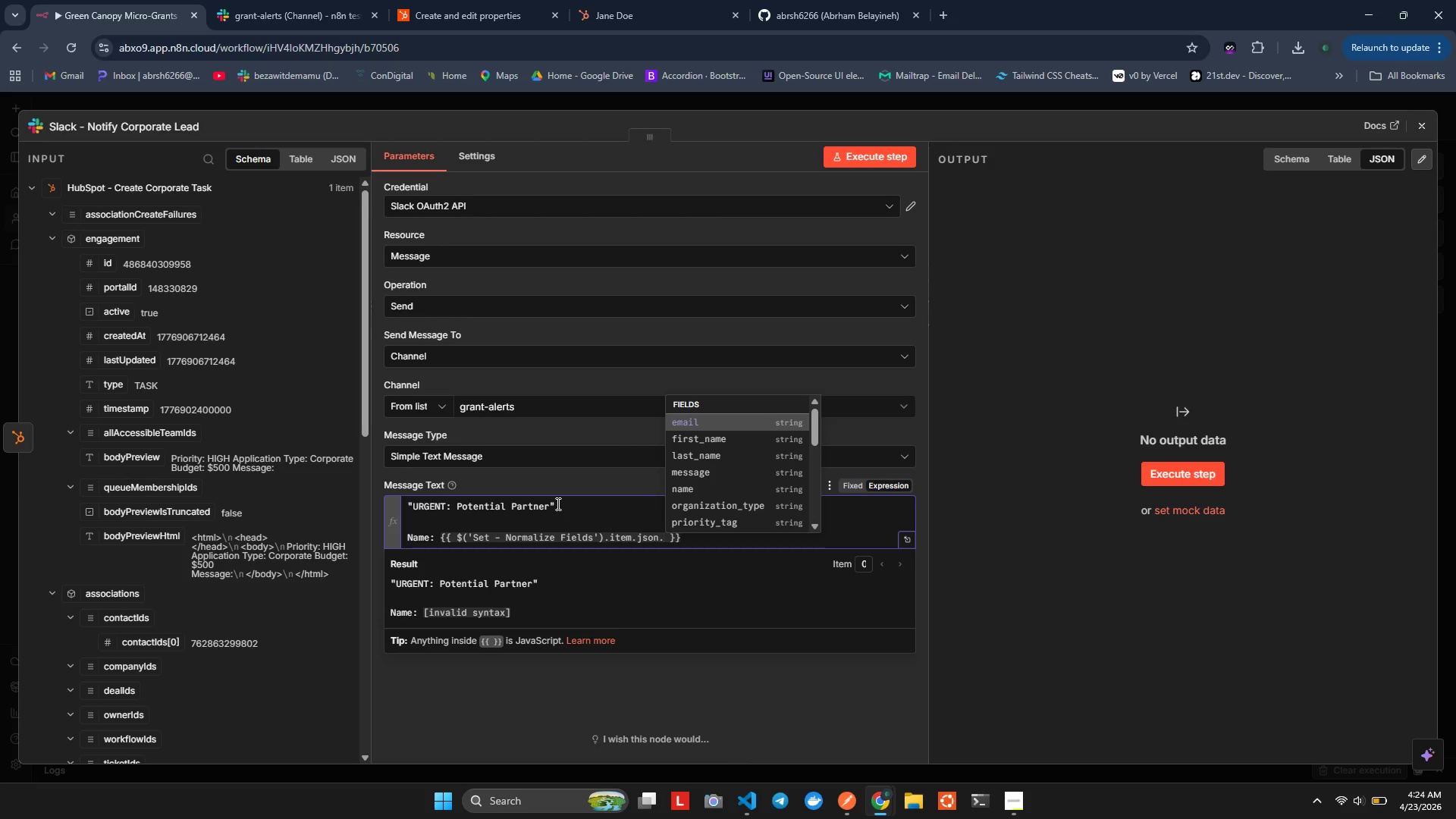 
key(ArrowDown)
 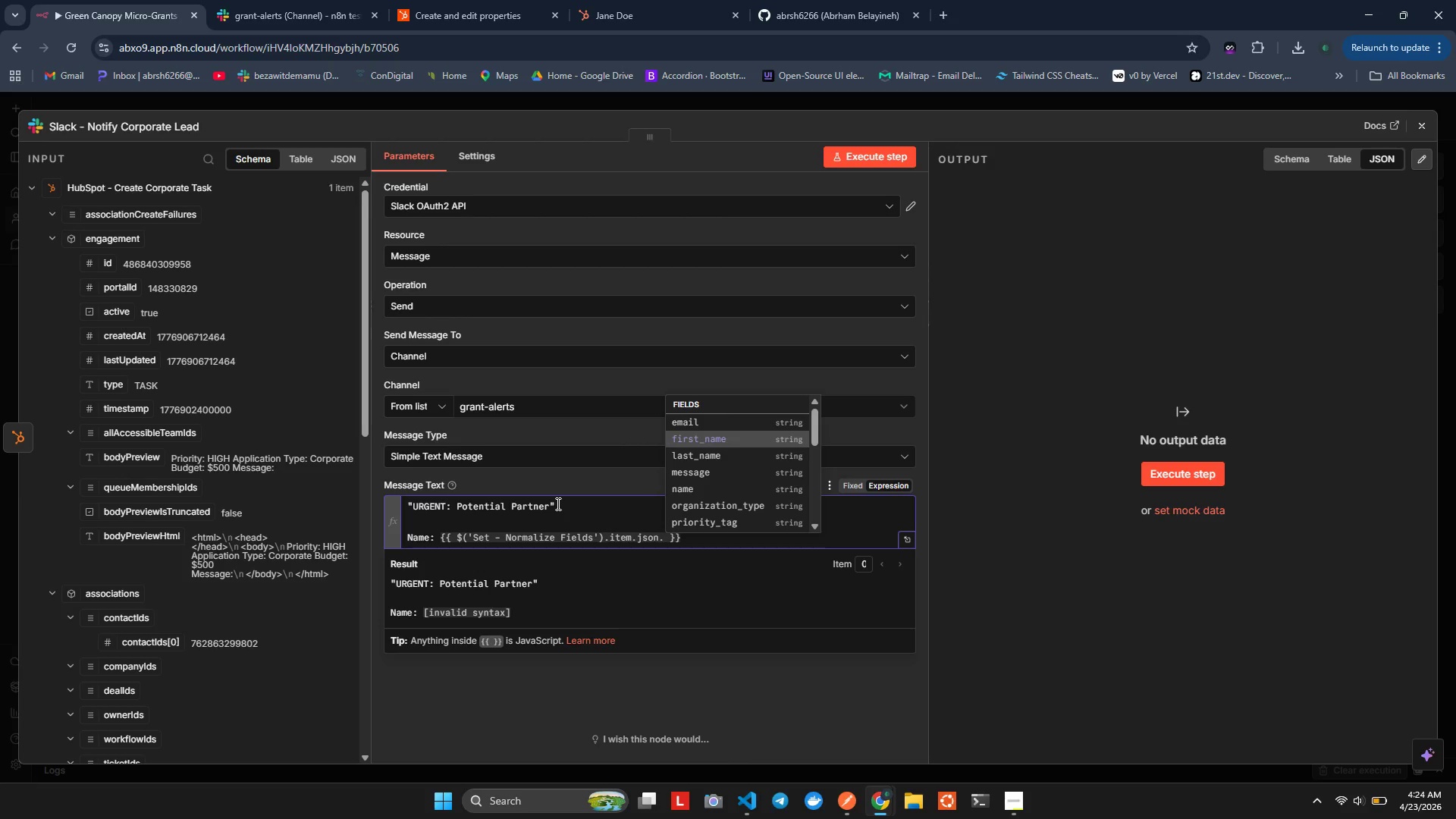 
key(ArrowDown)
 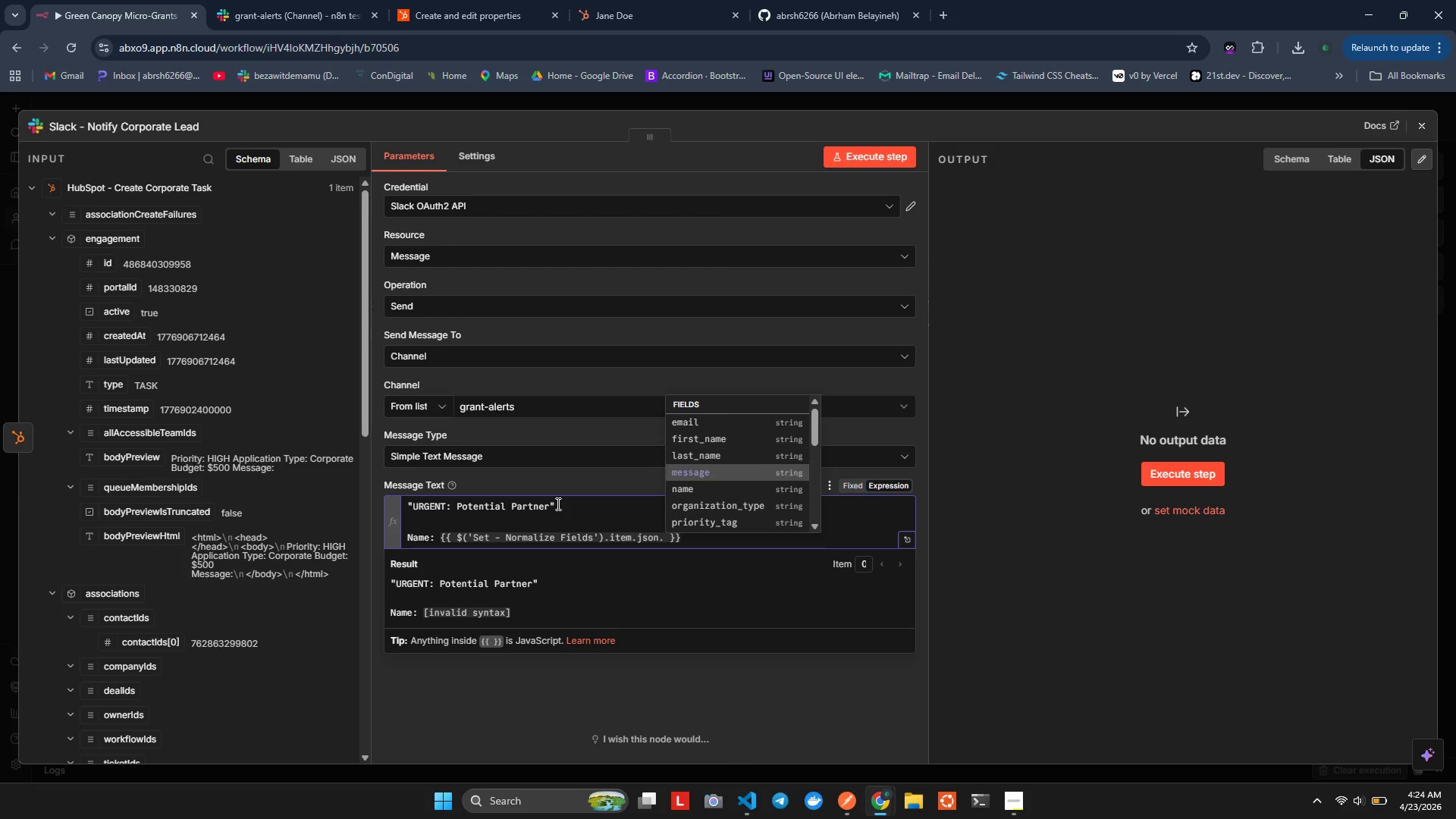 
key(ArrowDown)
 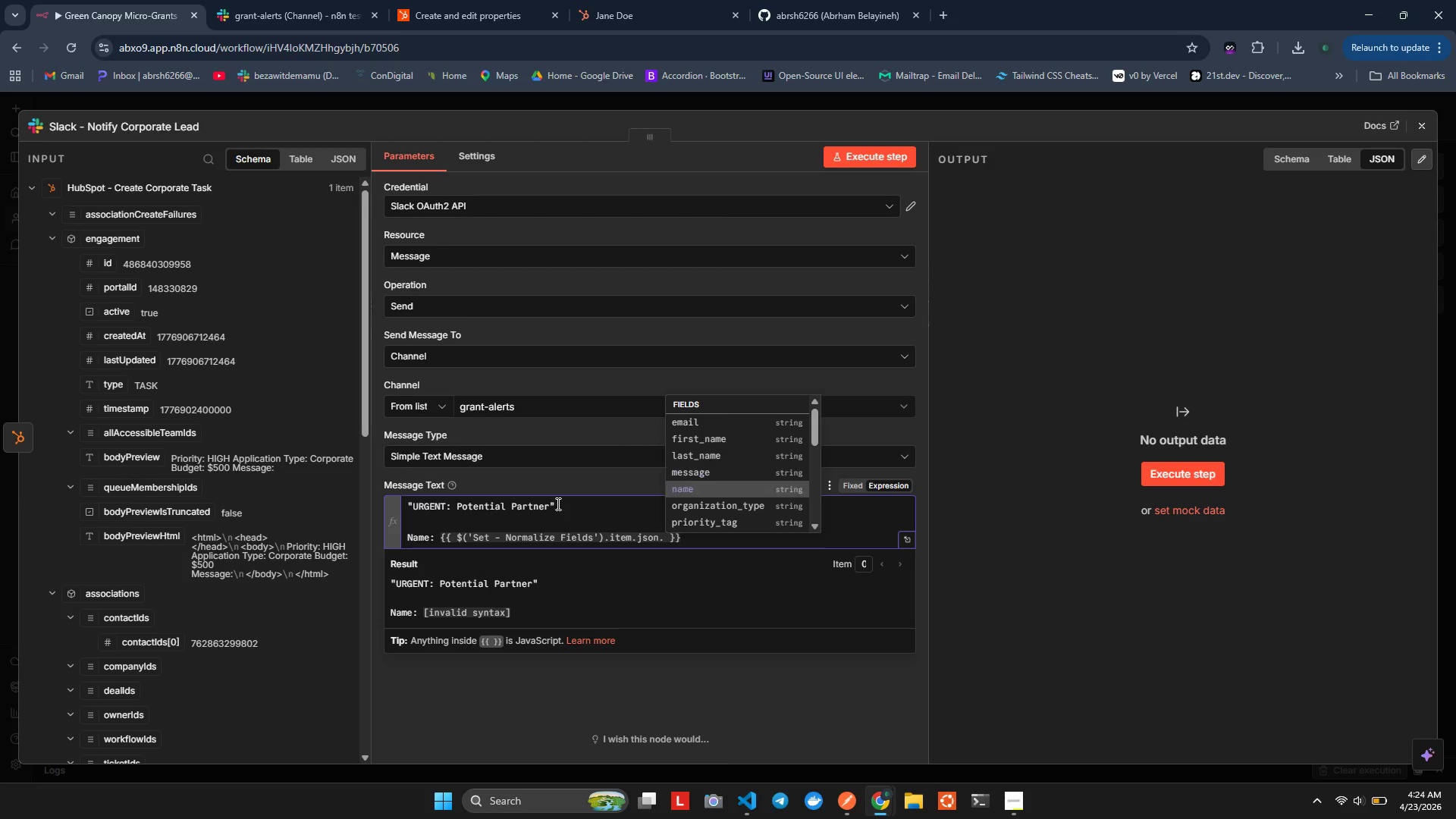 
key(ArrowDown)
 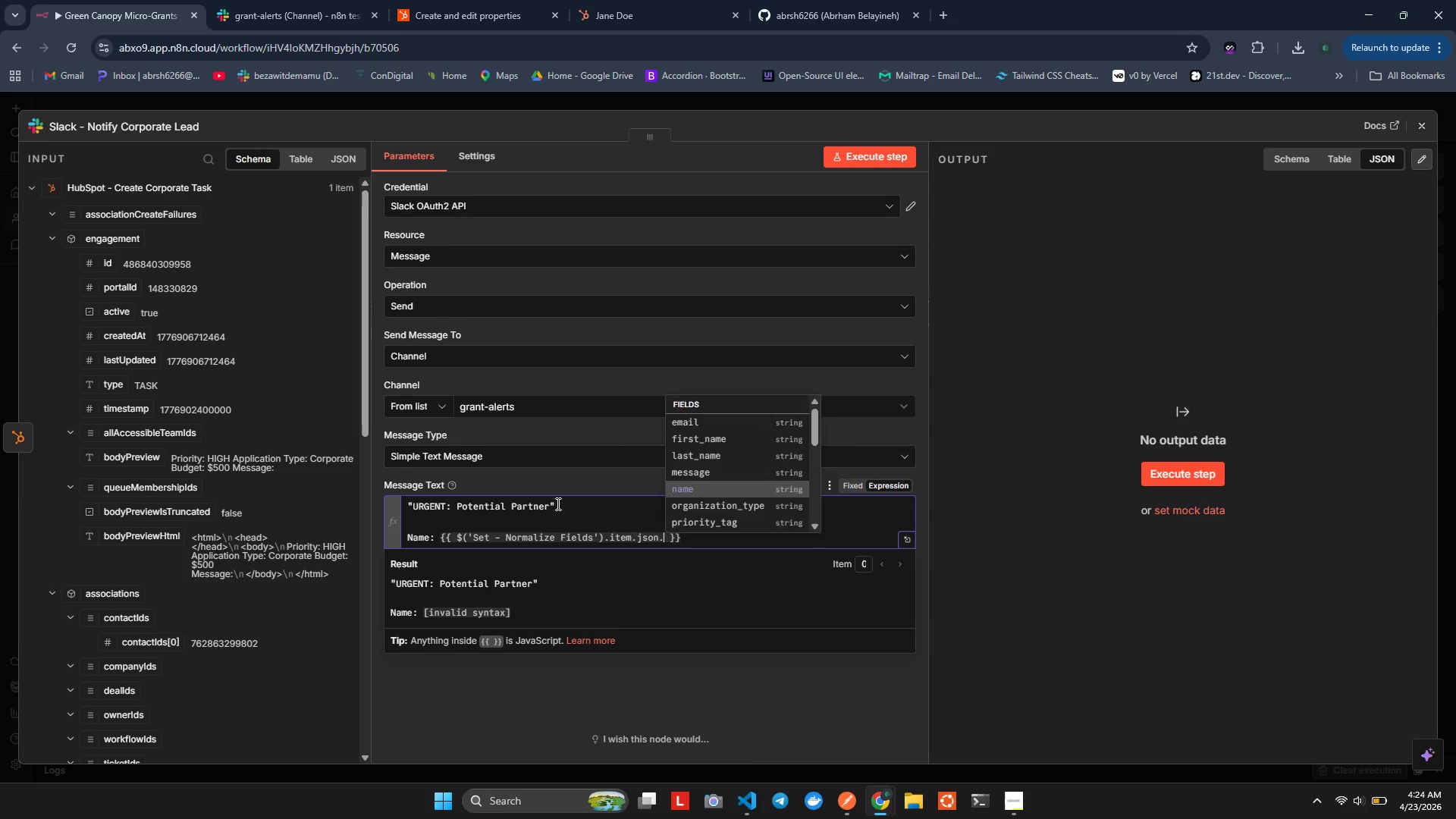 
key(Enter)
 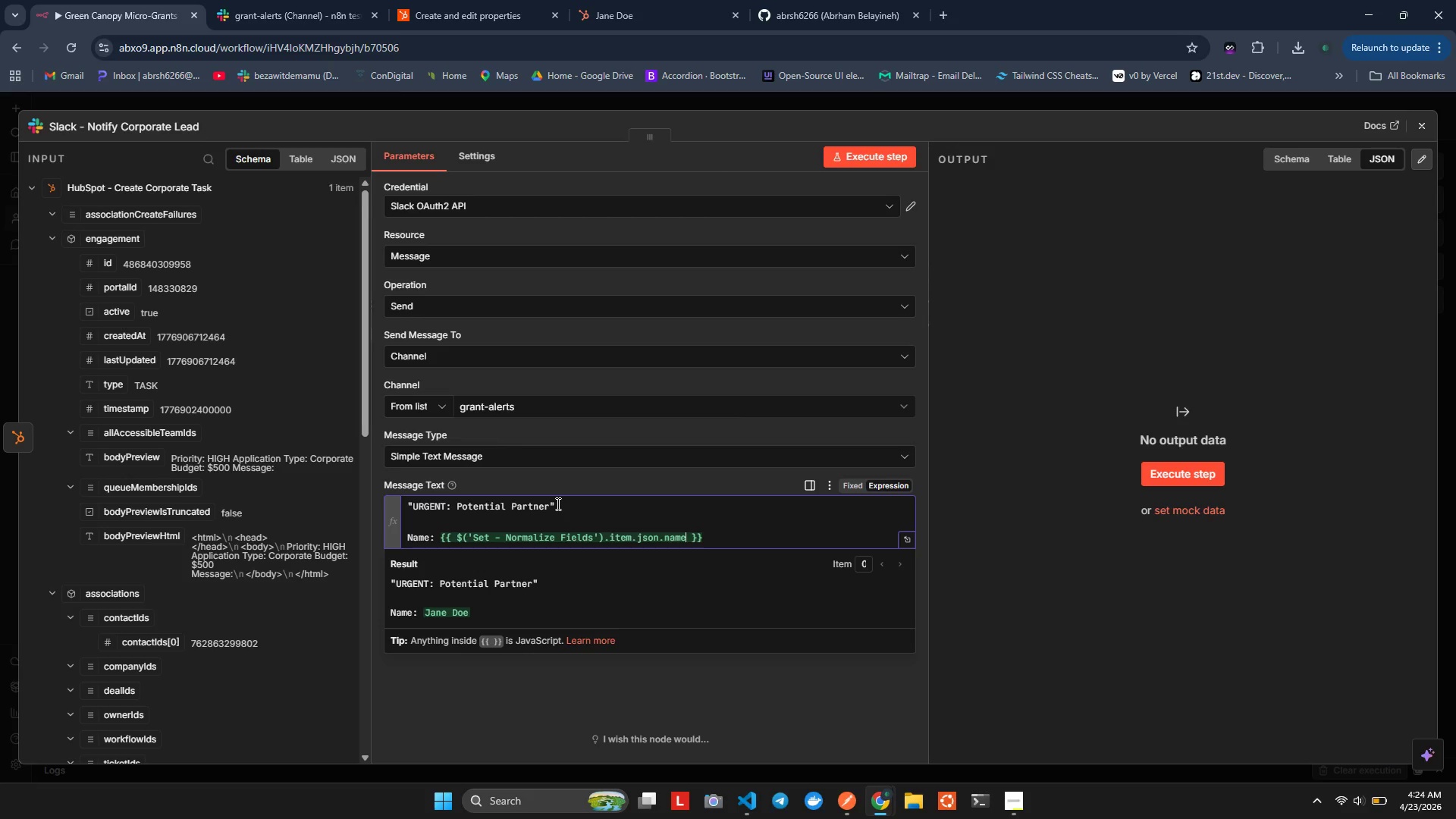 
key(ArrowRight)
 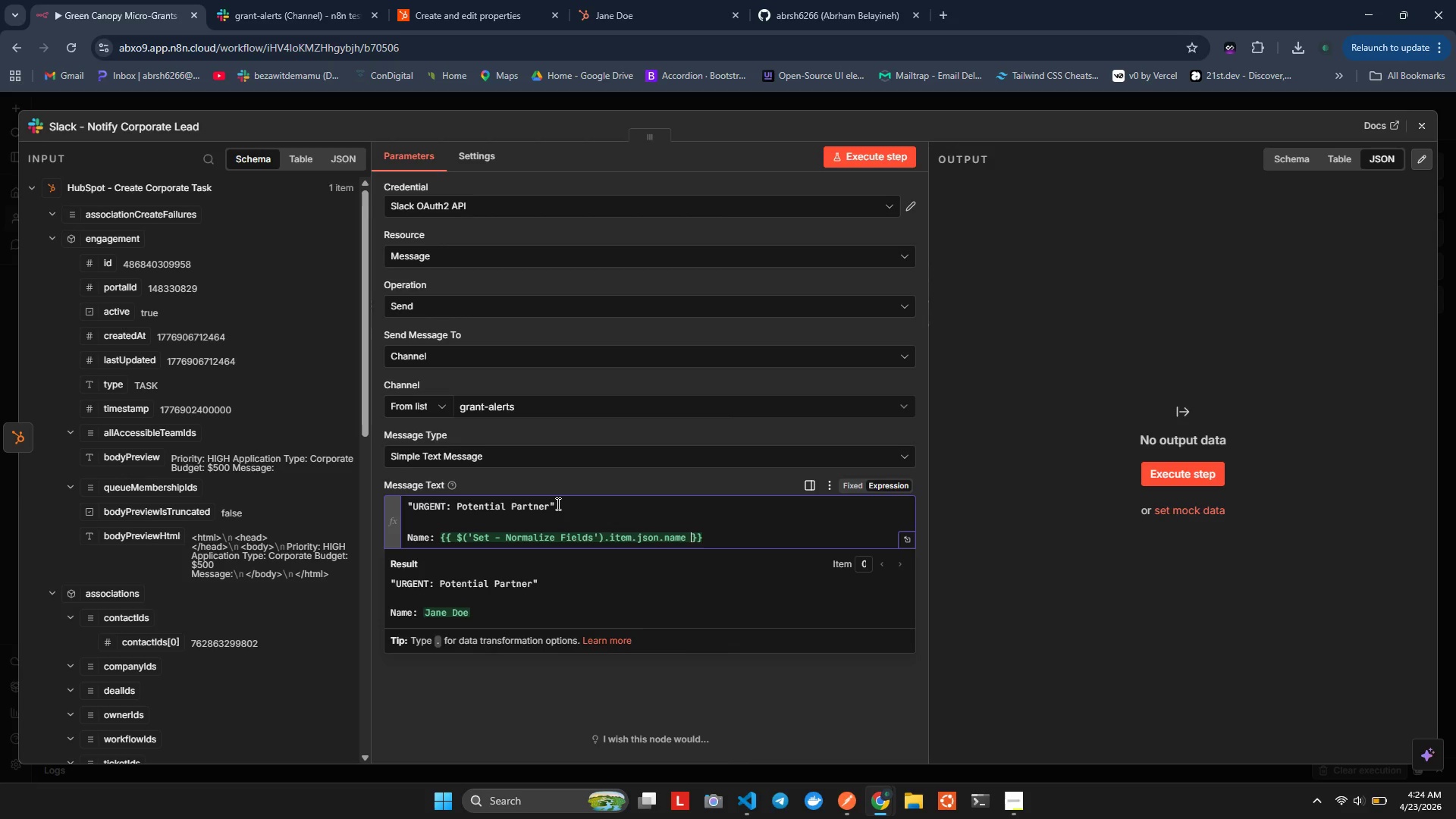 
key(ArrowRight)
 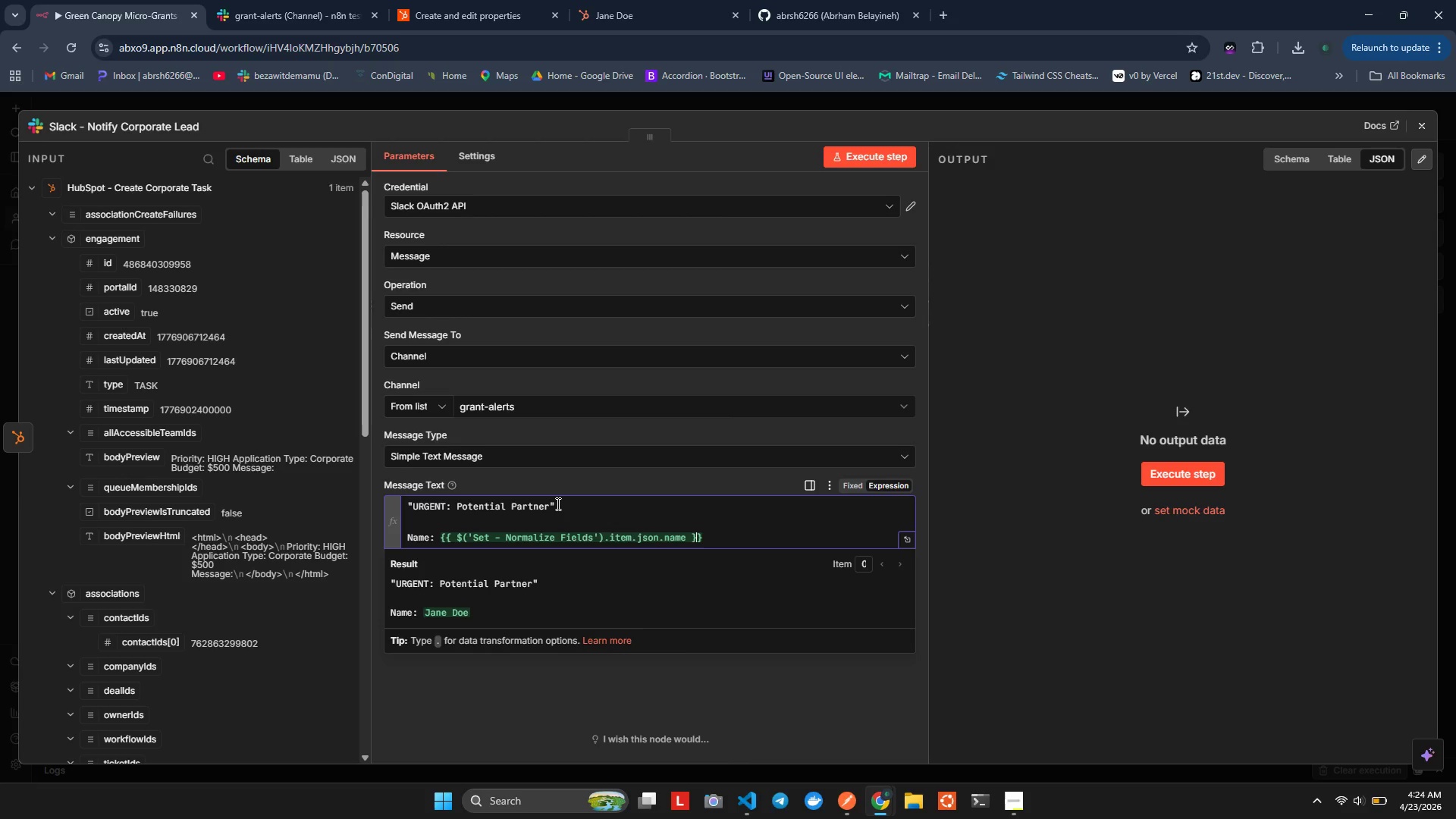 
key(ArrowRight)
 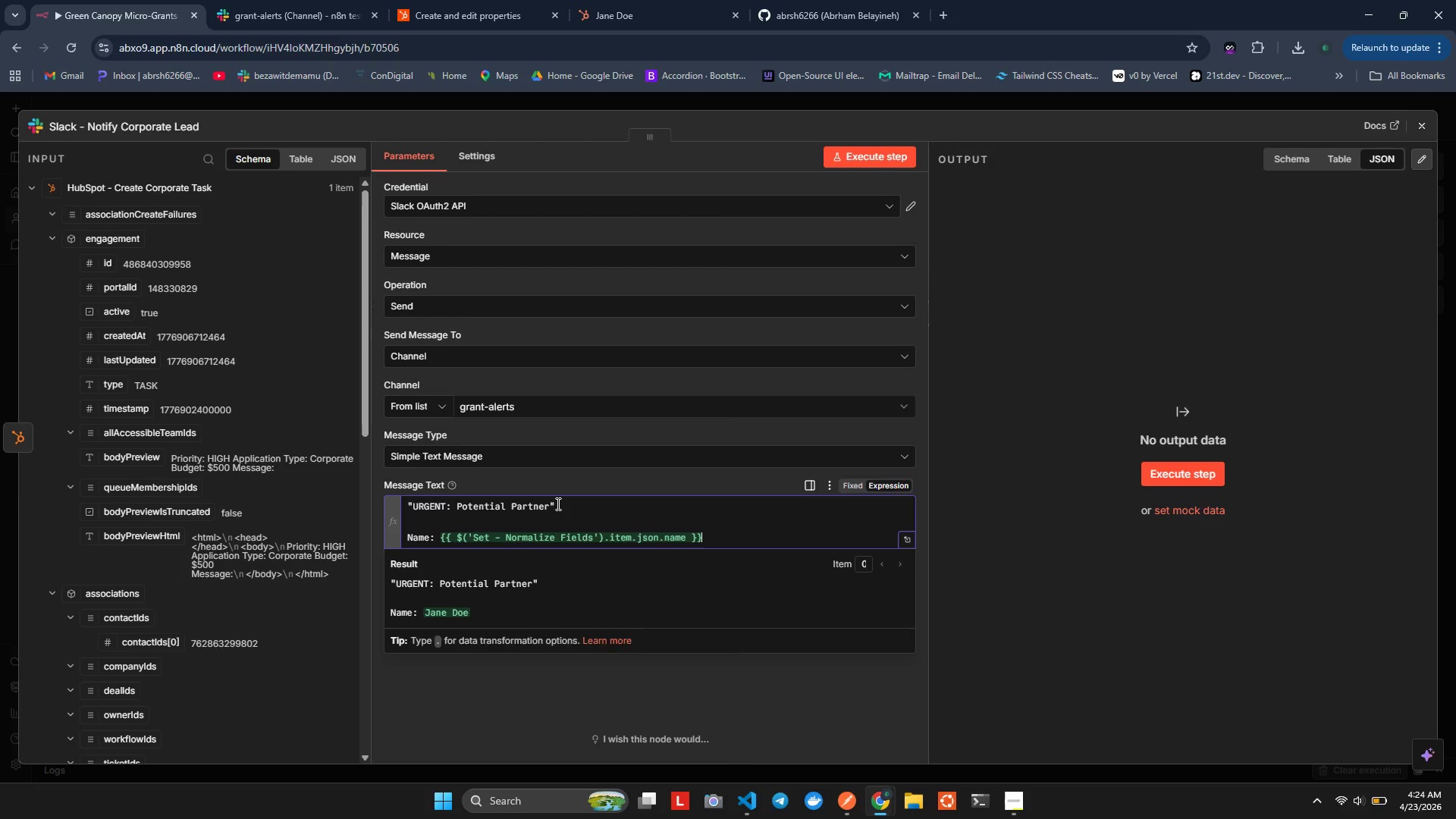 
key(ArrowRight)
 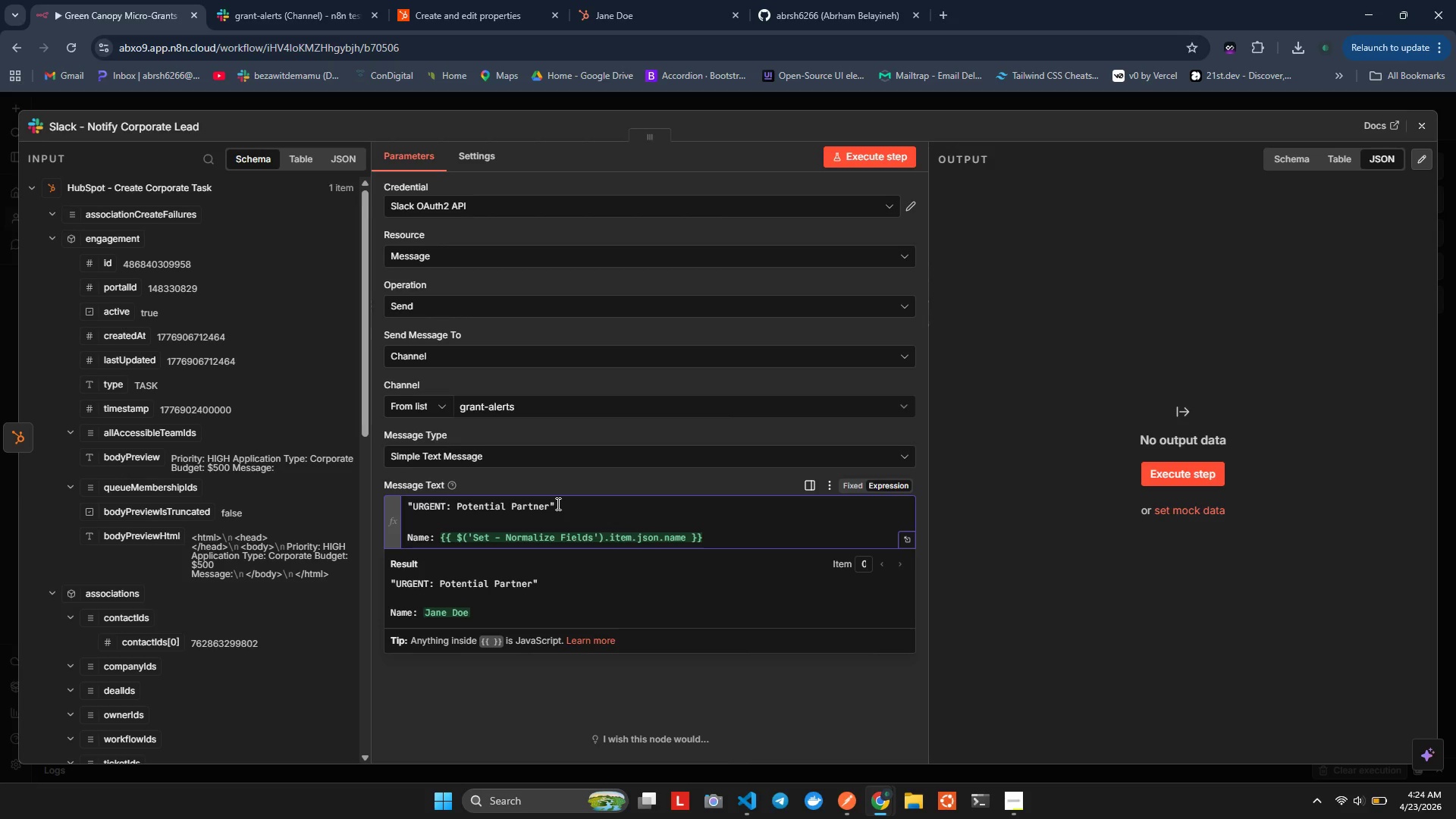 
key(Enter)
 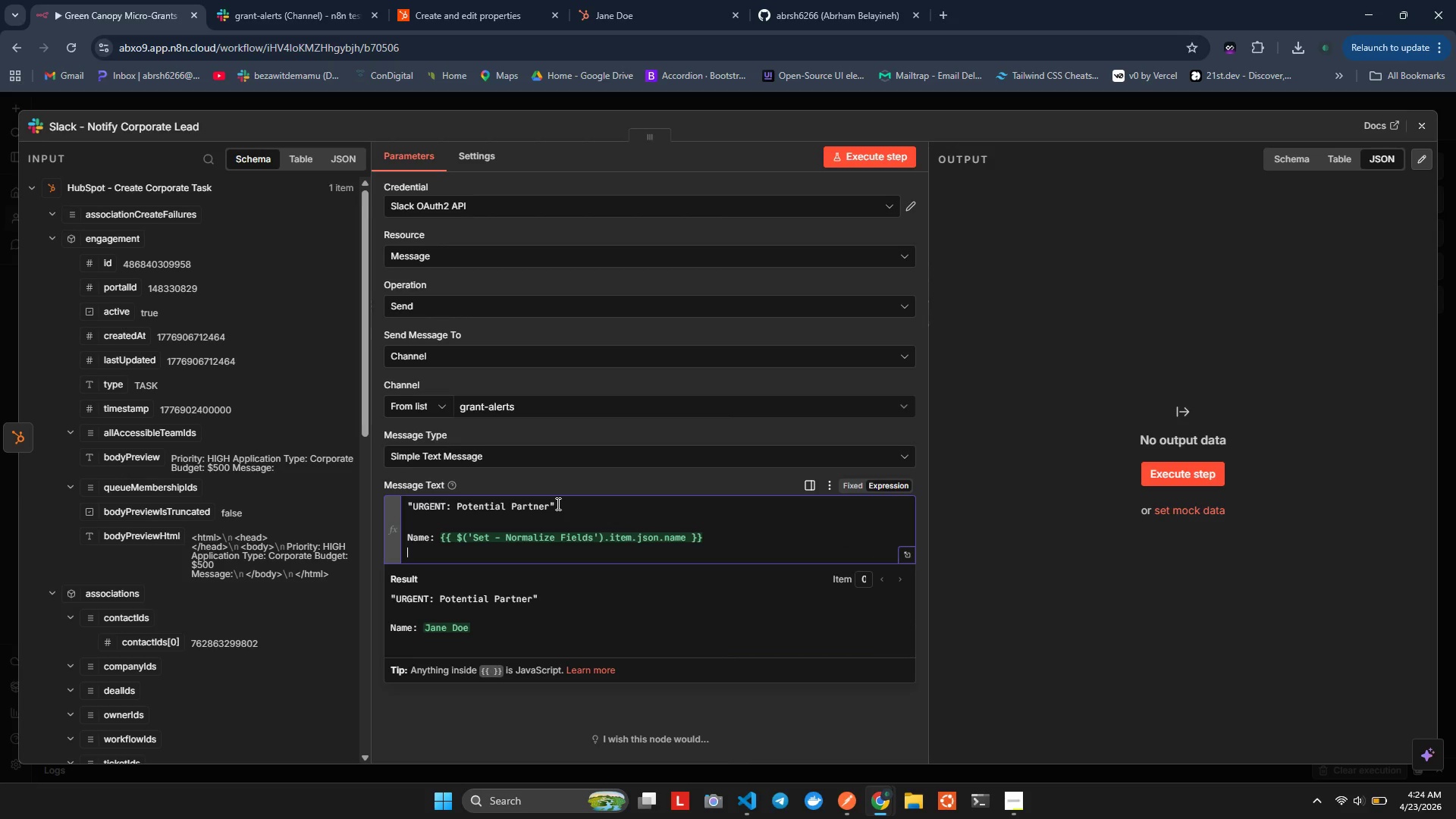 
type(Eail: {{$)
 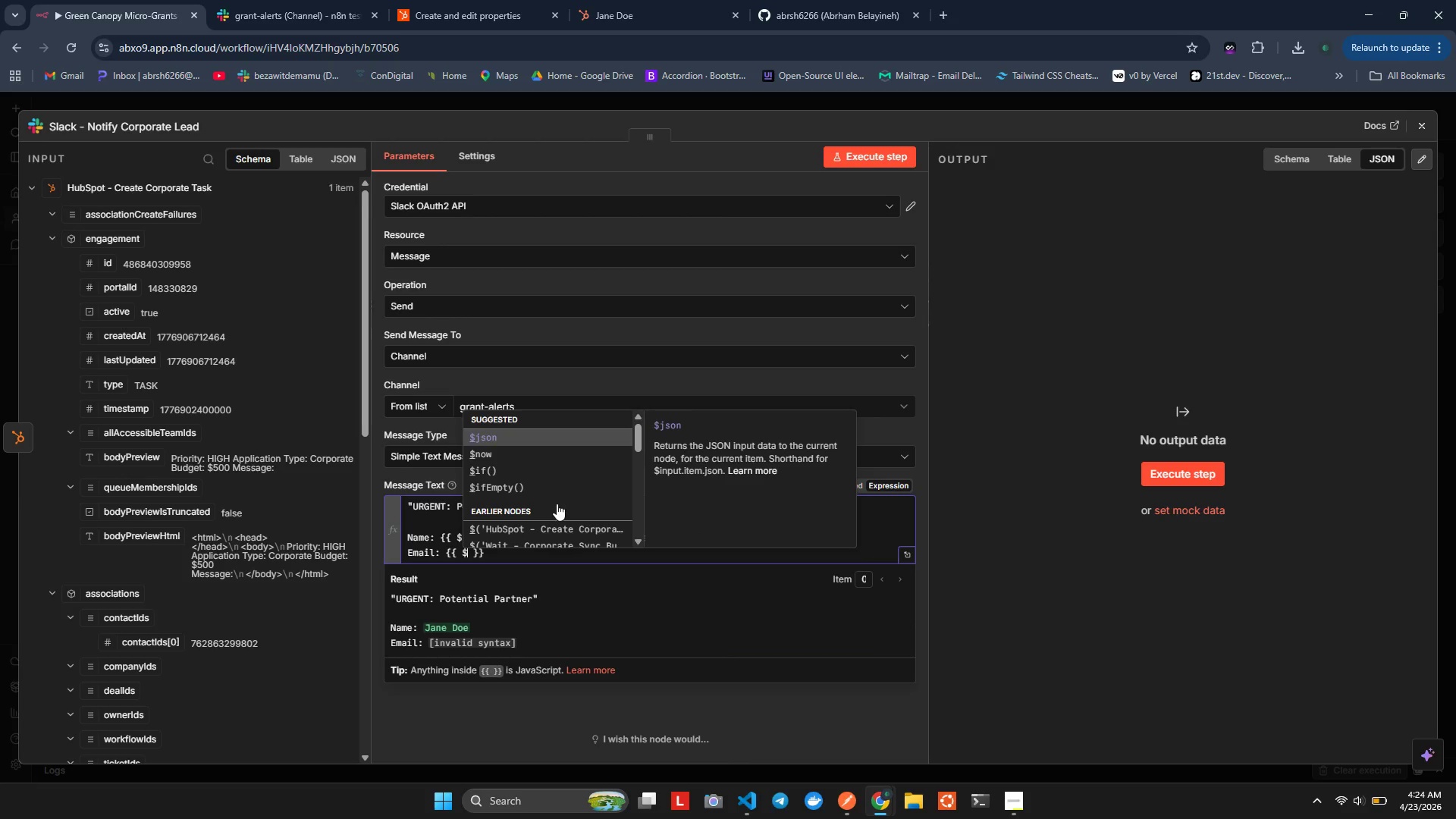 
hold_key(key=M, duration=0.33)
 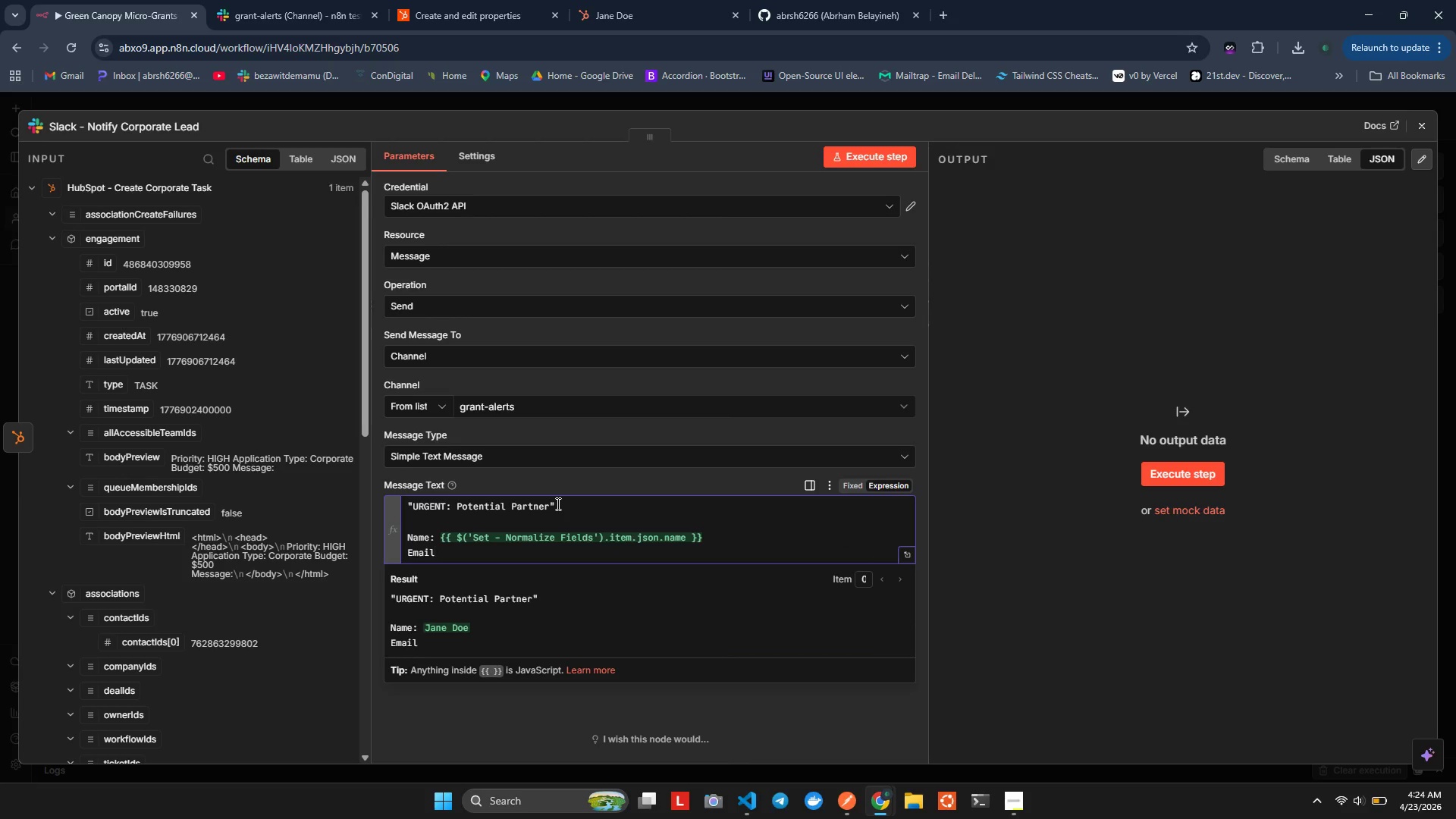 
hold_key(key=ShiftLeft, duration=0.75)
 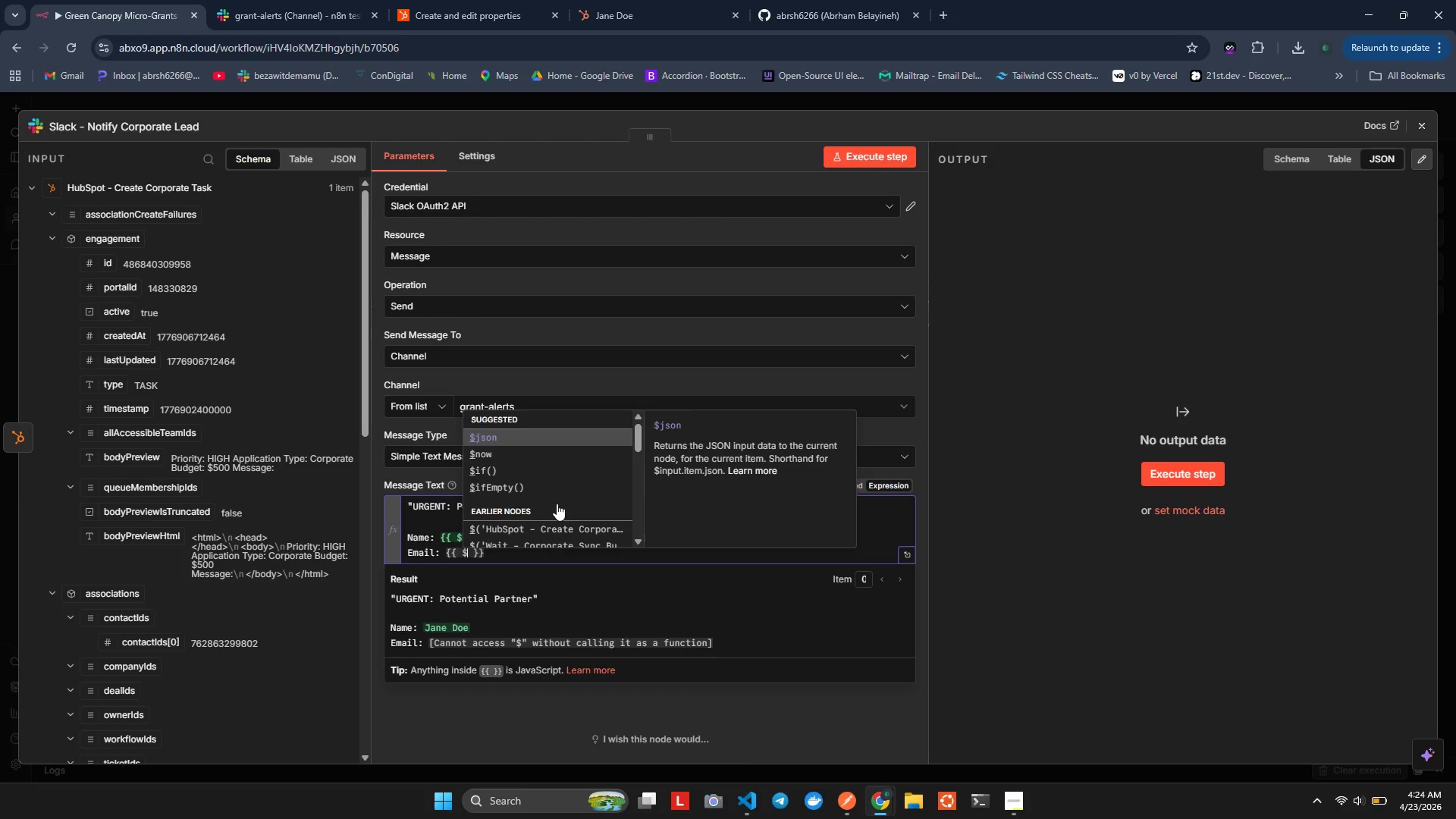 
key(Shift+9)
 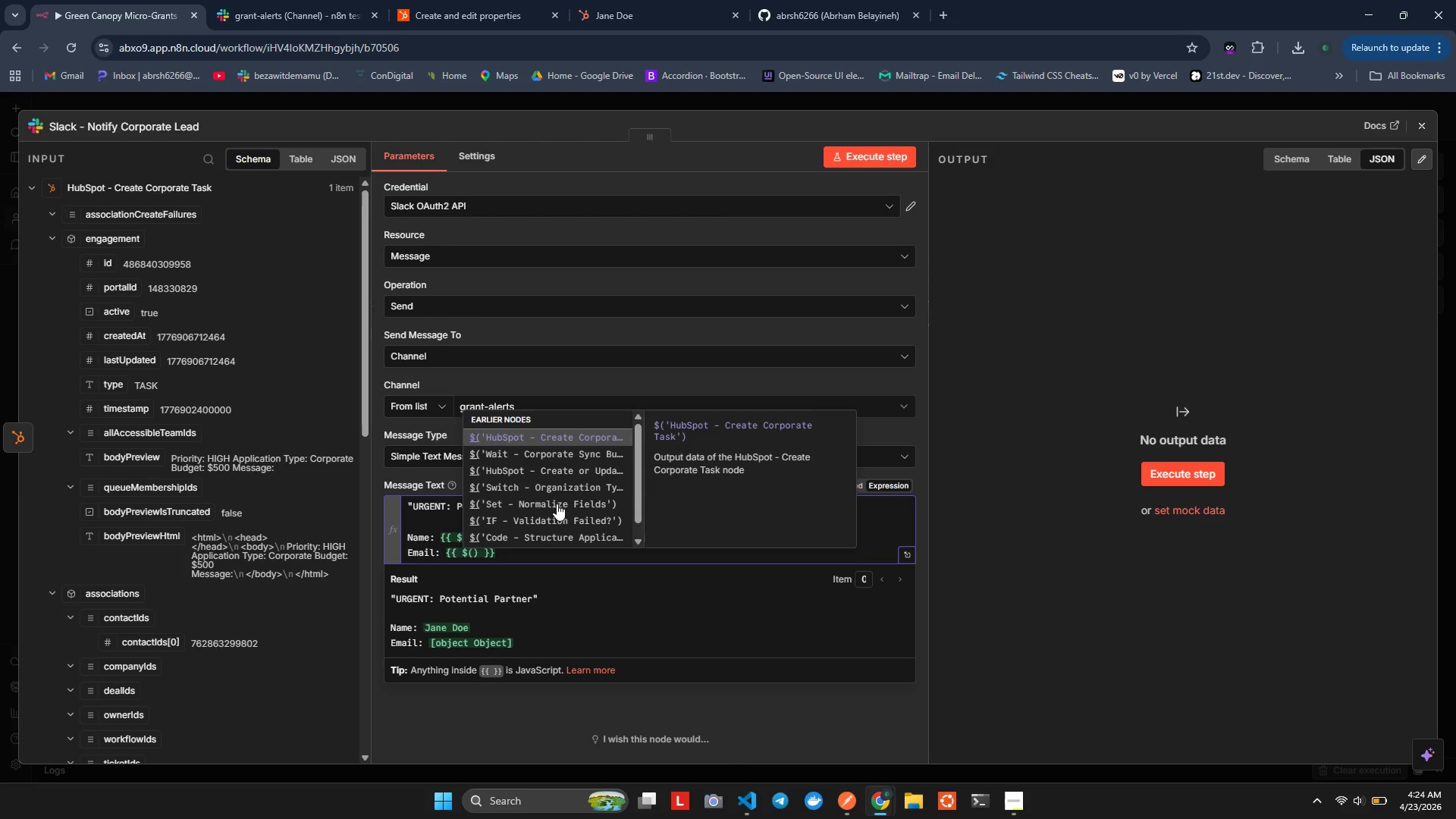 
key(ArrowDown)
 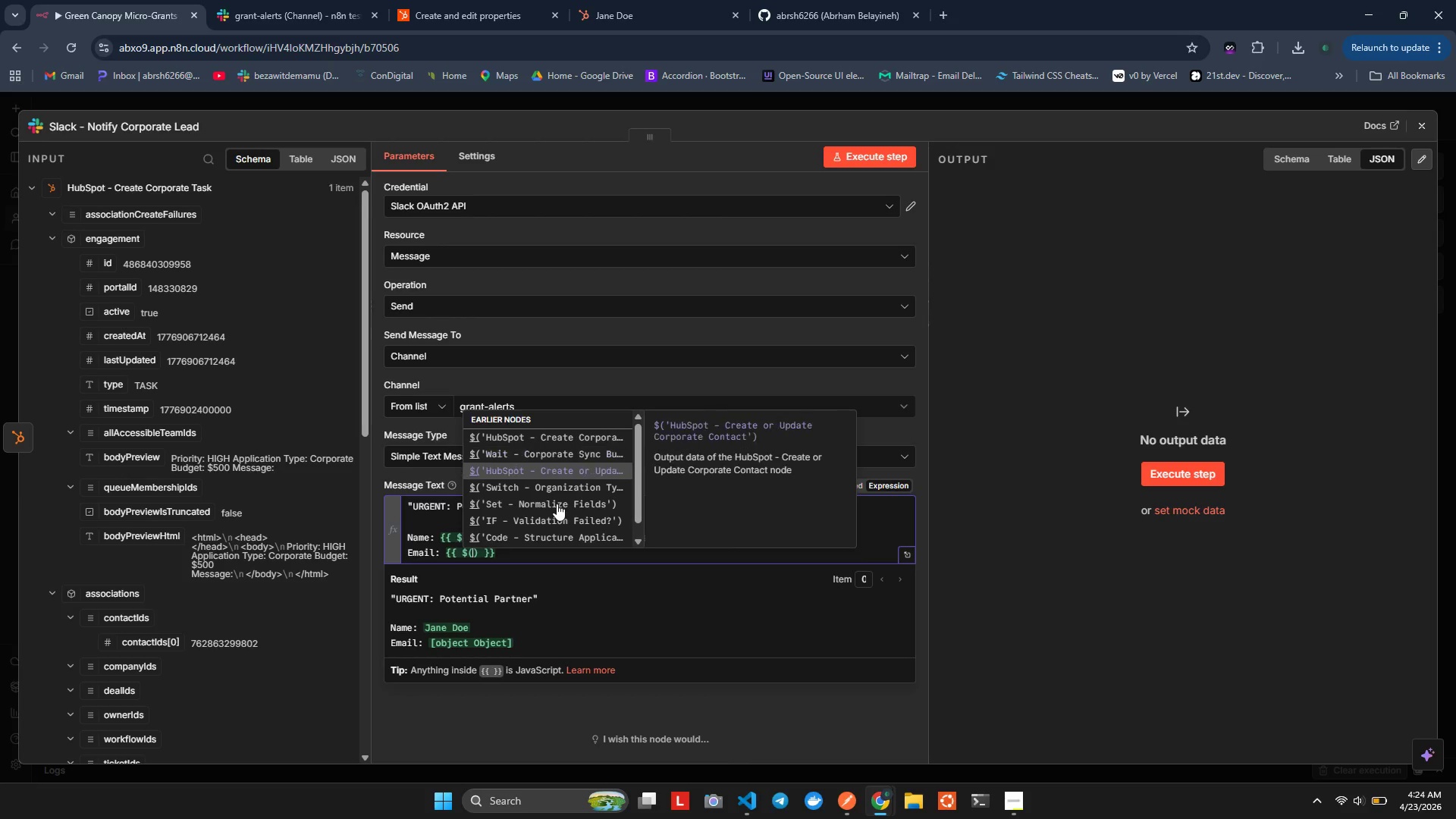 
key(ArrowDown)
 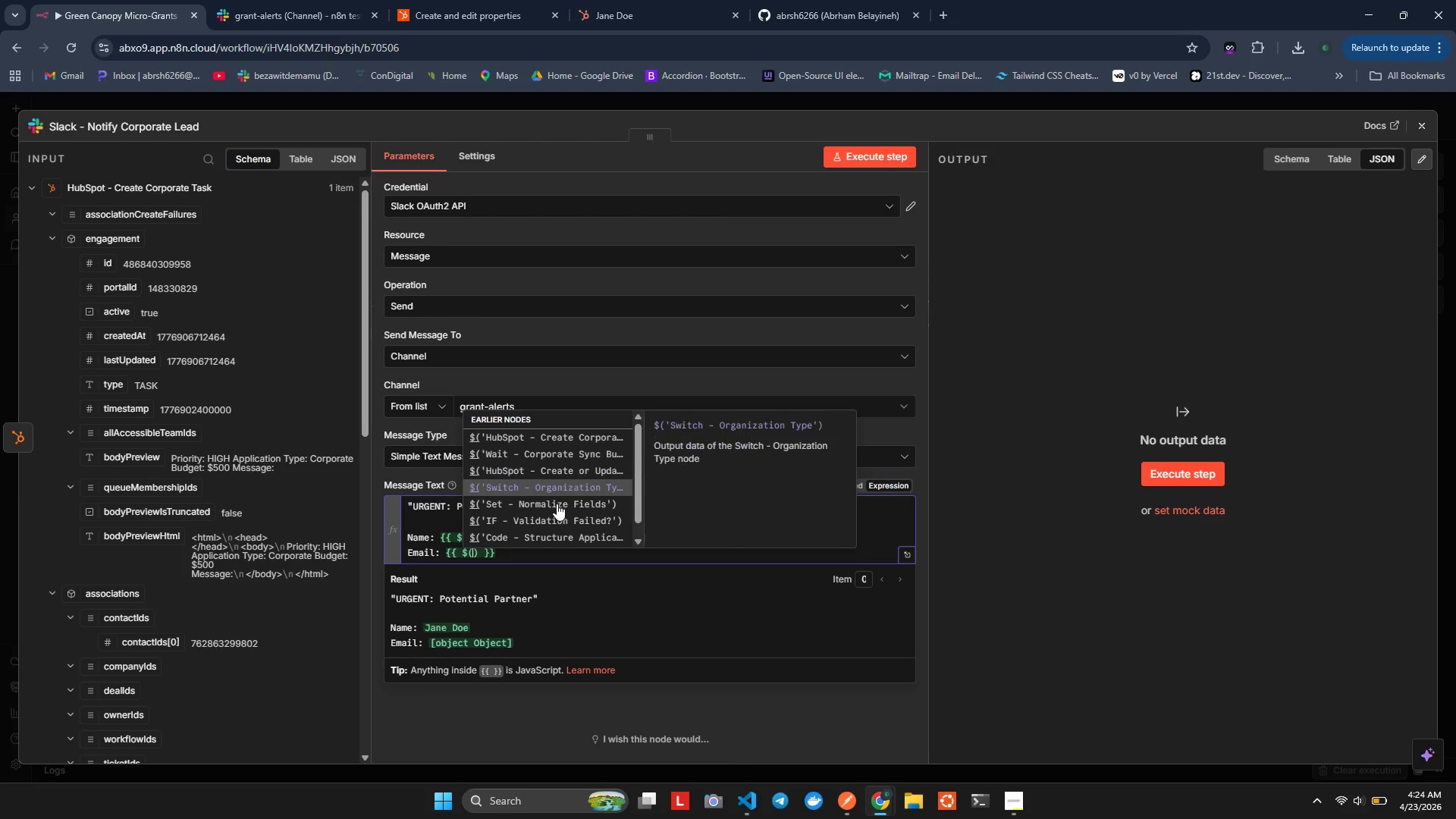 
key(ArrowDown)
 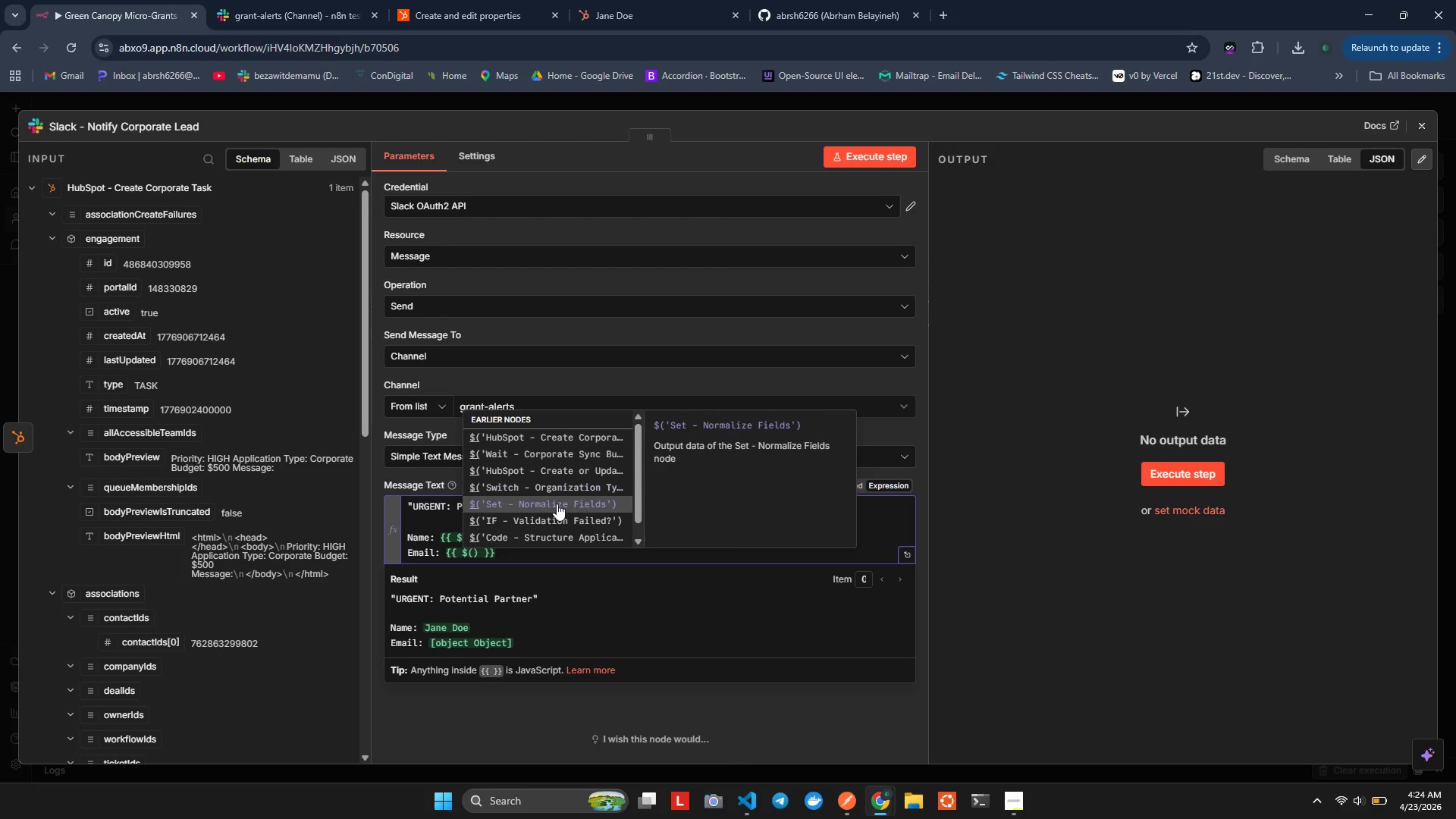 
key(ArrowDown)
 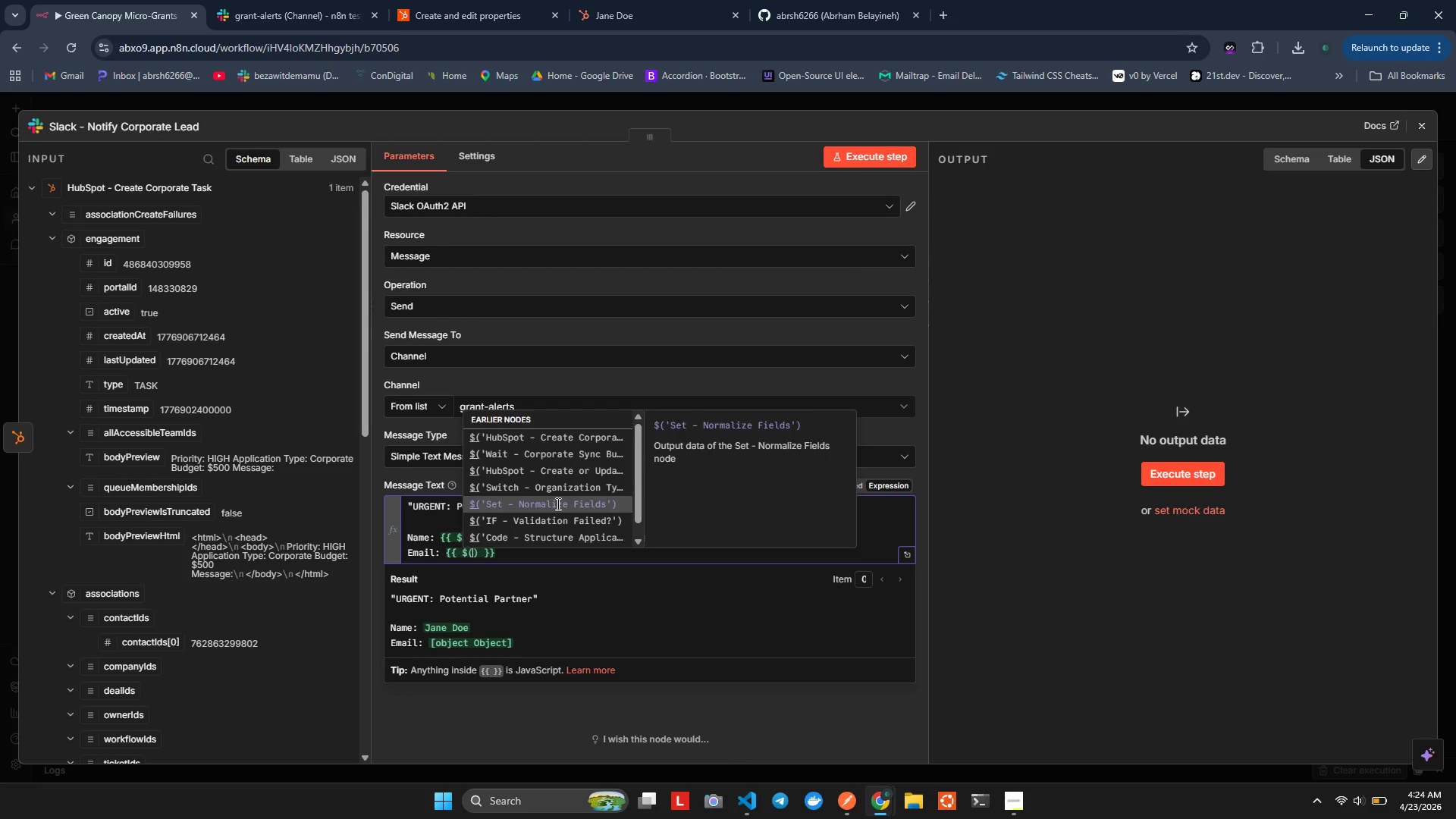 
key(Enter)
 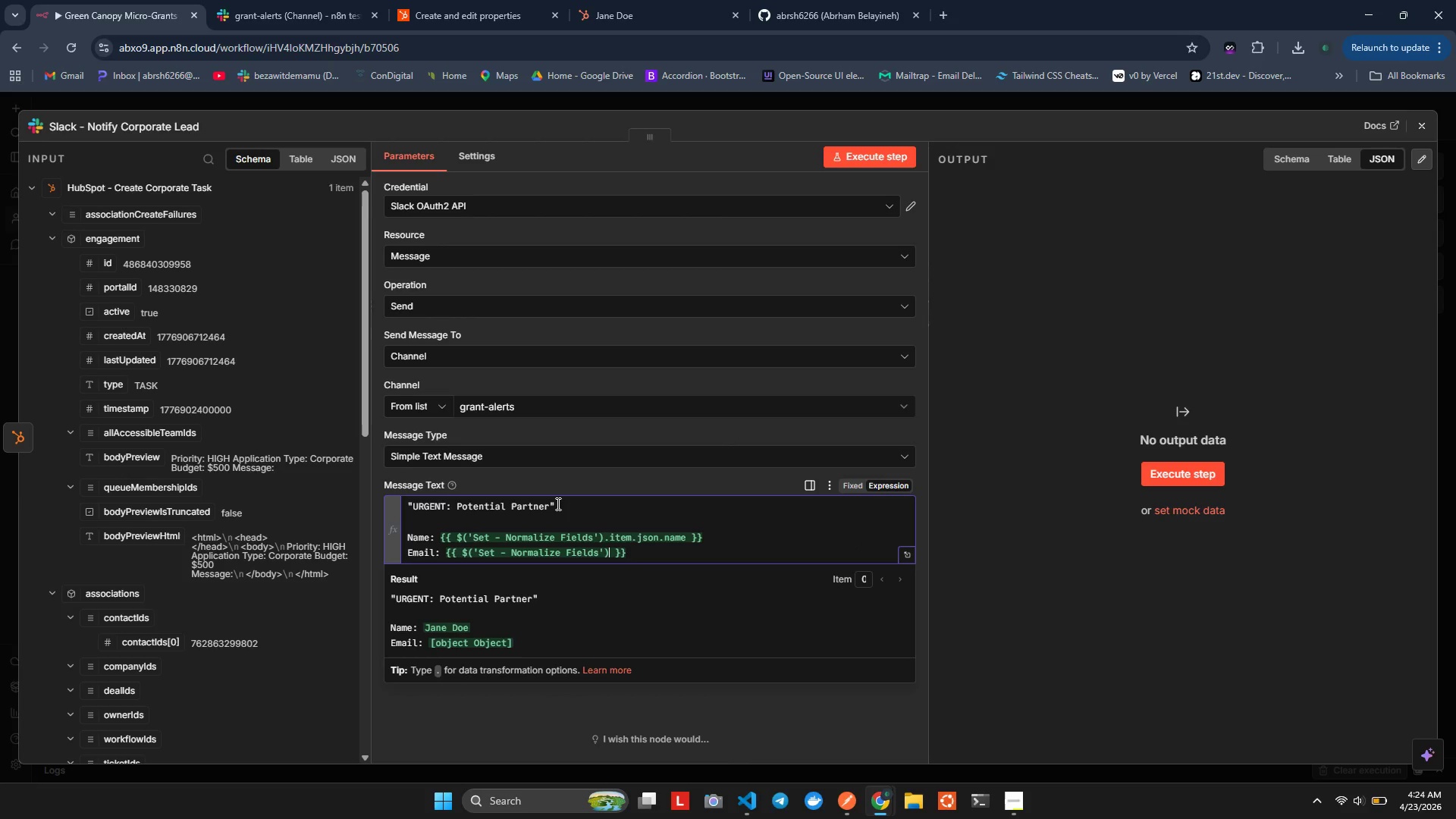 
key(Period)
 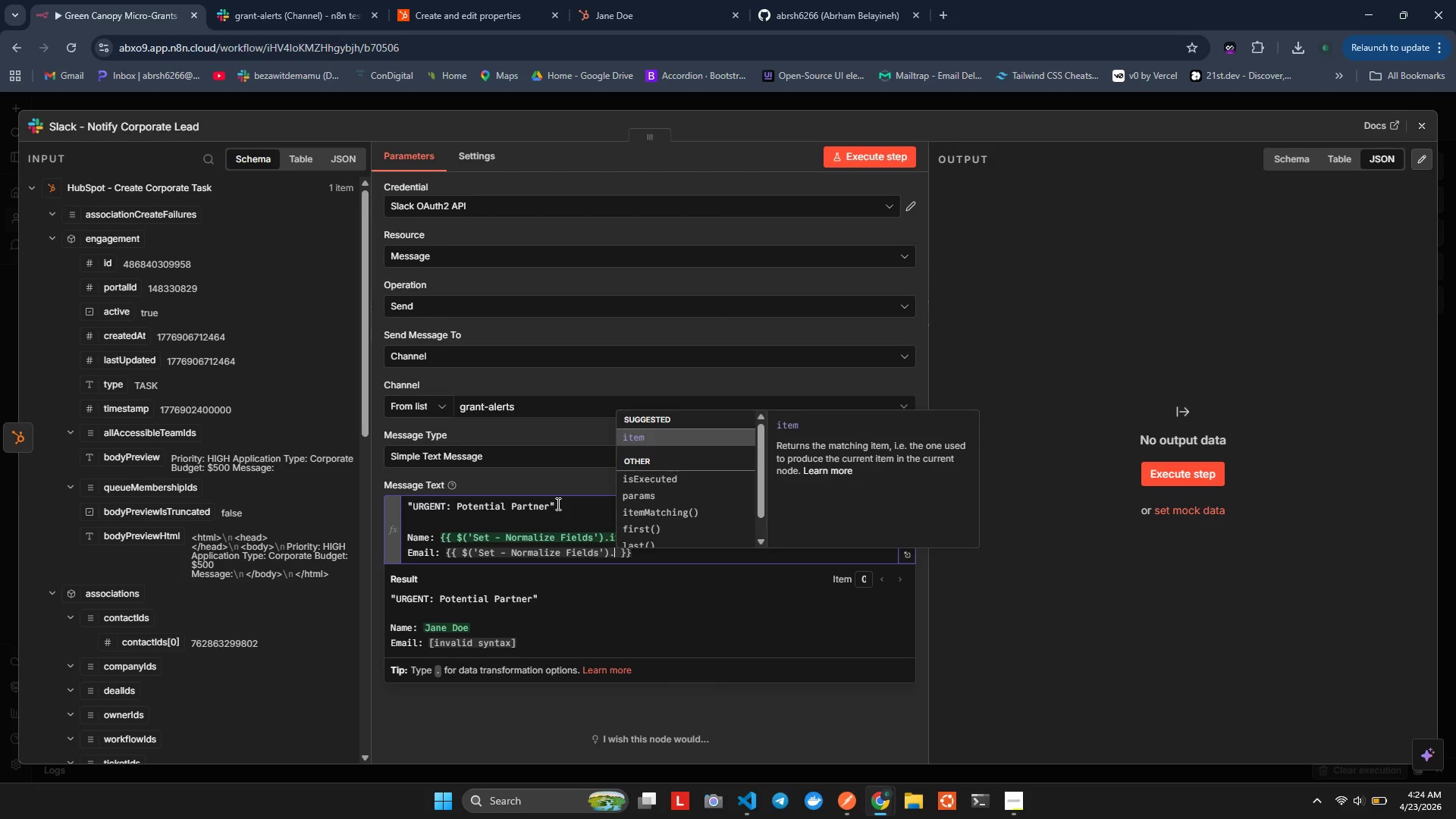 
key(Enter)
 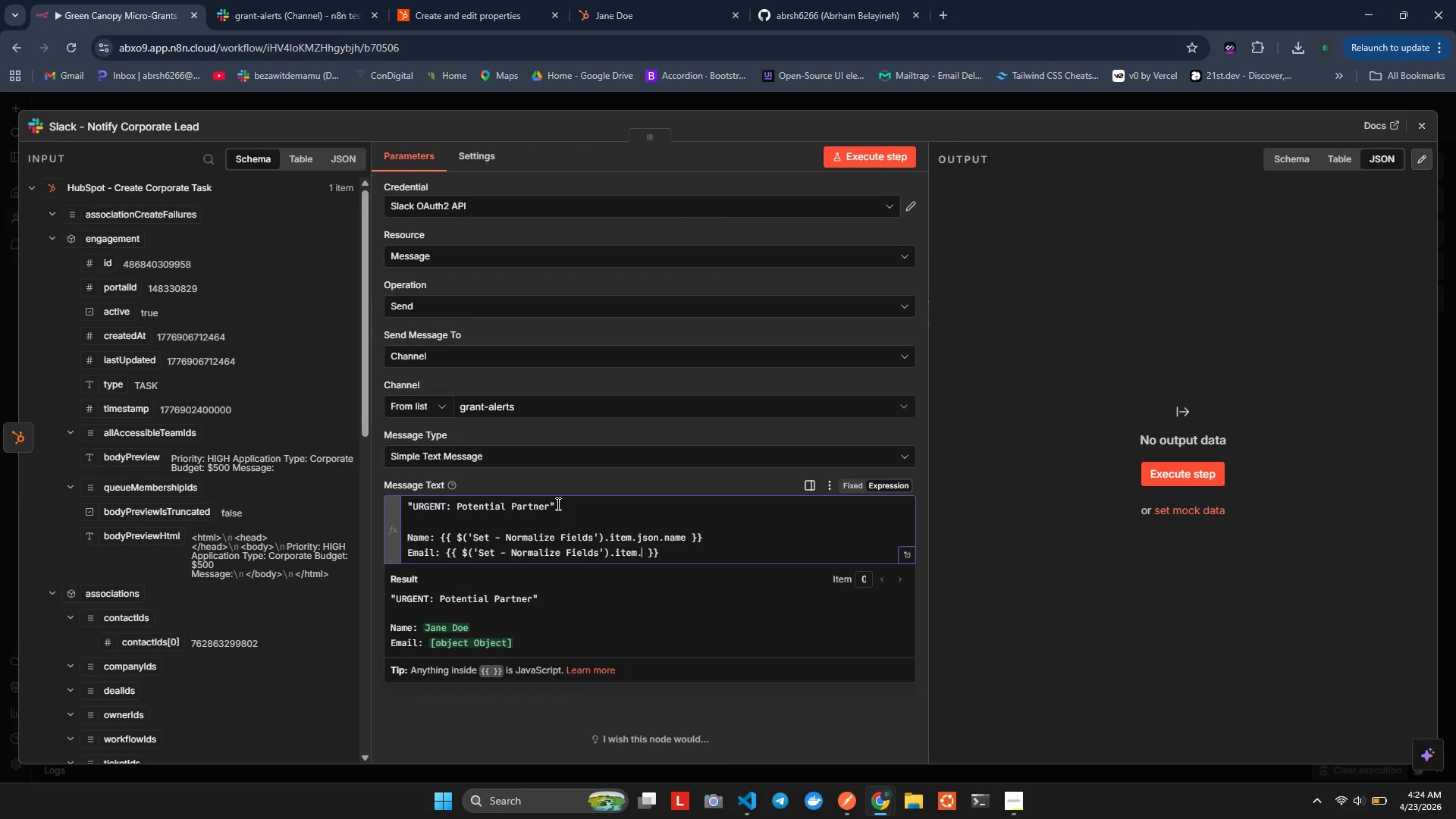 
key(Period)
 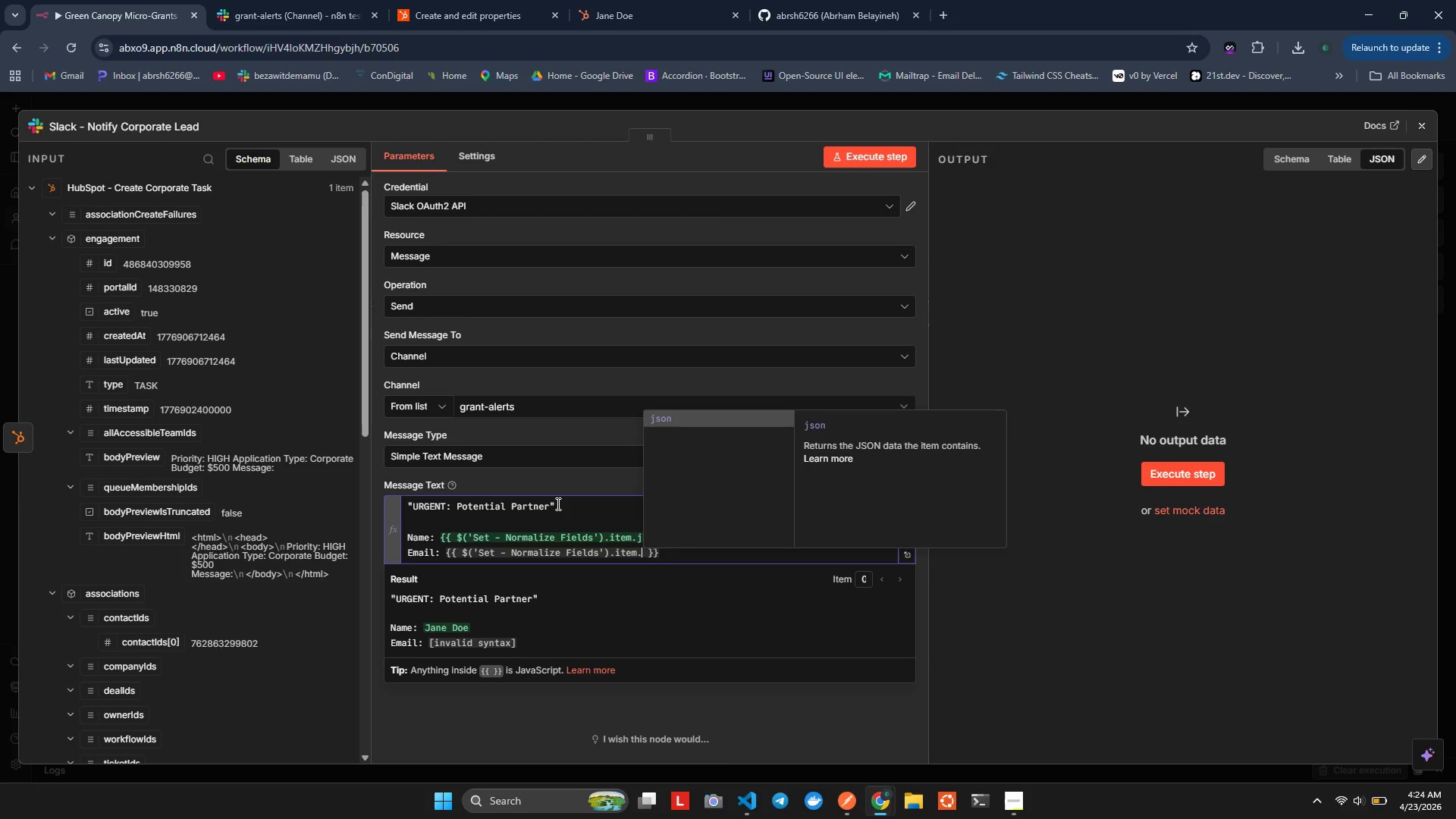 
key(Enter)
 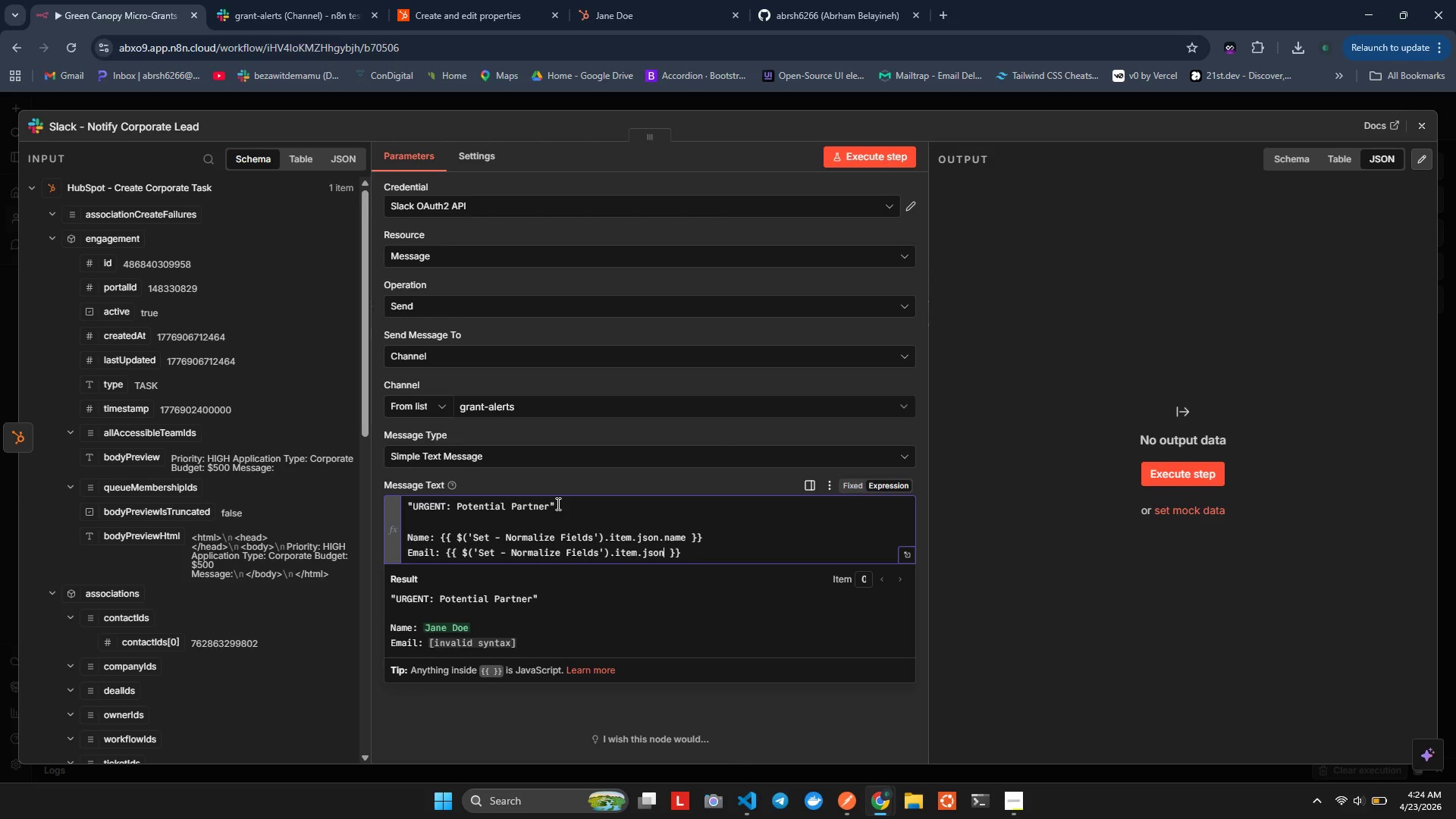 
key(Period)
 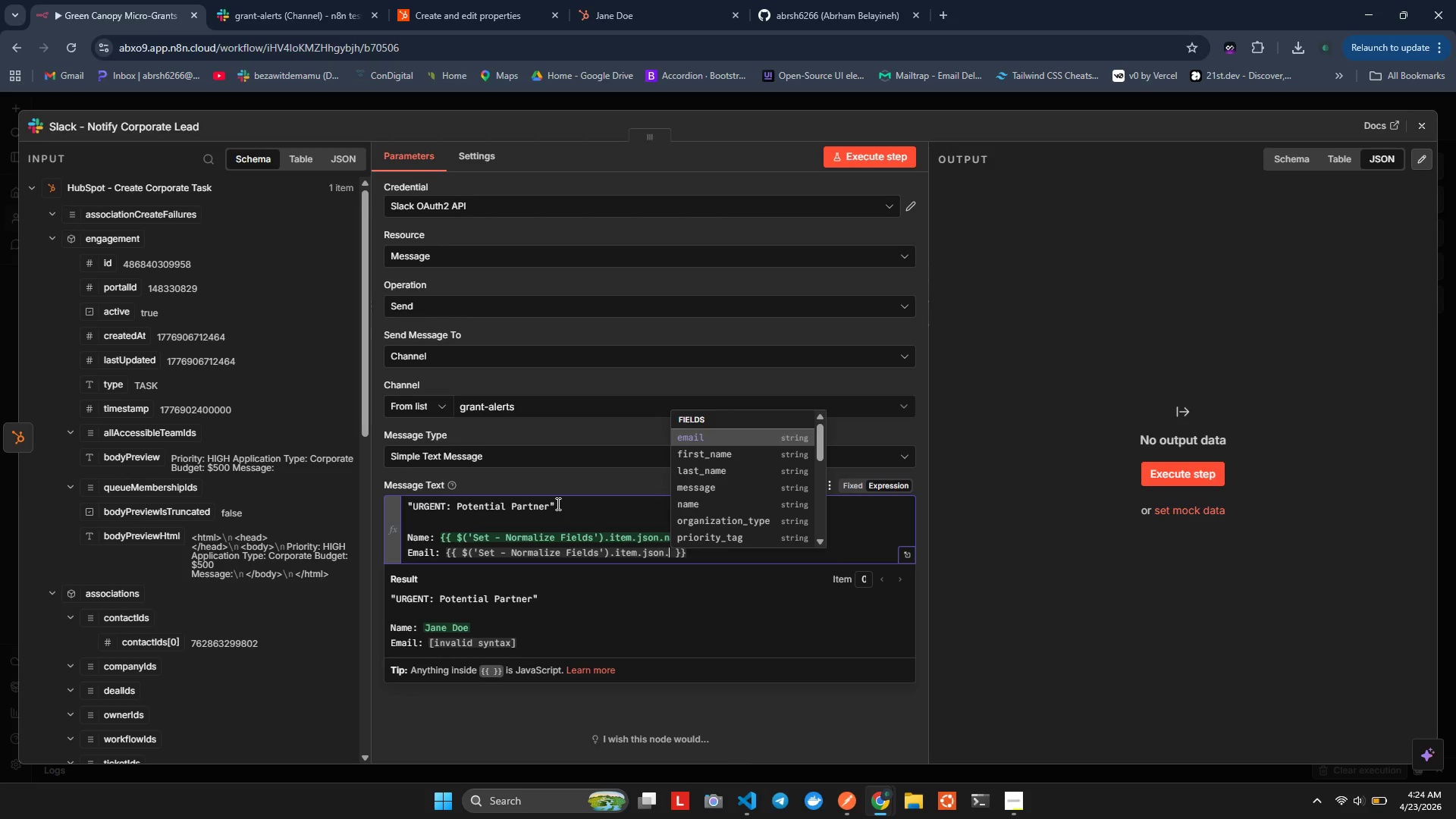 
key(E)
 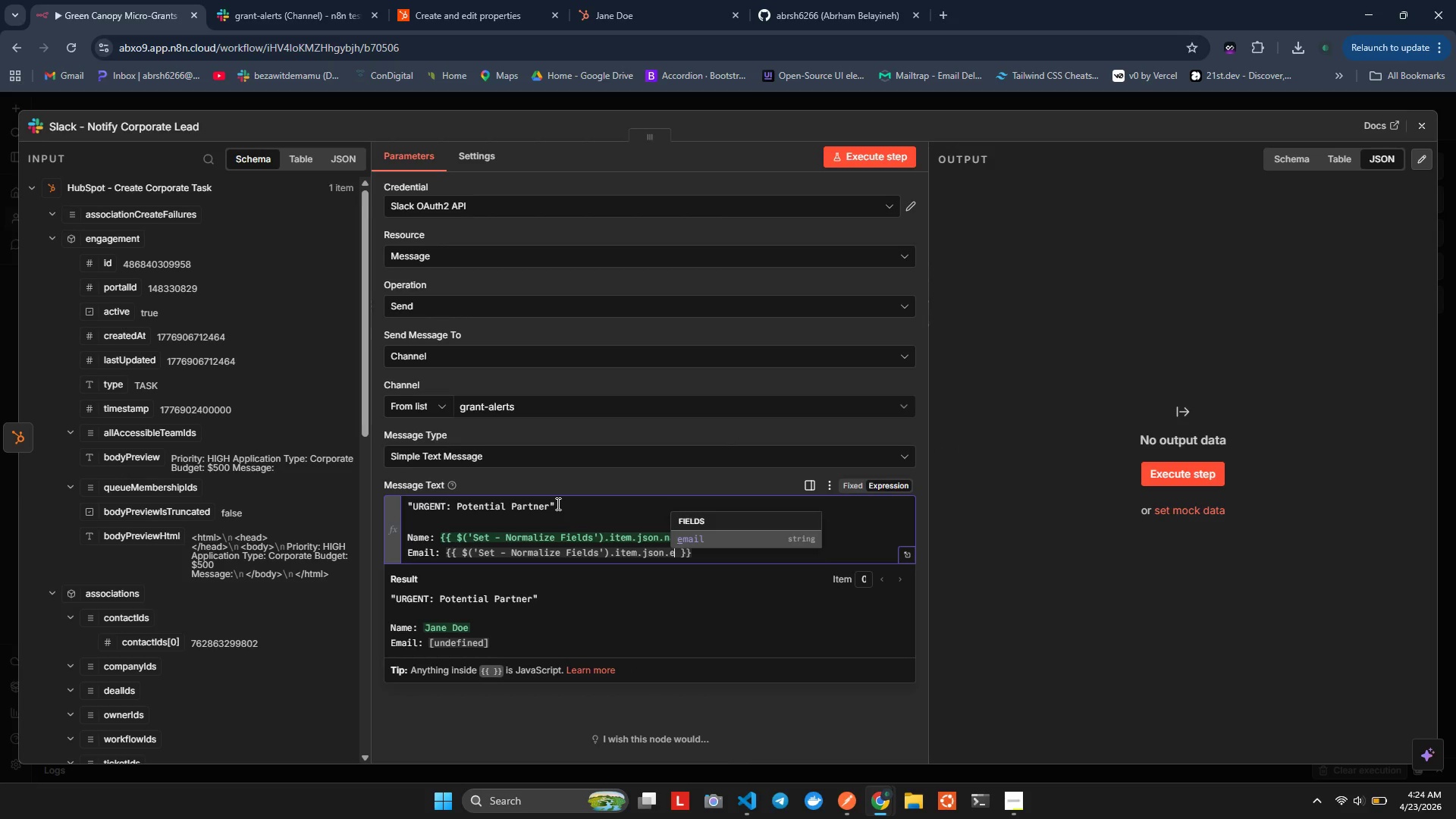 
key(Enter)
 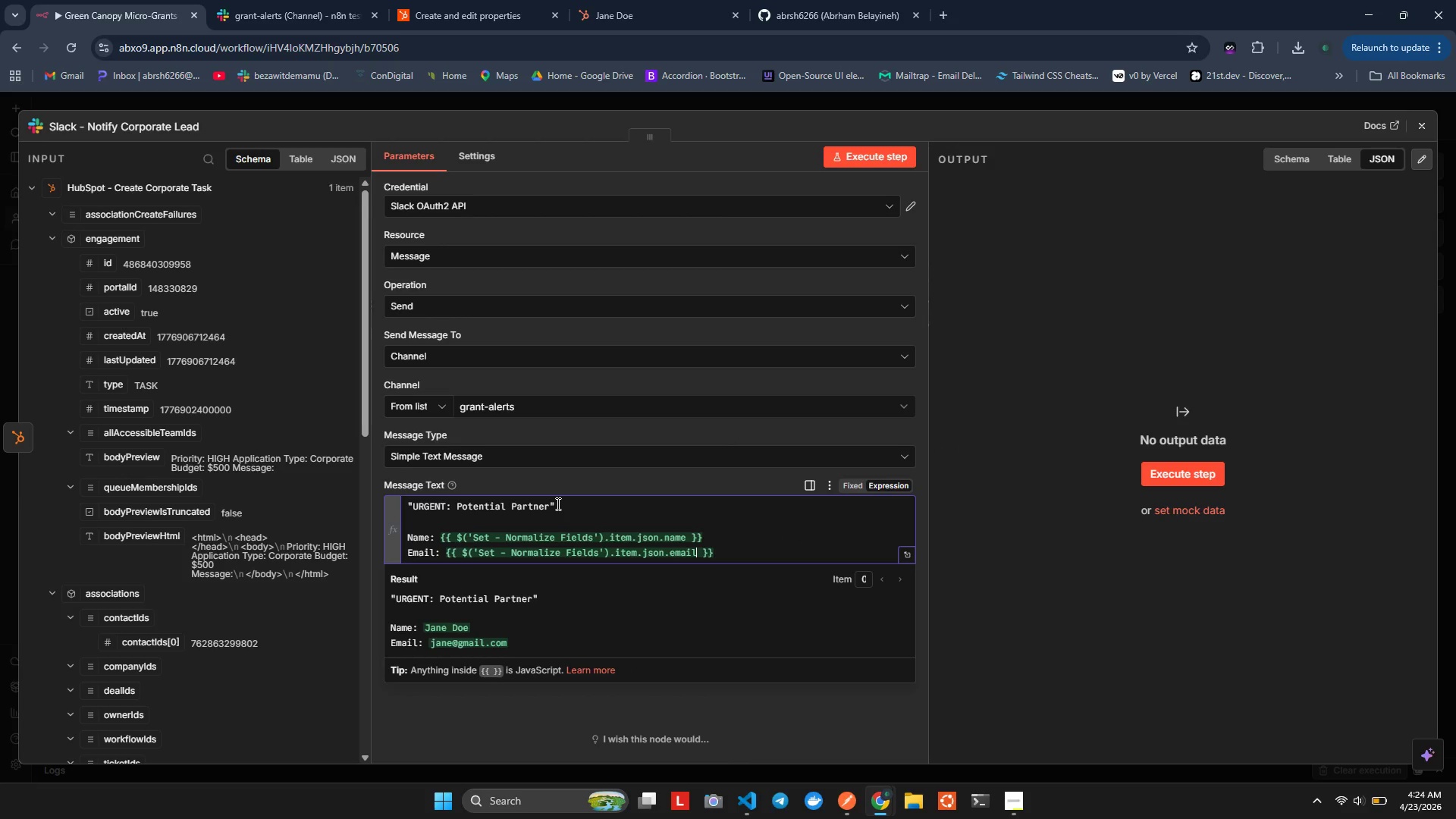 
key(ArrowRight)
 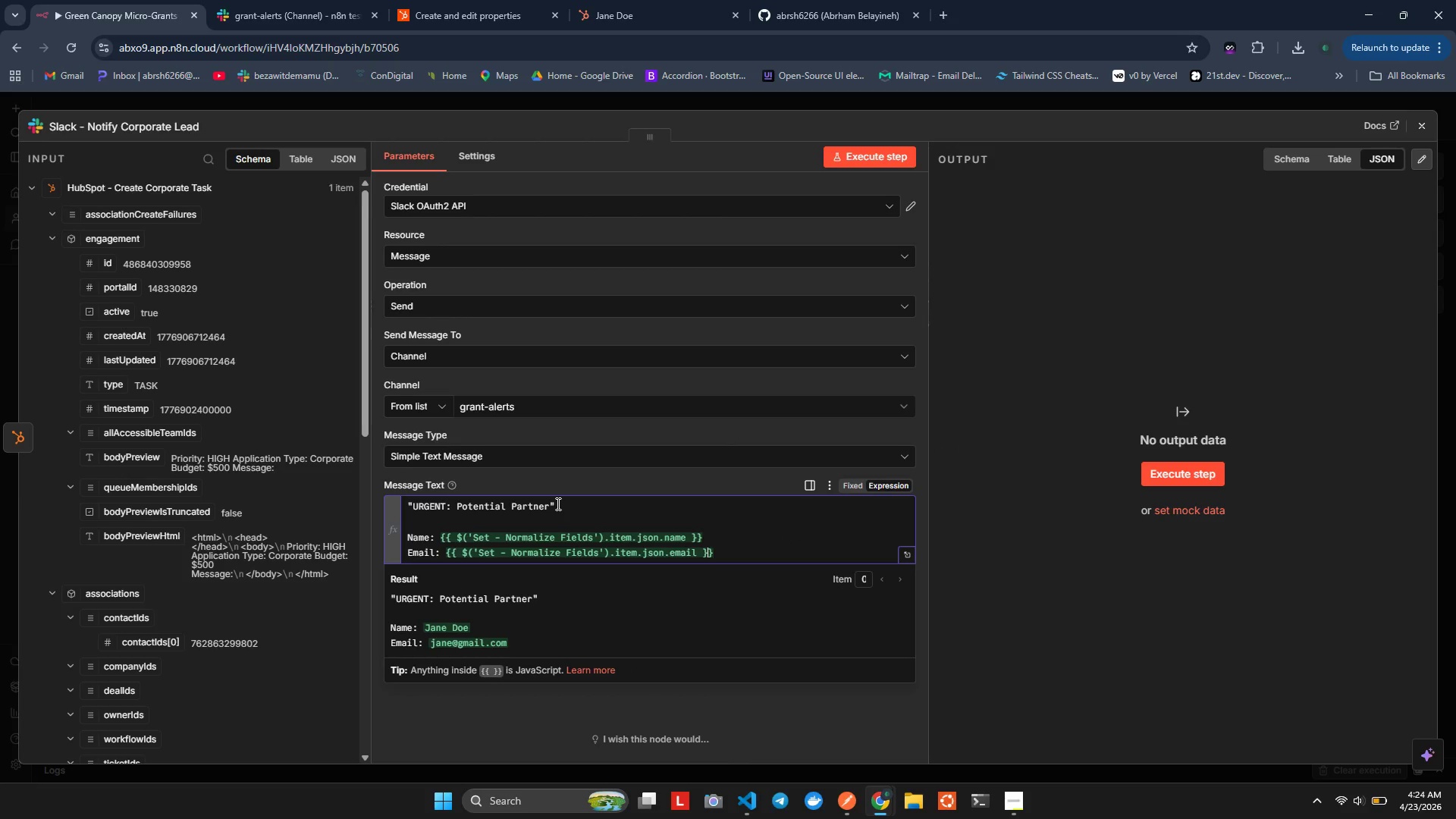 
key(ArrowRight)
 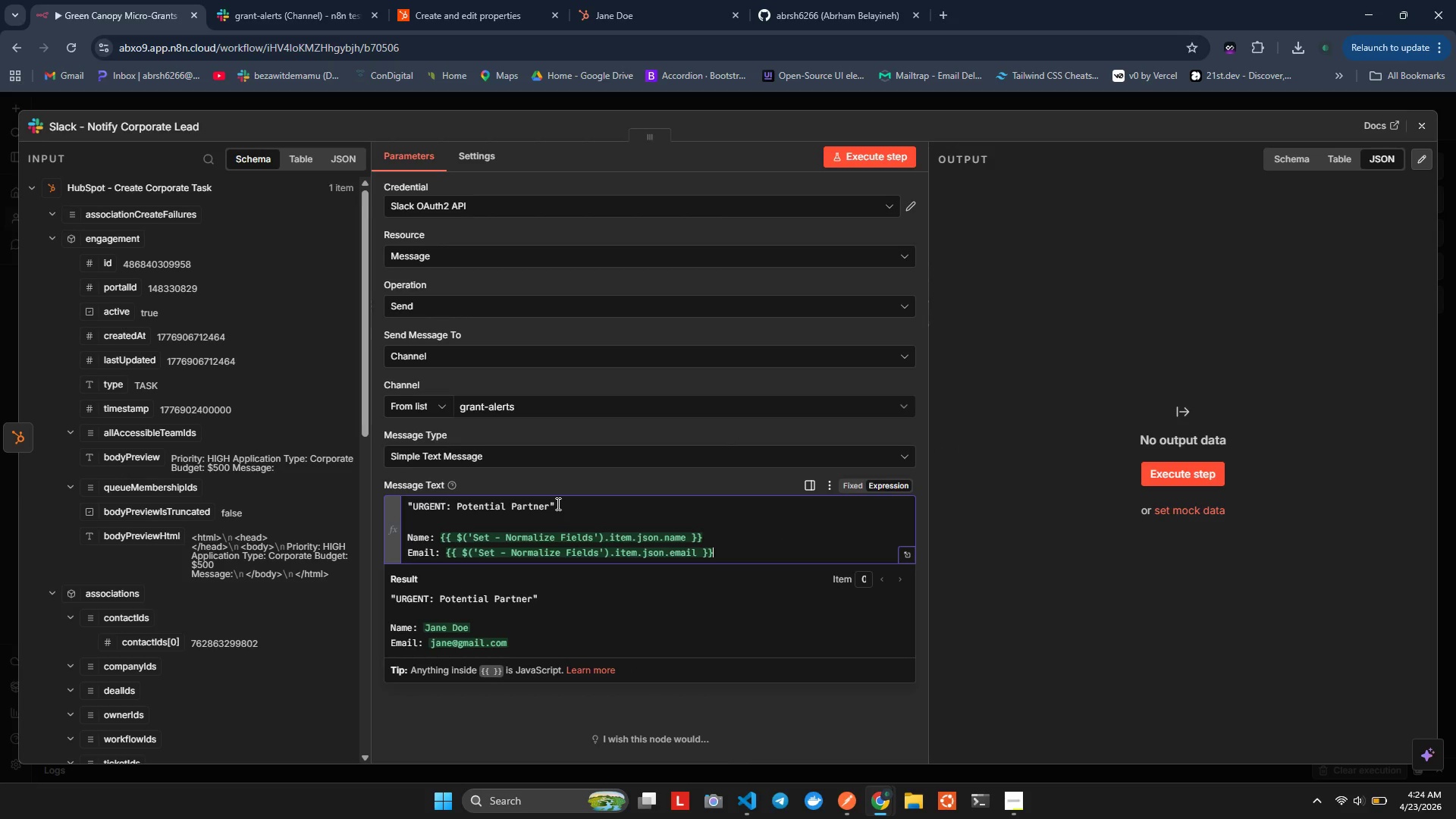 
key(ArrowRight)
 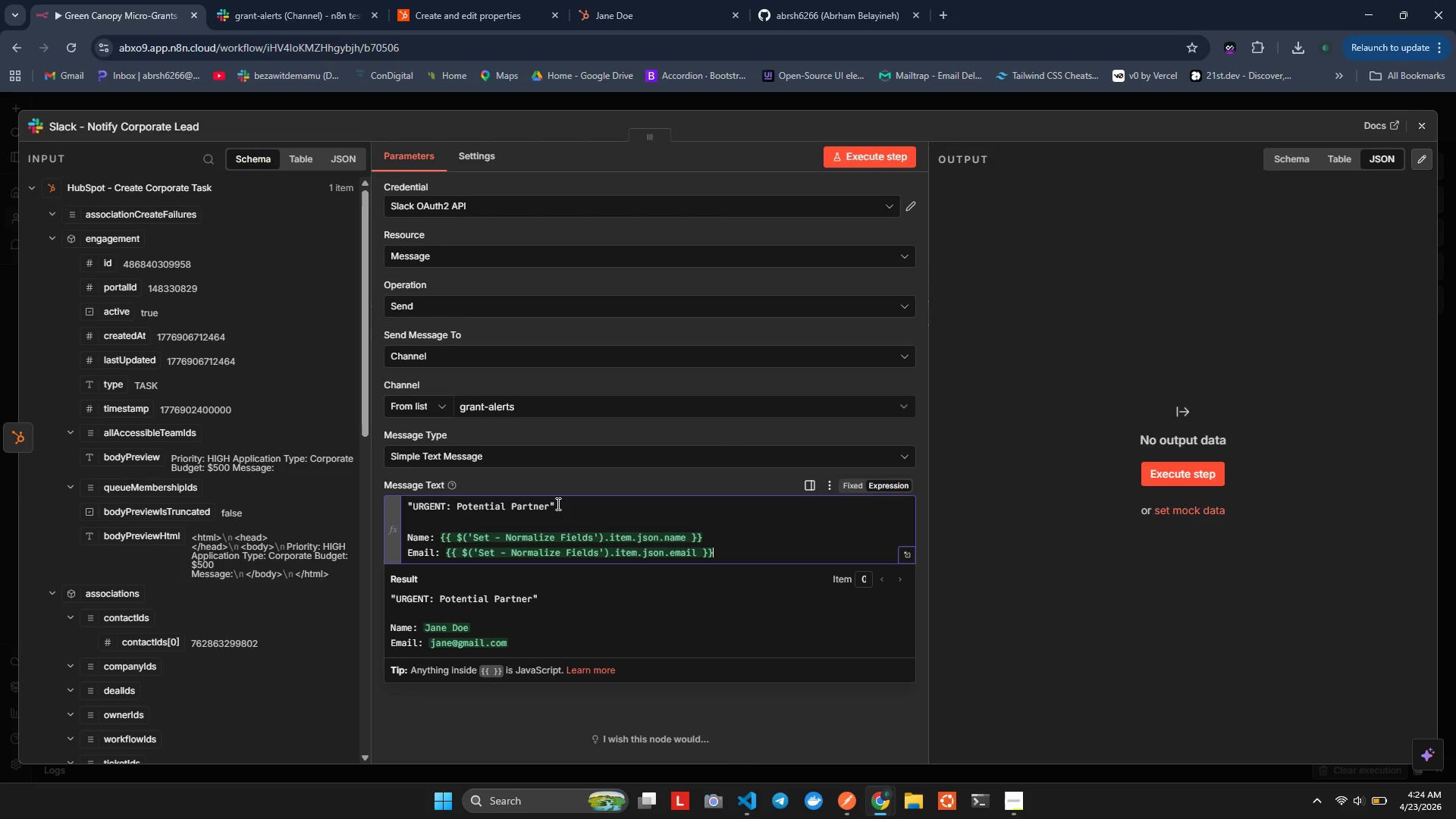 
key(ArrowRight)
 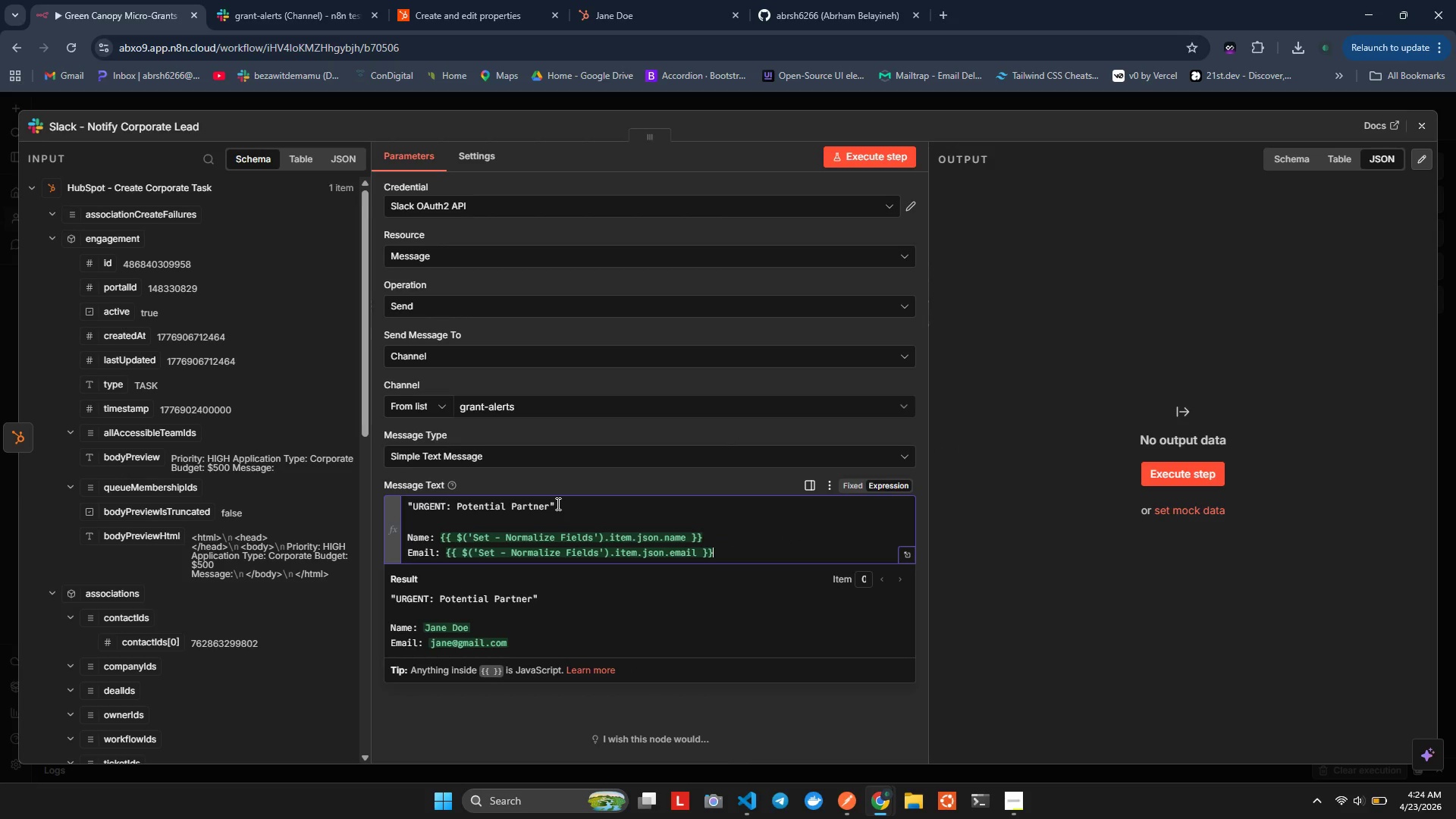 
key(Enter)
 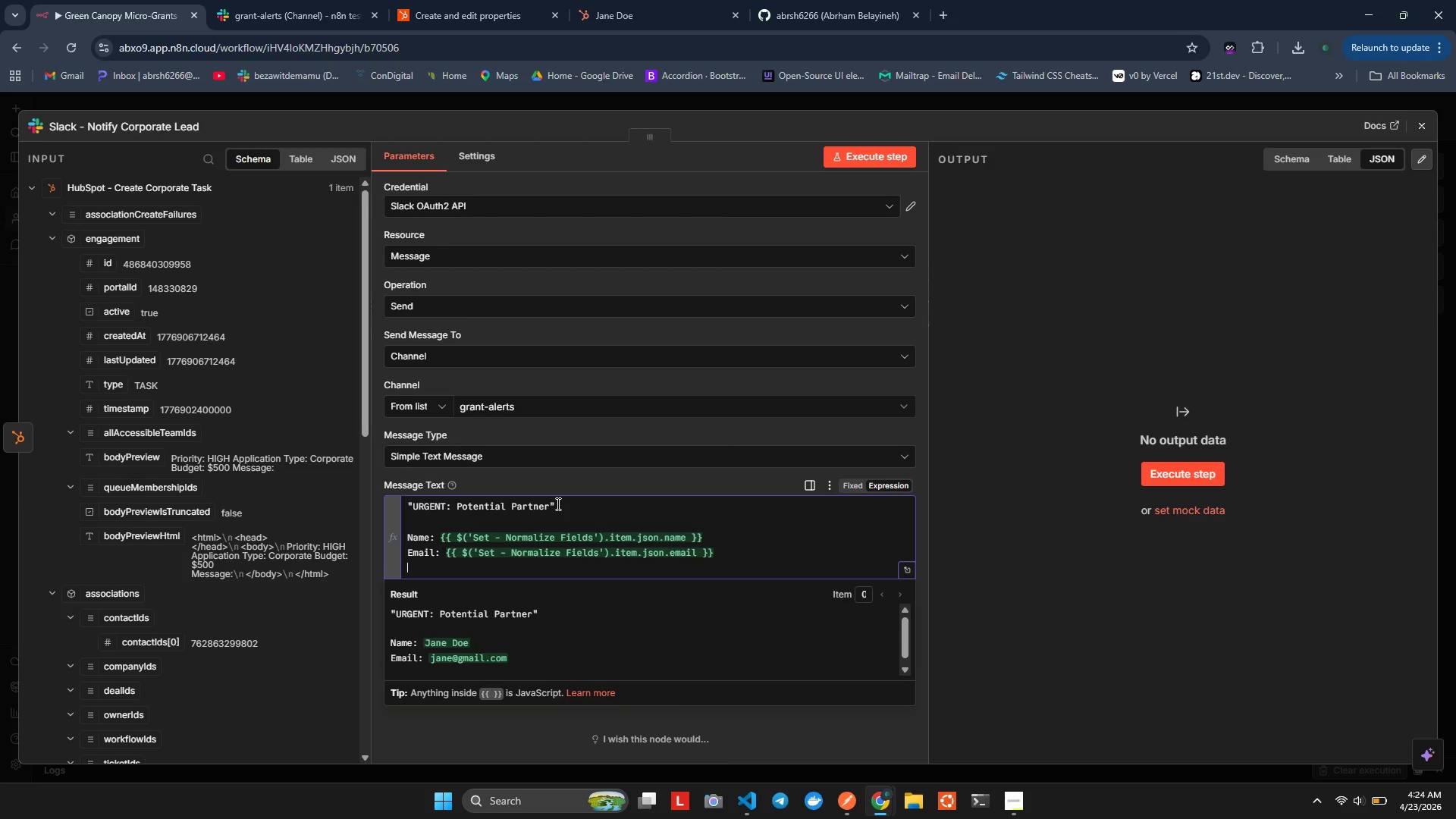 
type(Budget: {{$()
 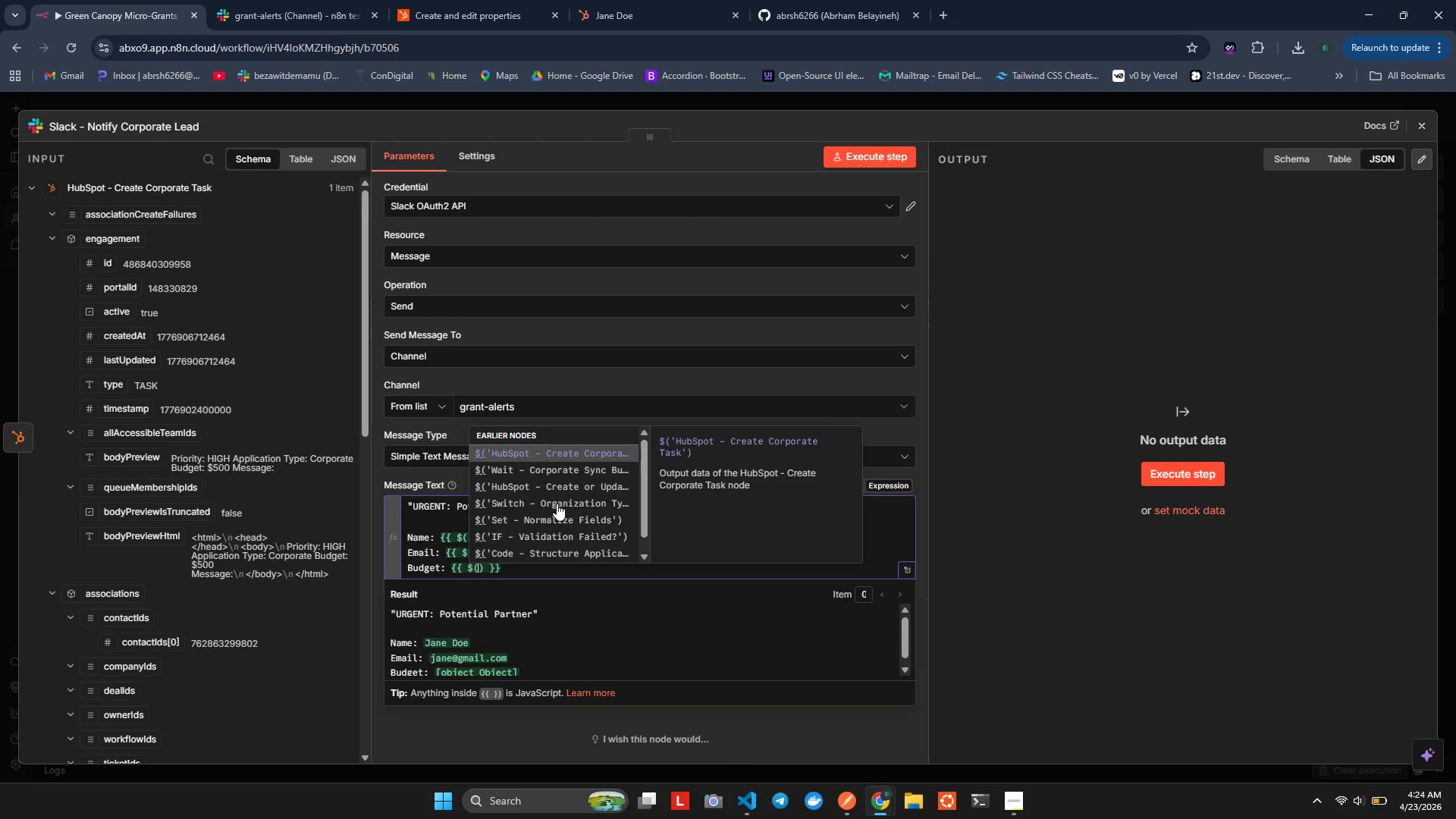 
key(ArrowDown)
 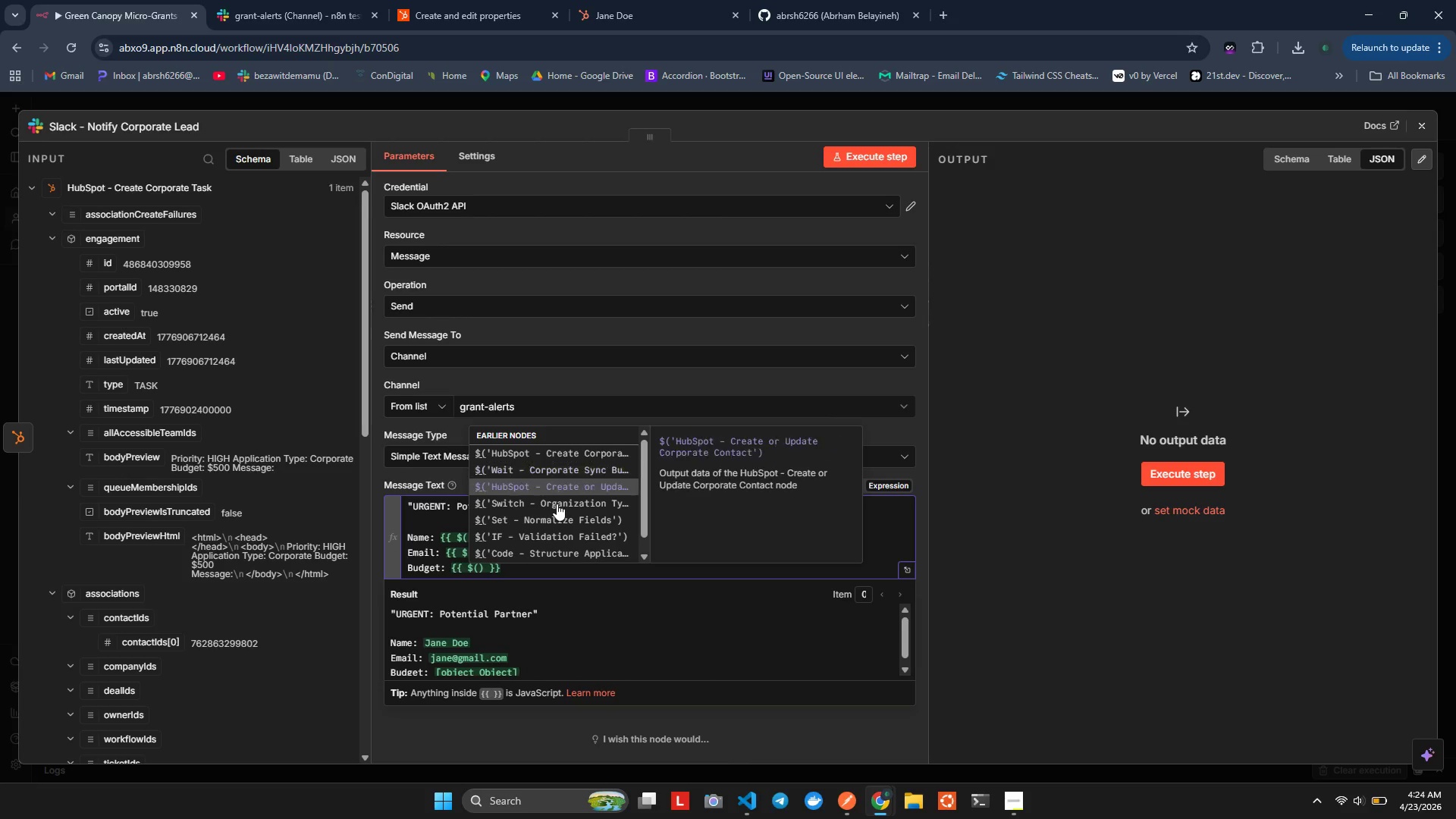 
key(ArrowDown)
 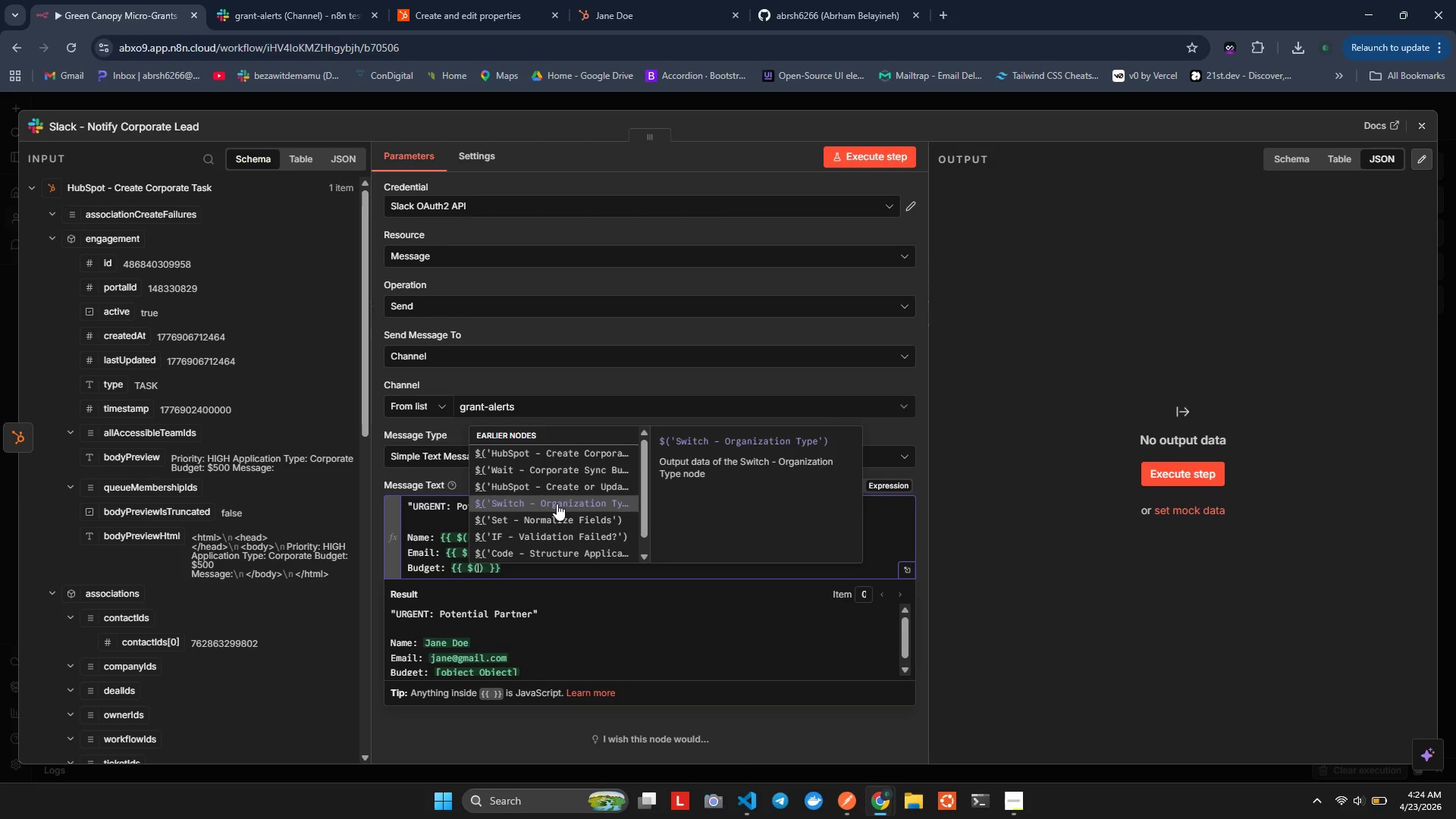 
key(ArrowDown)
 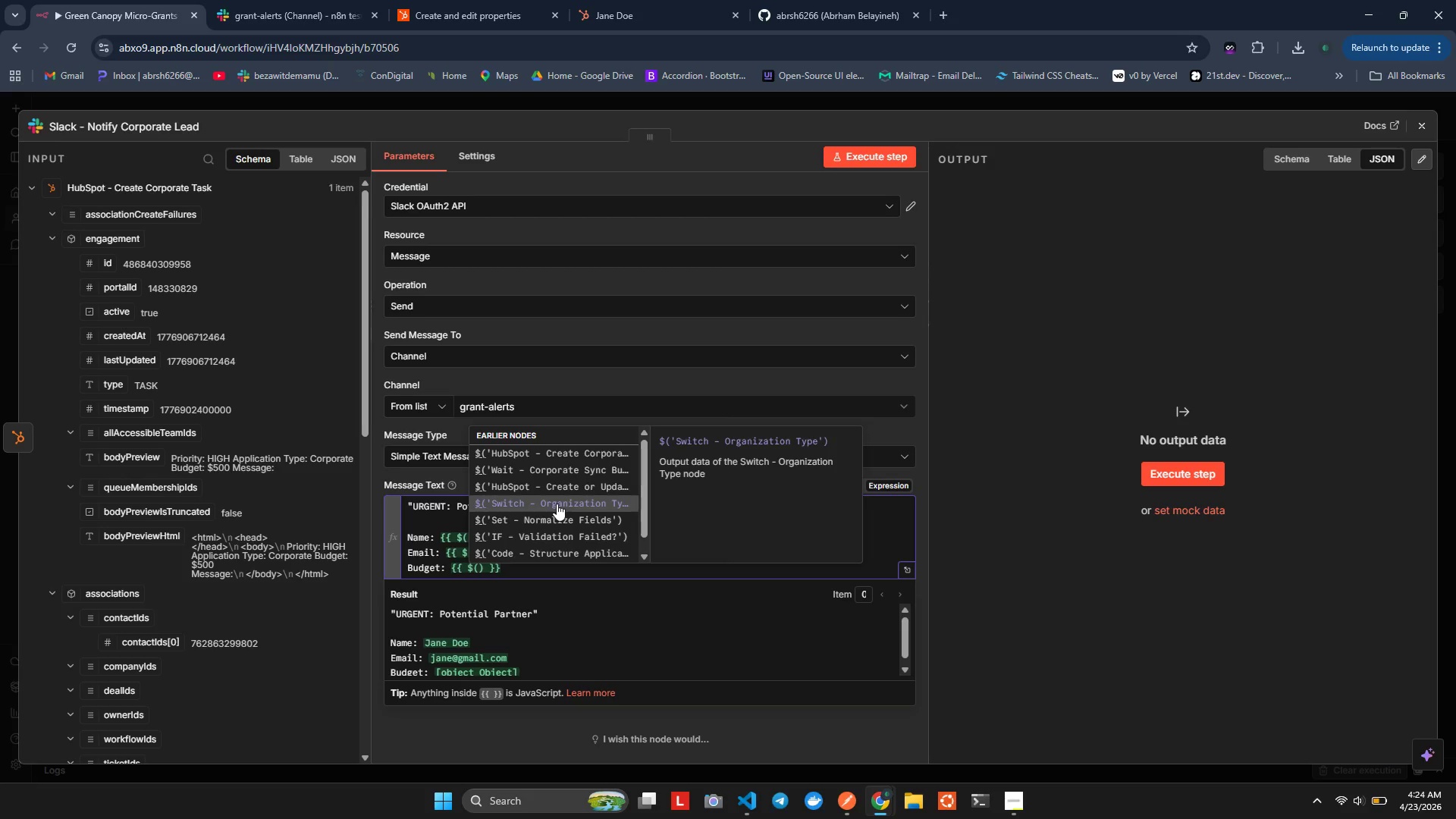 
key(ArrowDown)
 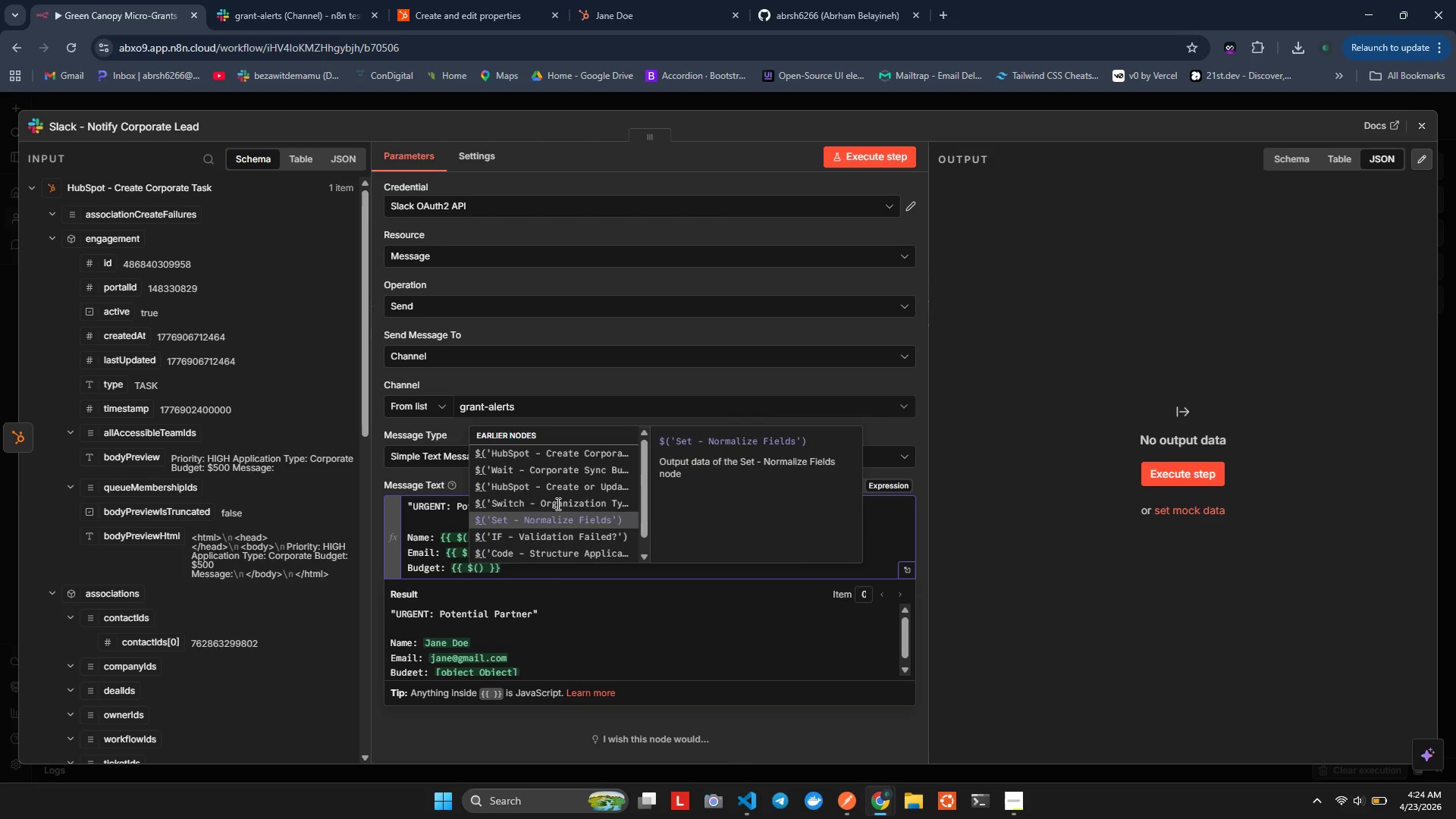 
key(Enter)
 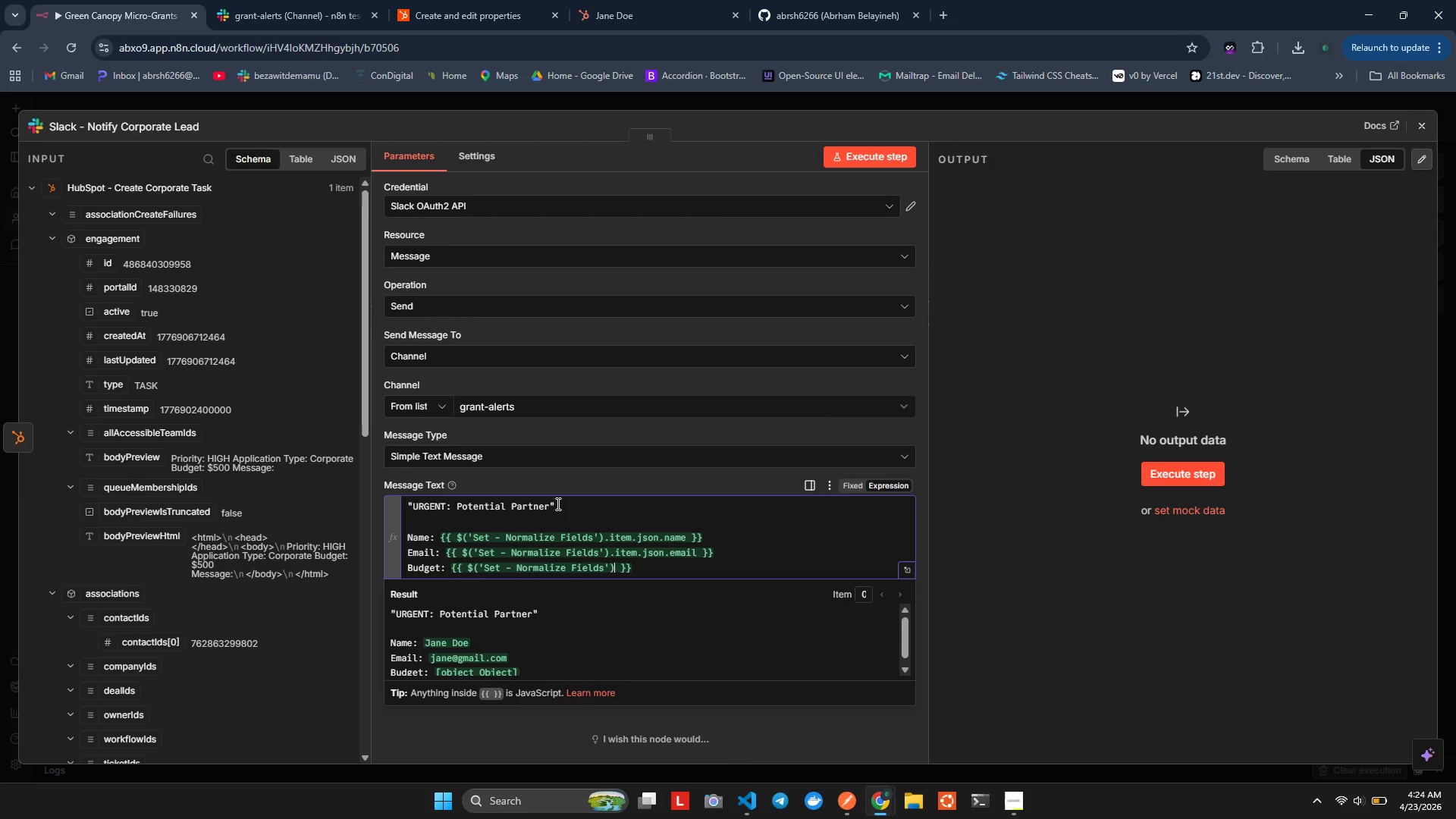 
key(ArrowRight)
 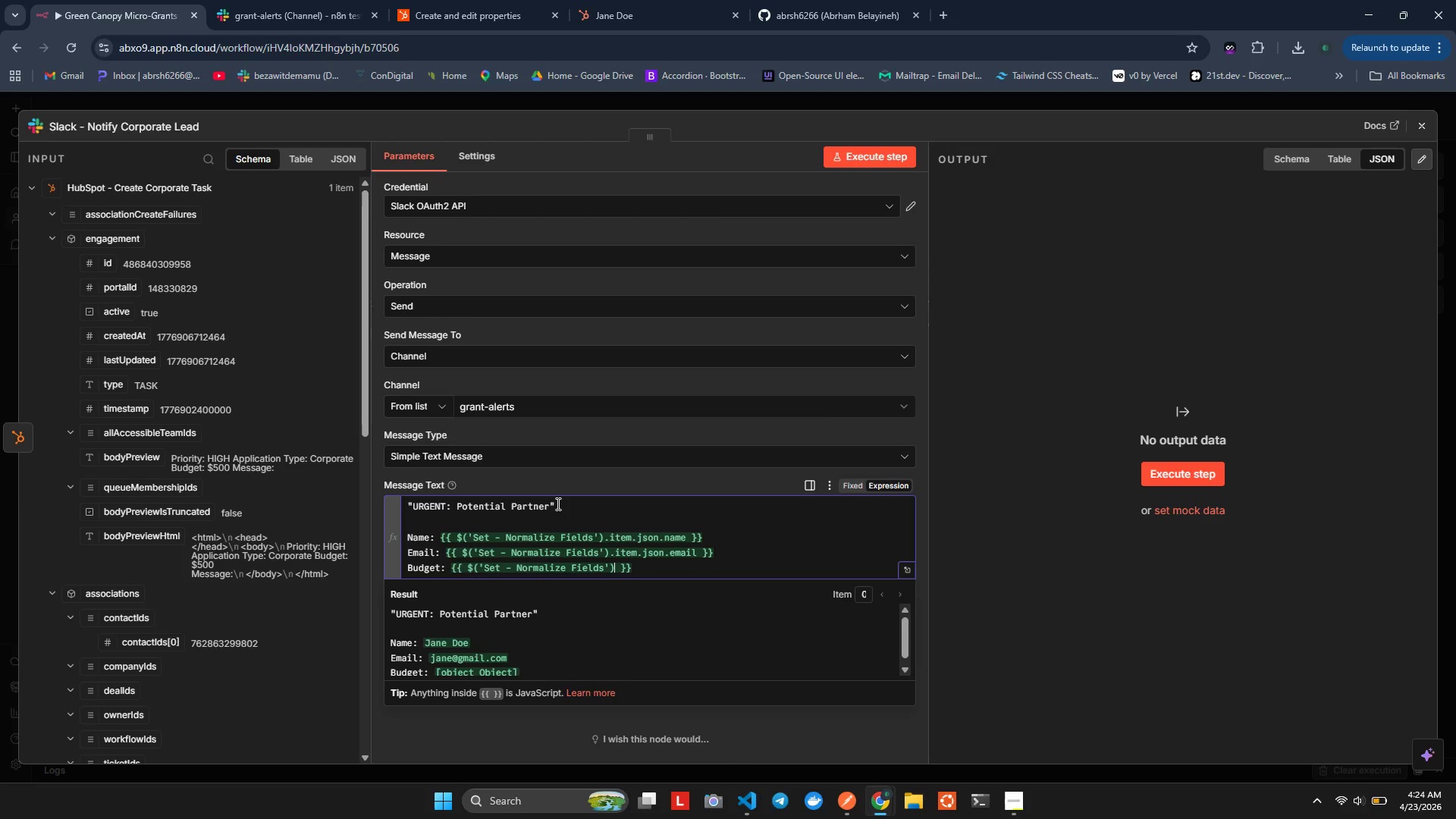 
key(ArrowLeft)
 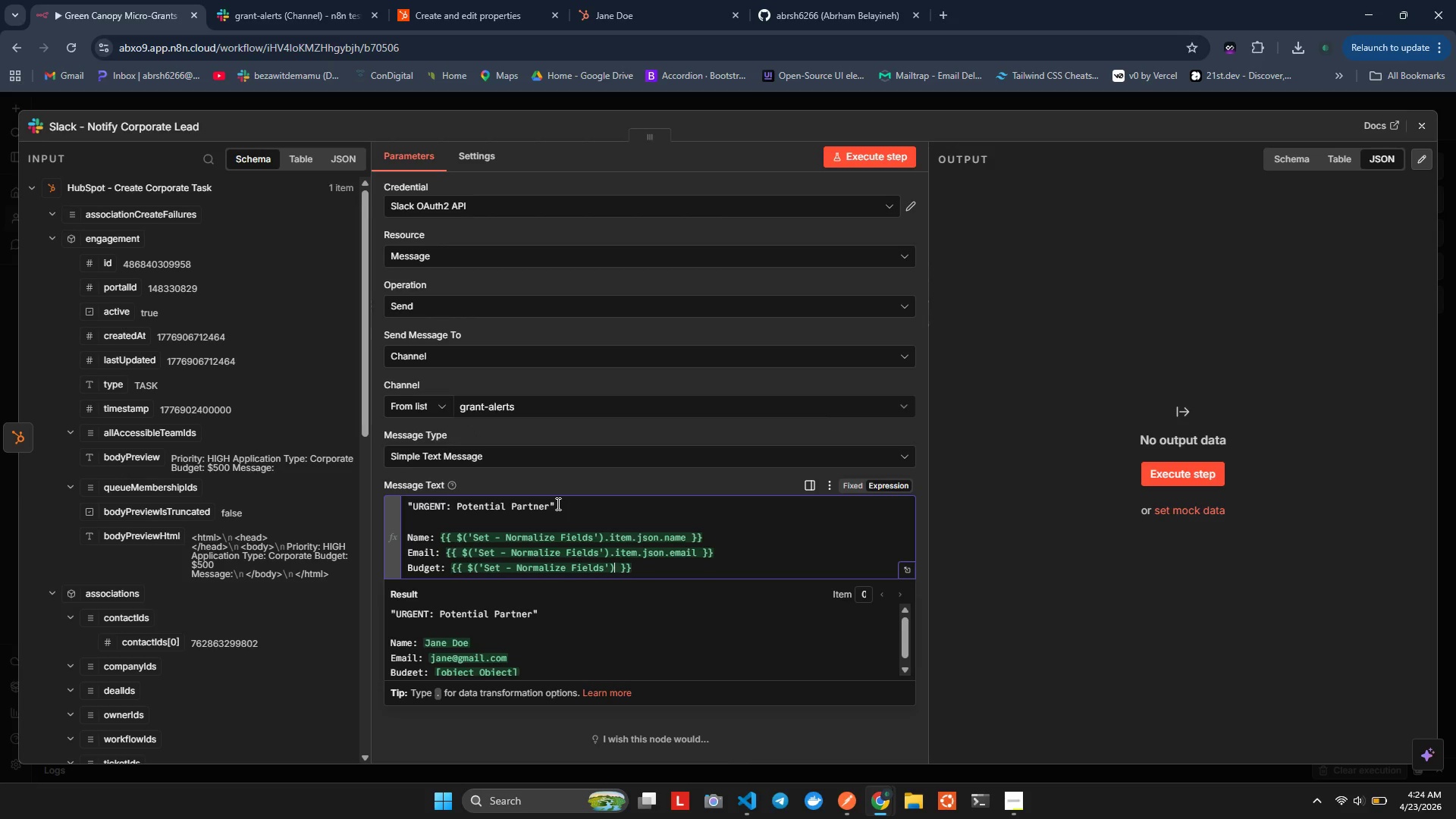 
key(Period)
 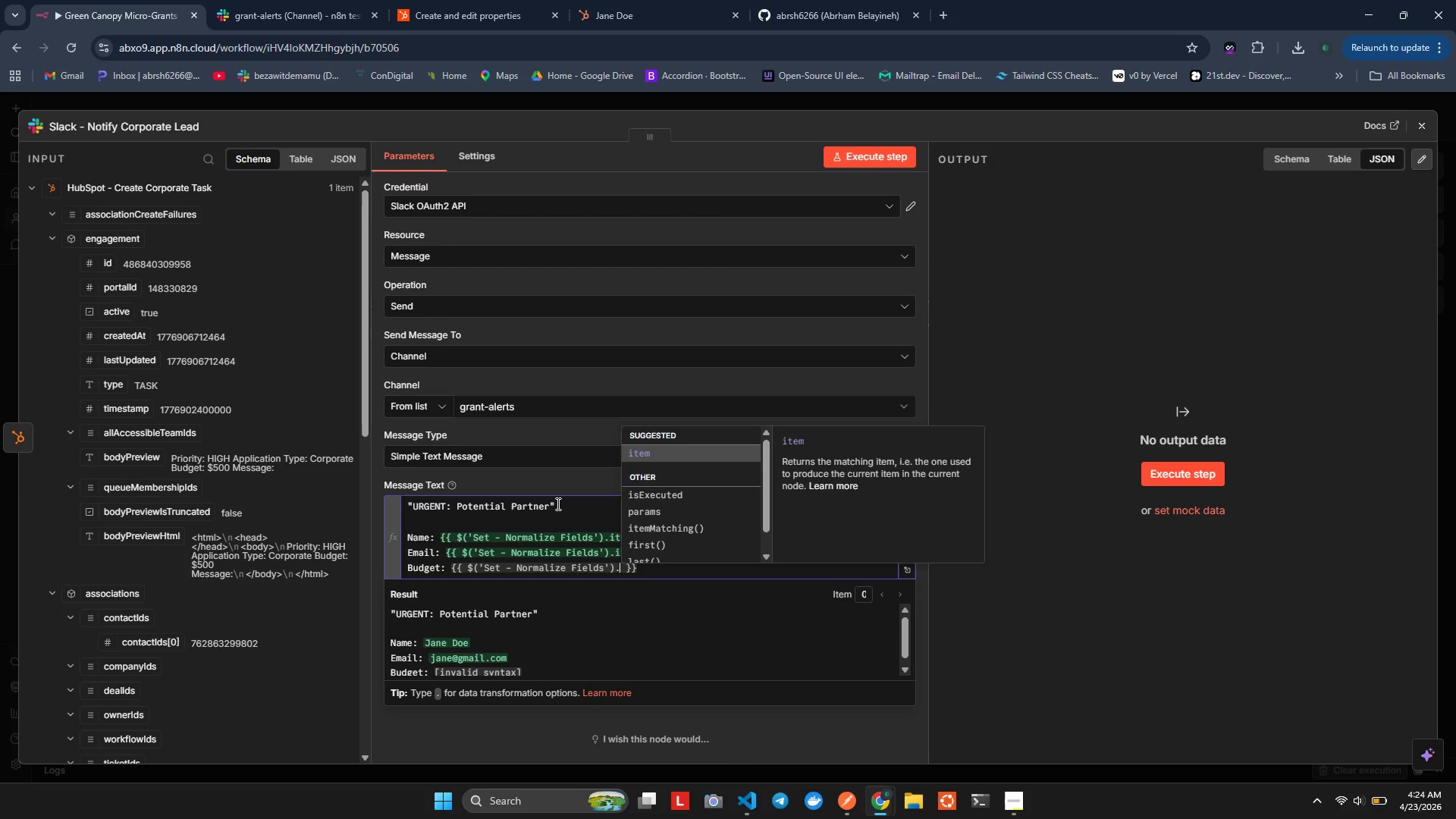 
key(Enter)
 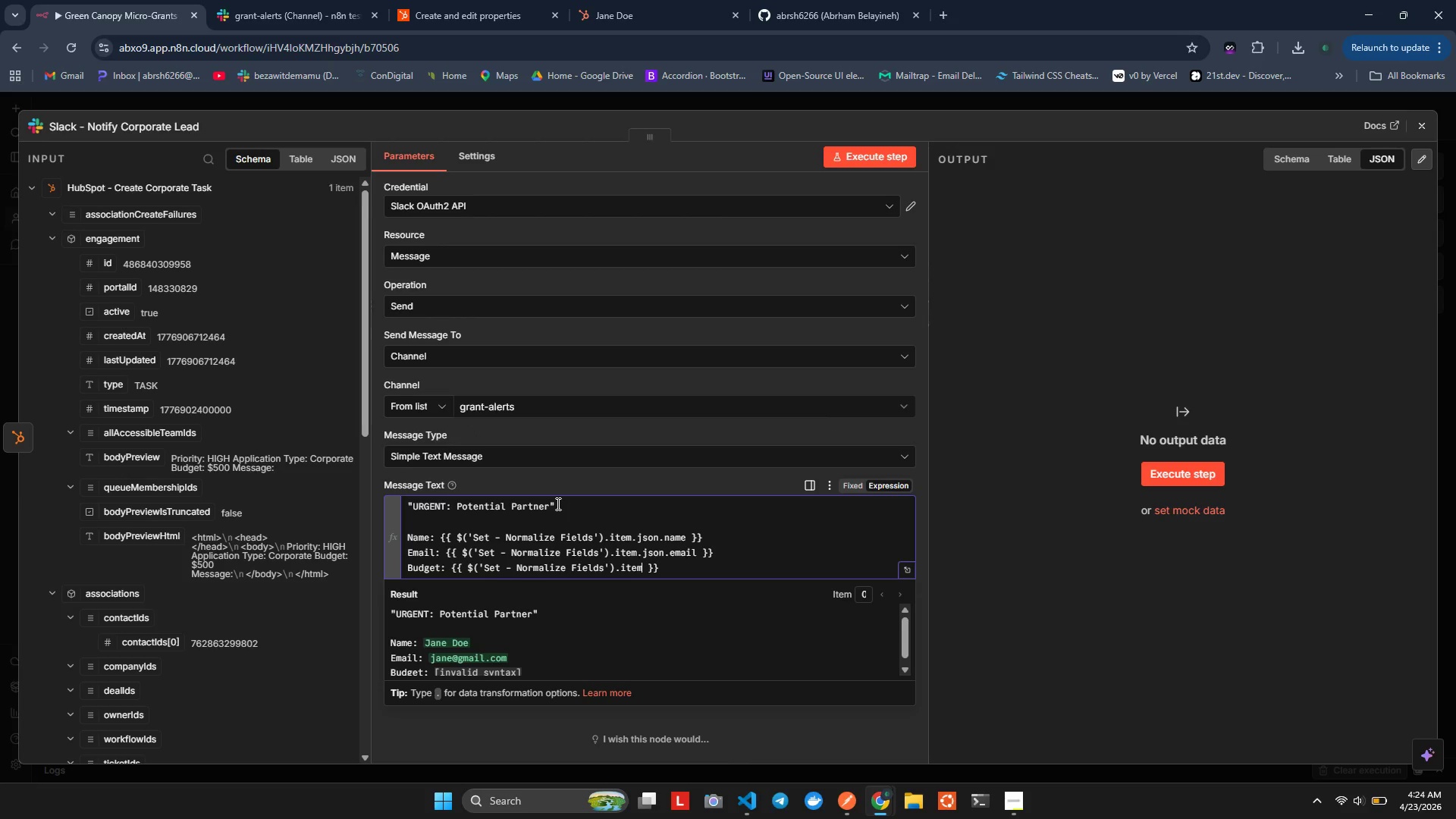 
key(Period)
 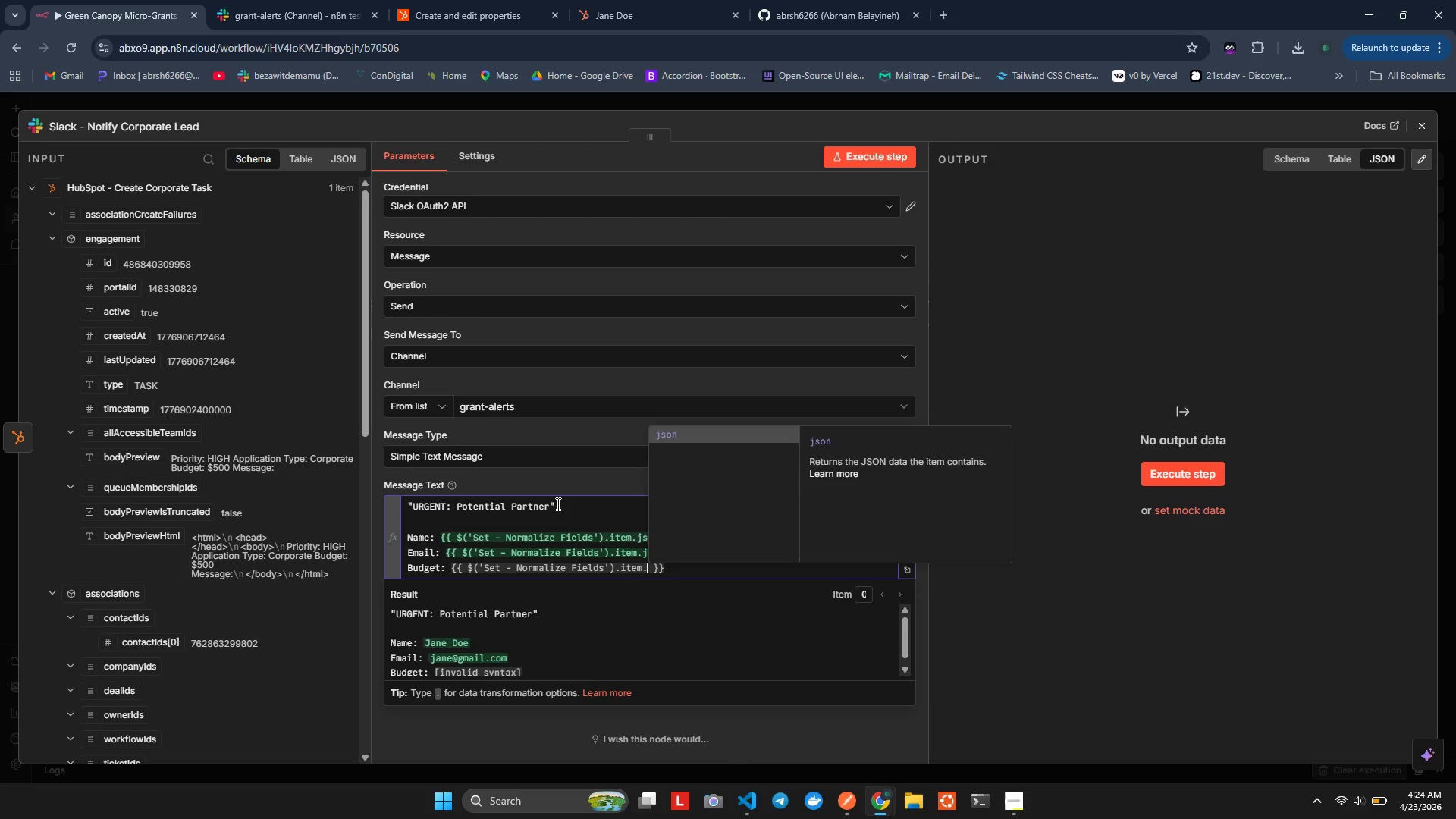 
key(Enter)
 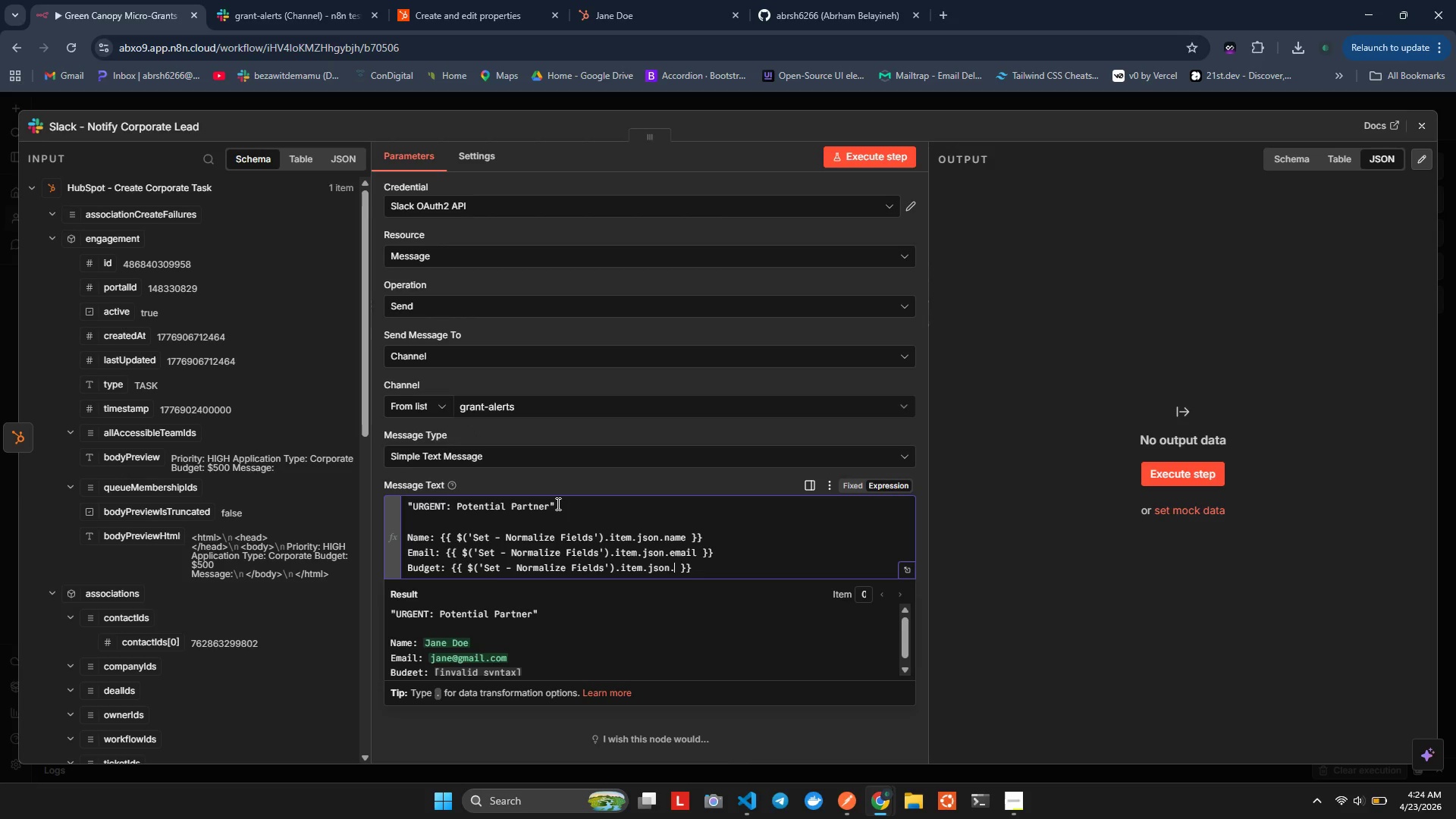 
key(Period)
 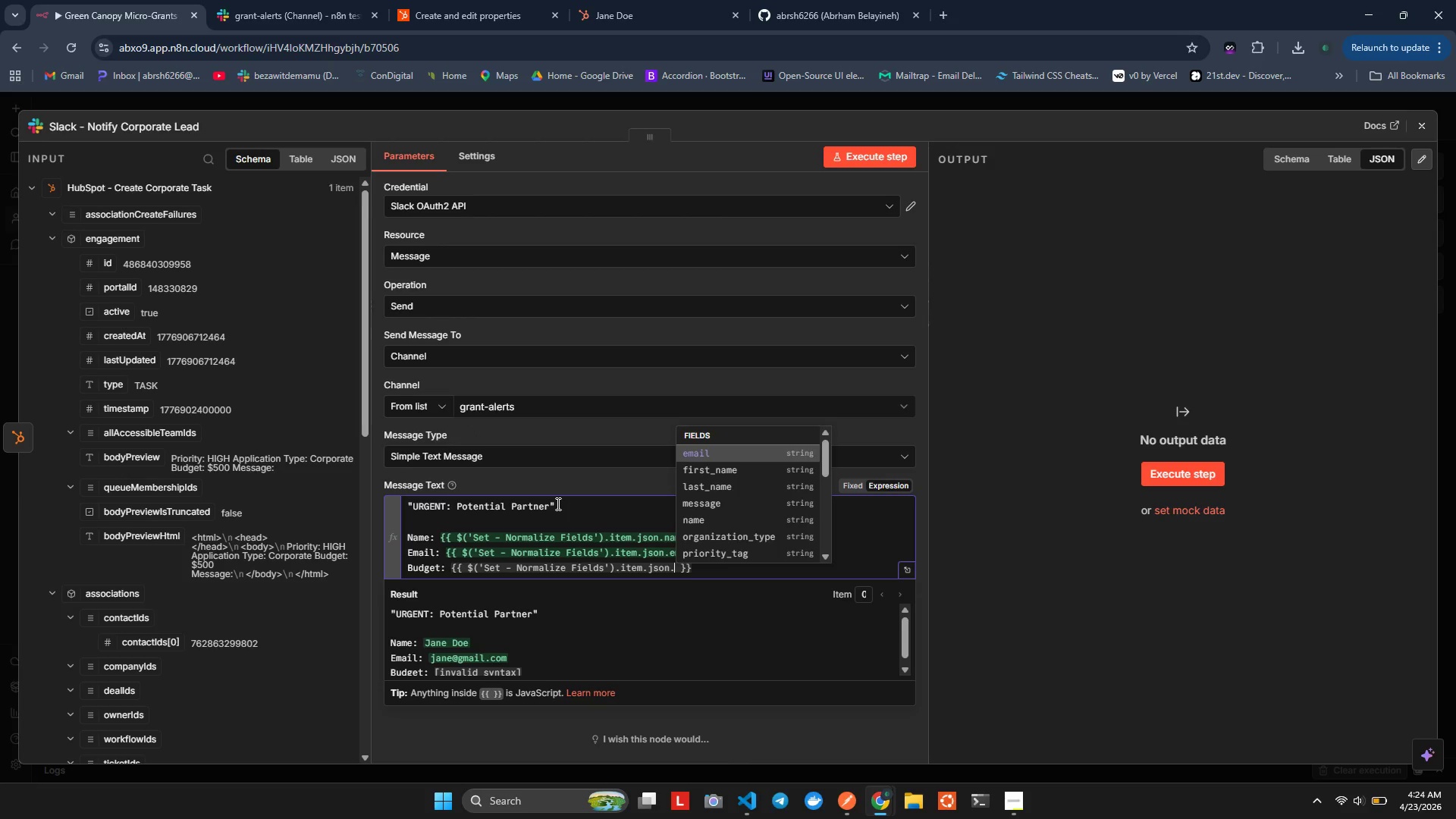 
key(ArrowDown)
 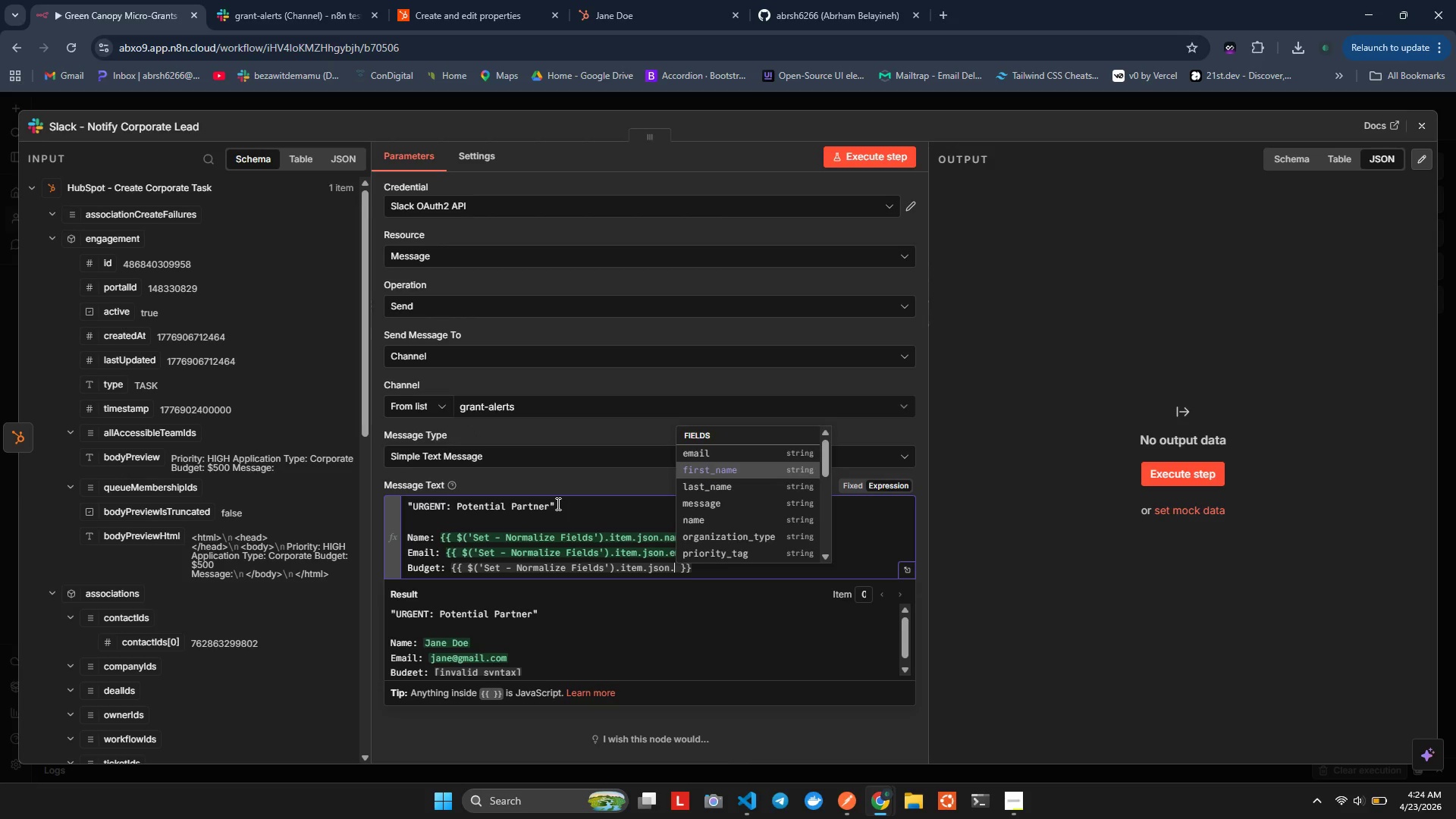 
key(ArrowDown)
 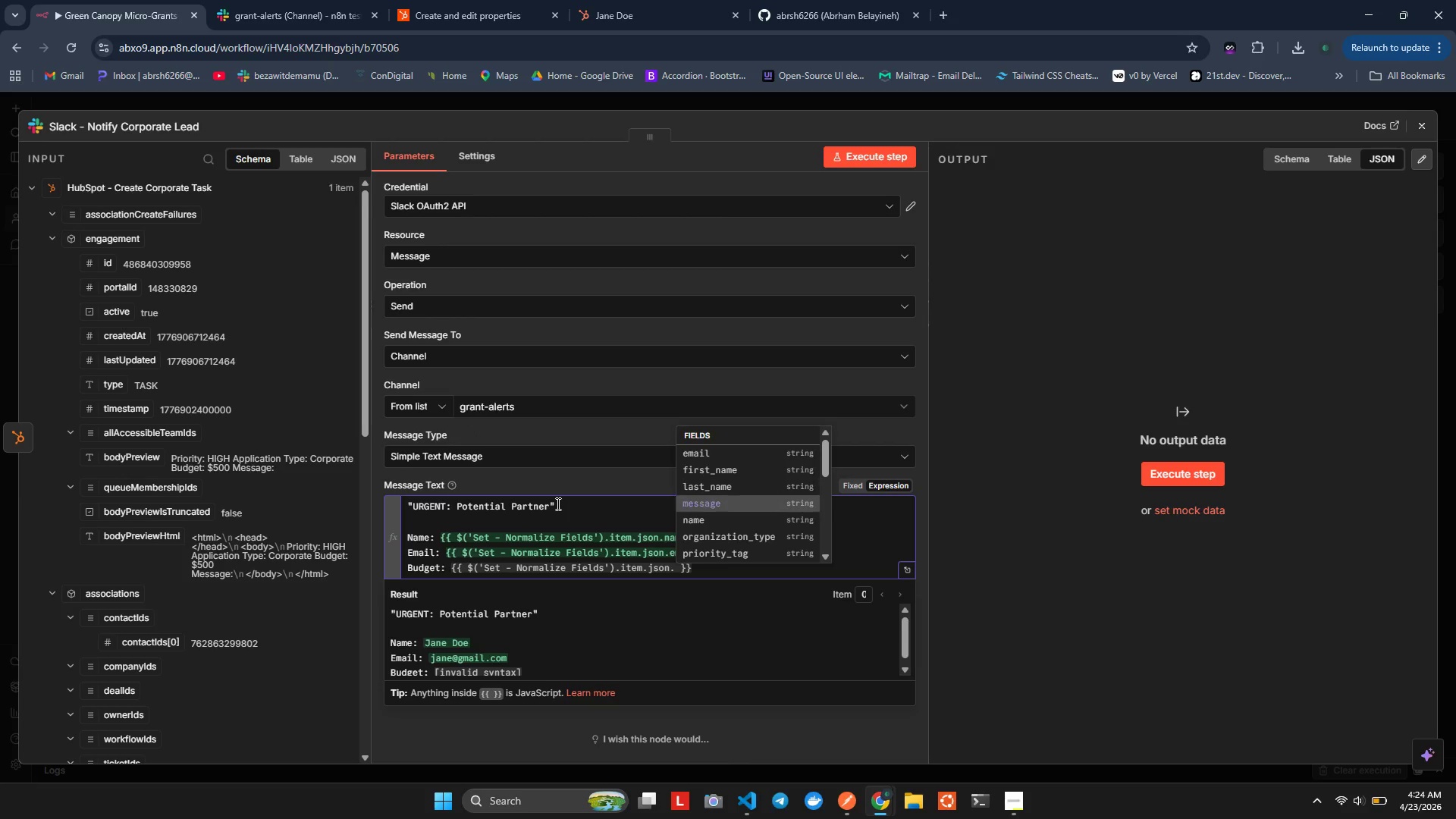 
key(ArrowDown)
 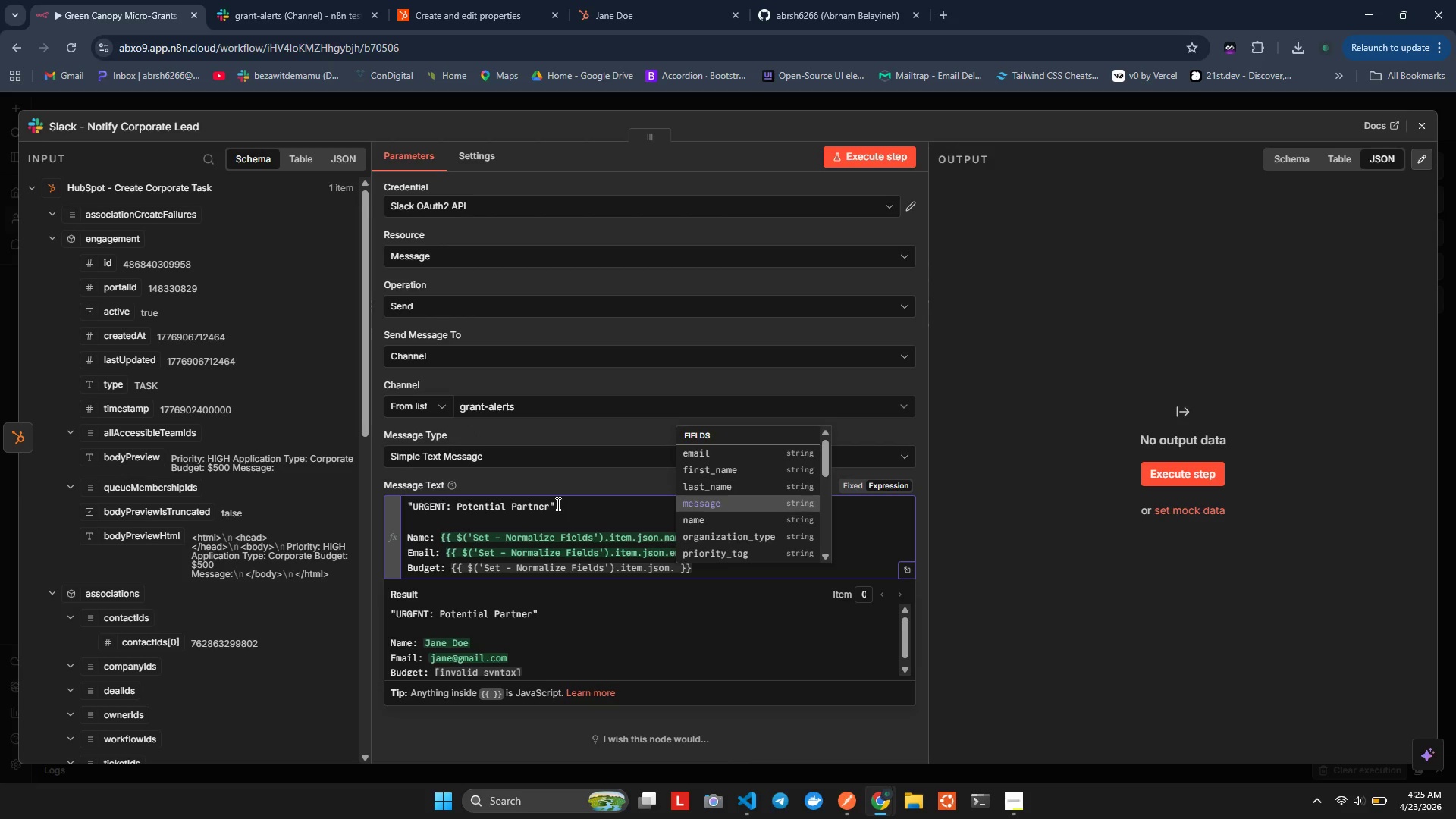 
key(ArrowDown)
 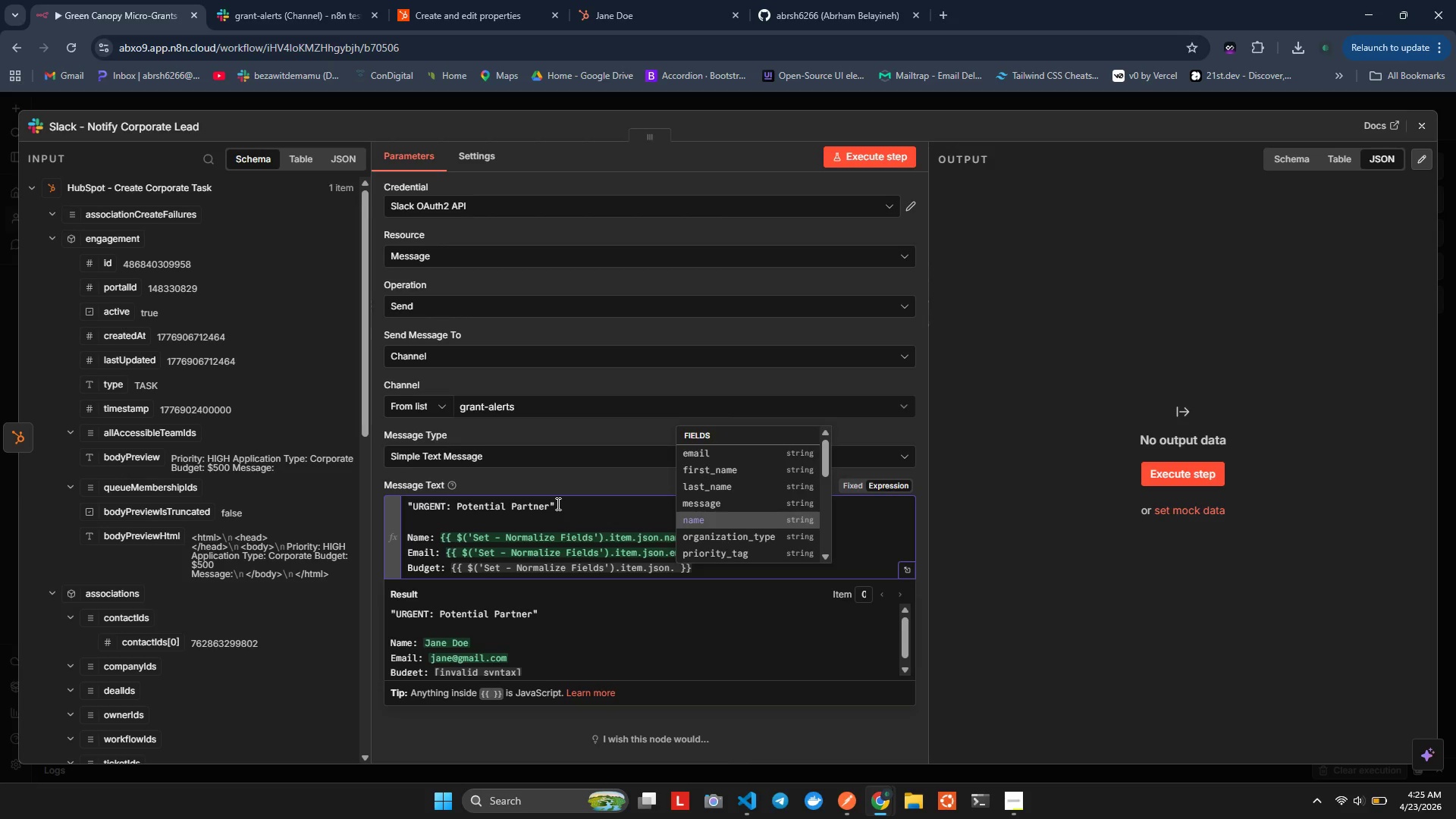 
key(ArrowDown)
 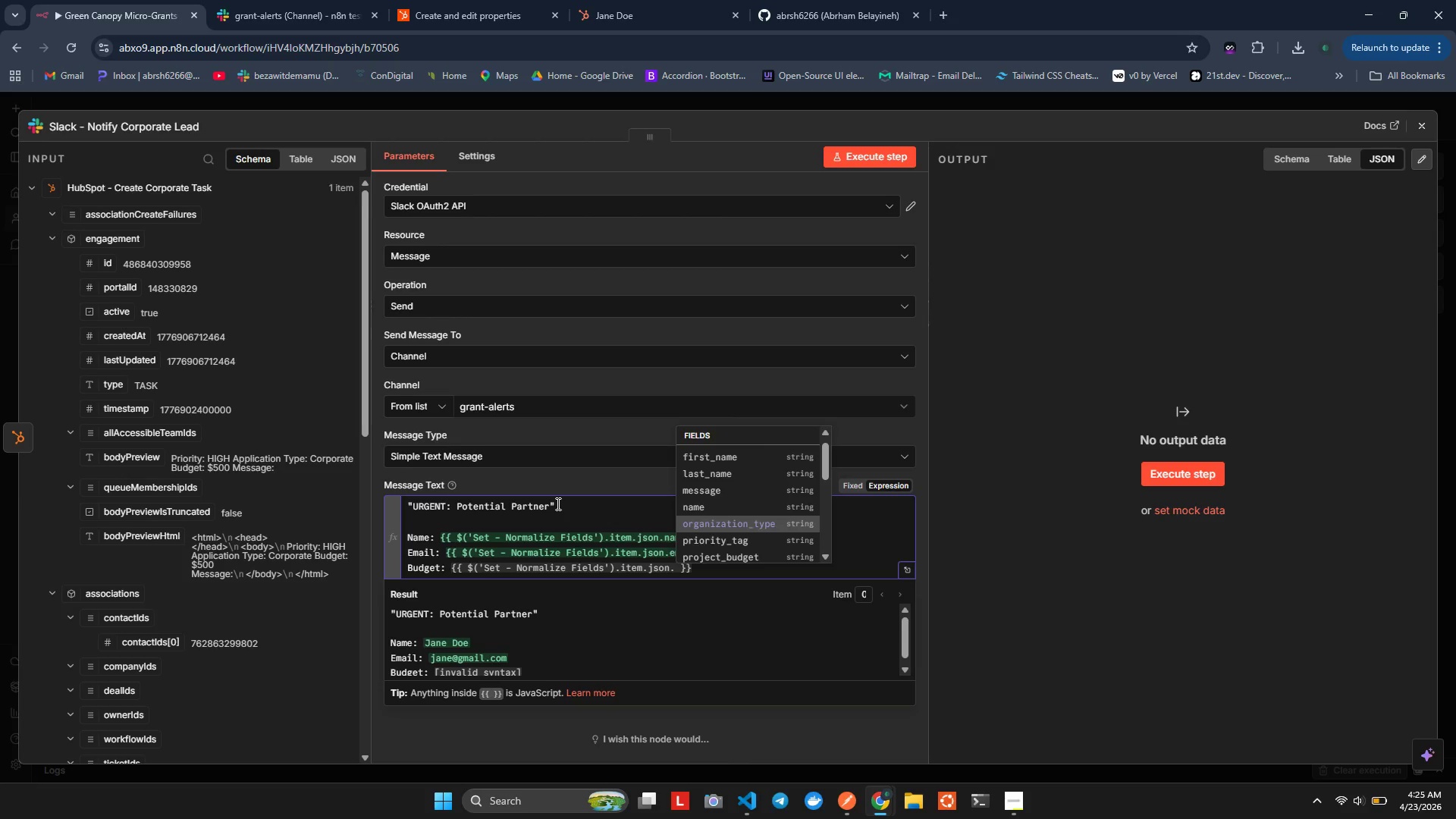 
key(ArrowDown)
 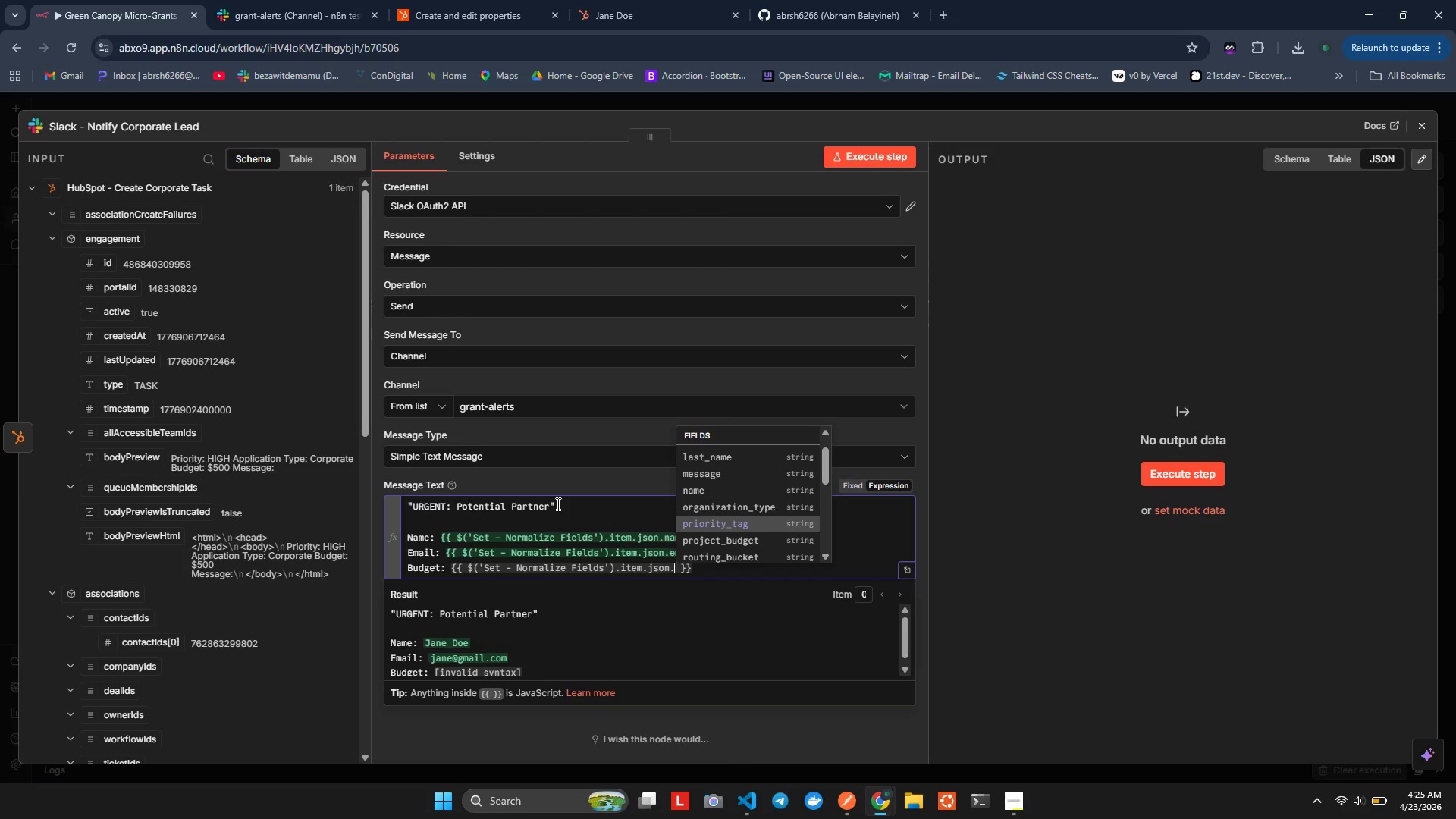 
key(ArrowDown)
 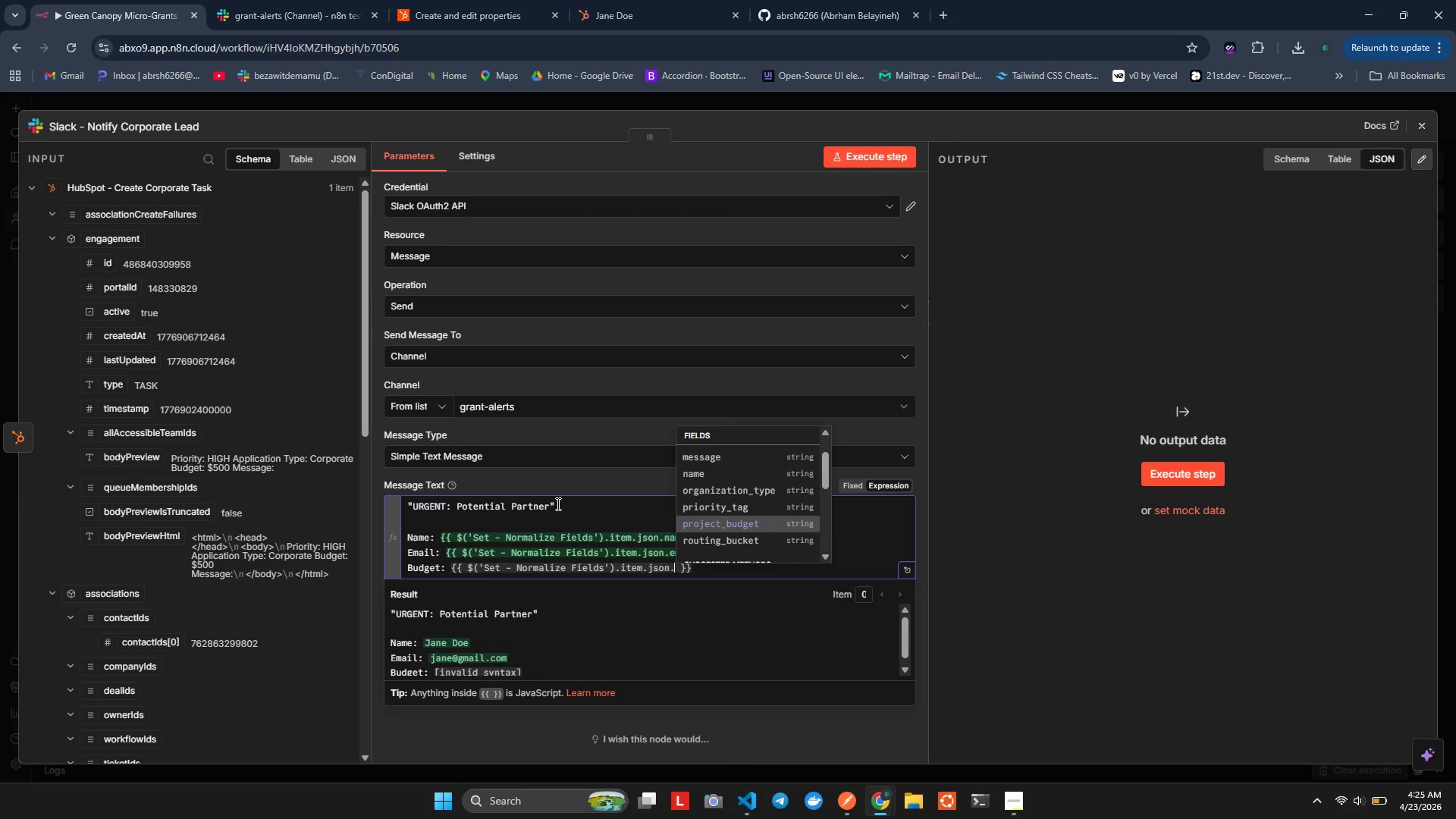 
key(Enter)
 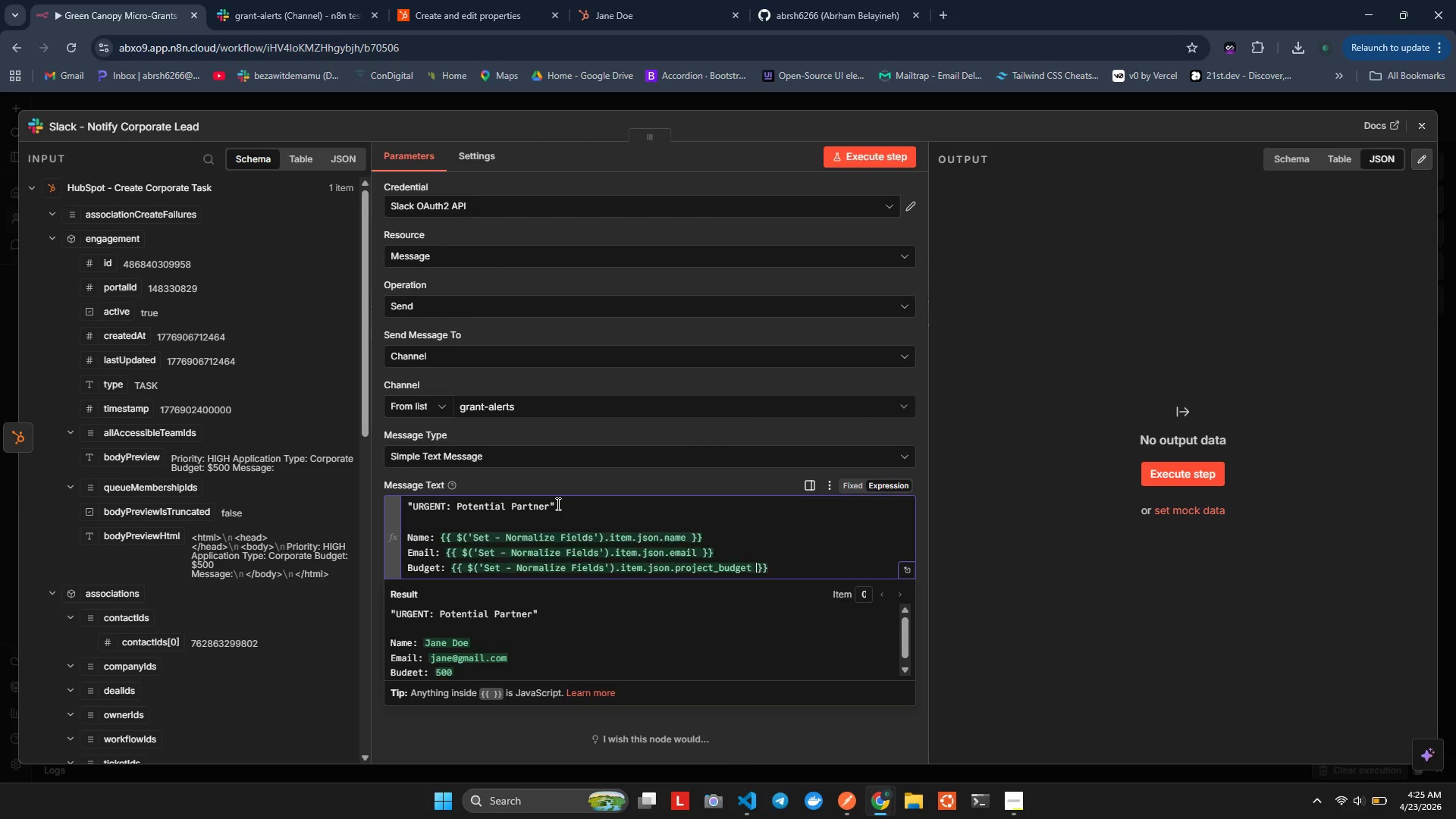 
hold_key(key=ArrowRight, duration=0.94)
 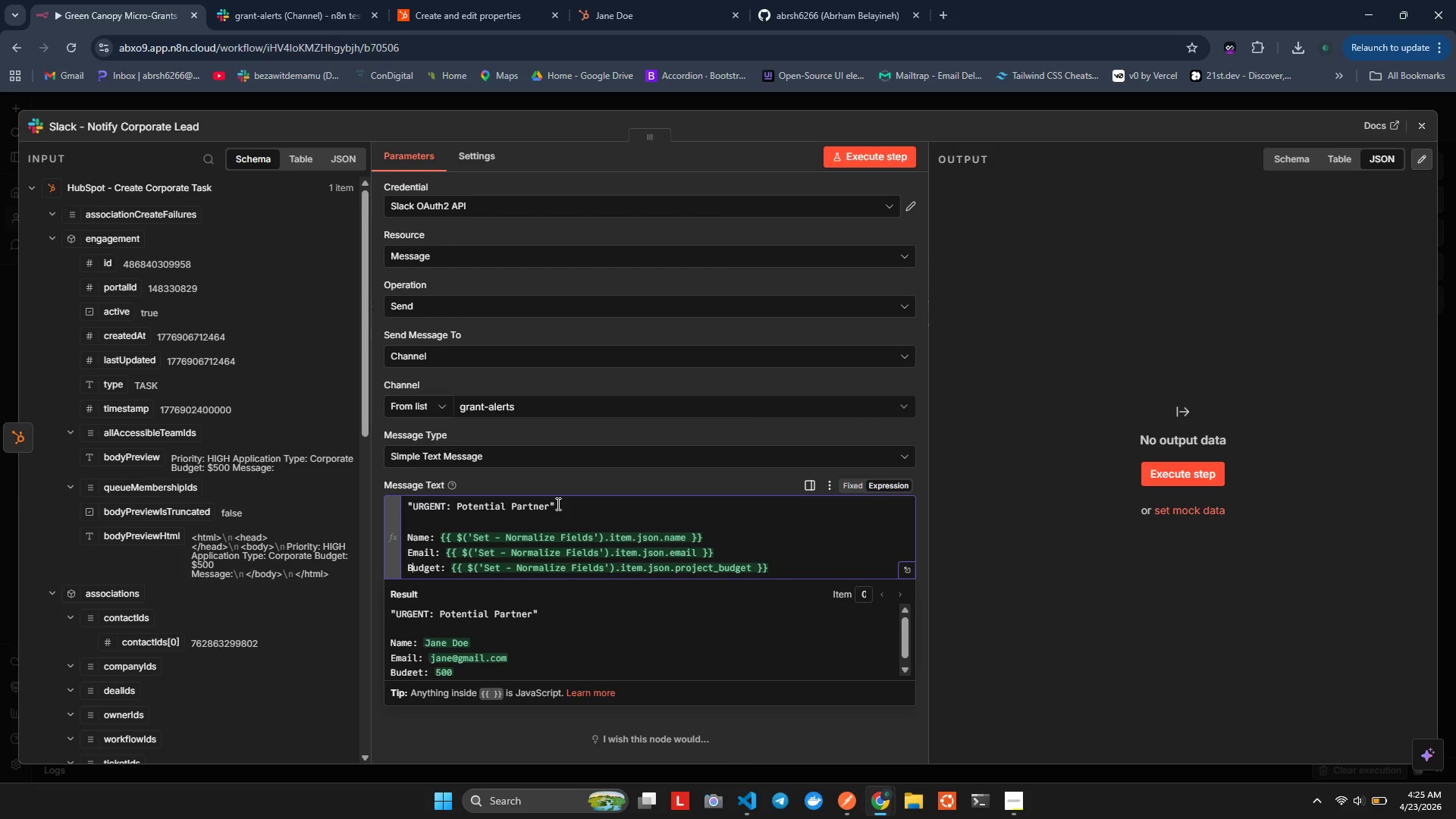 
hold_key(key=ArrowRight, duration=0.55)
 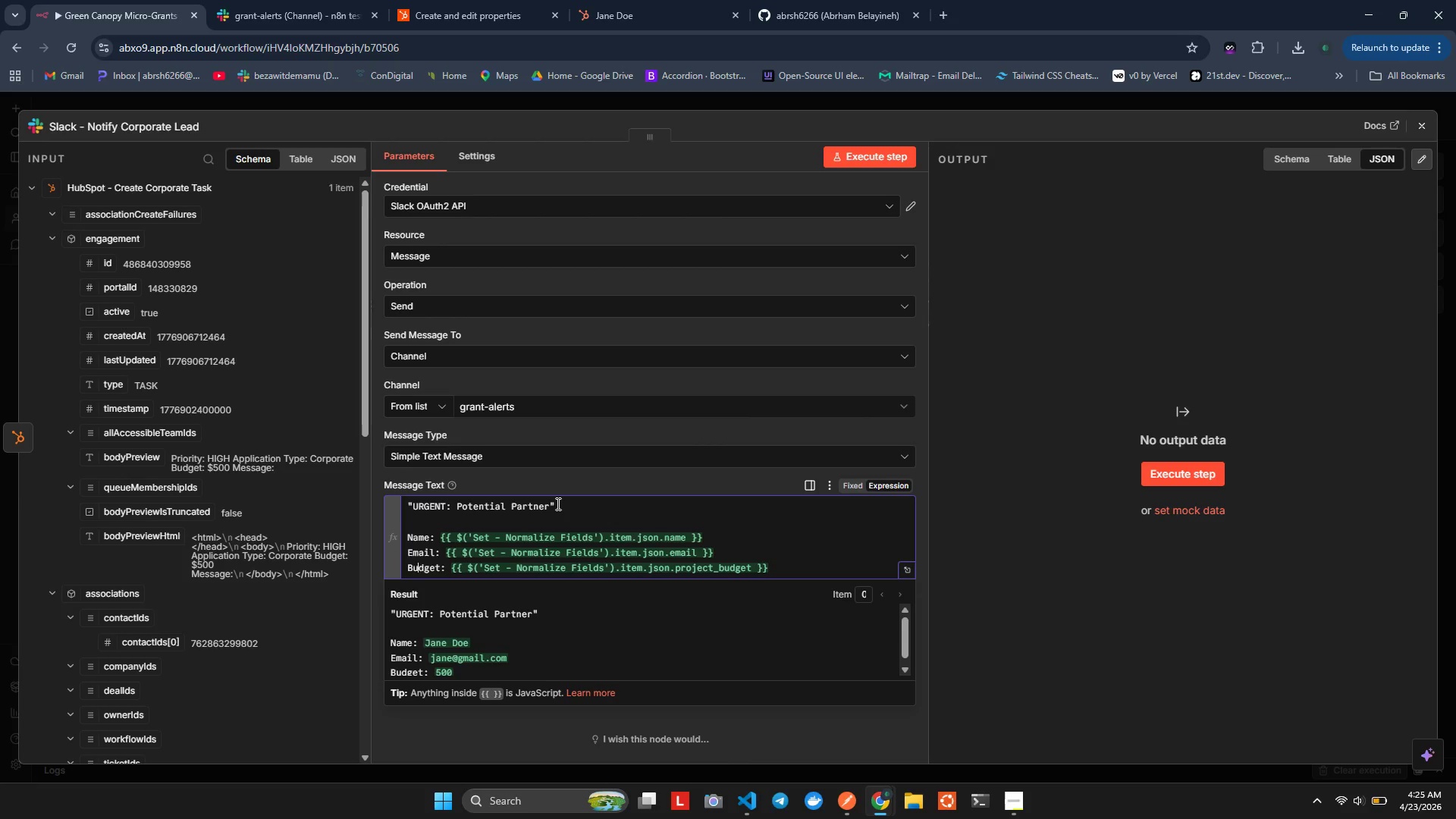 
key(ArrowUp)
 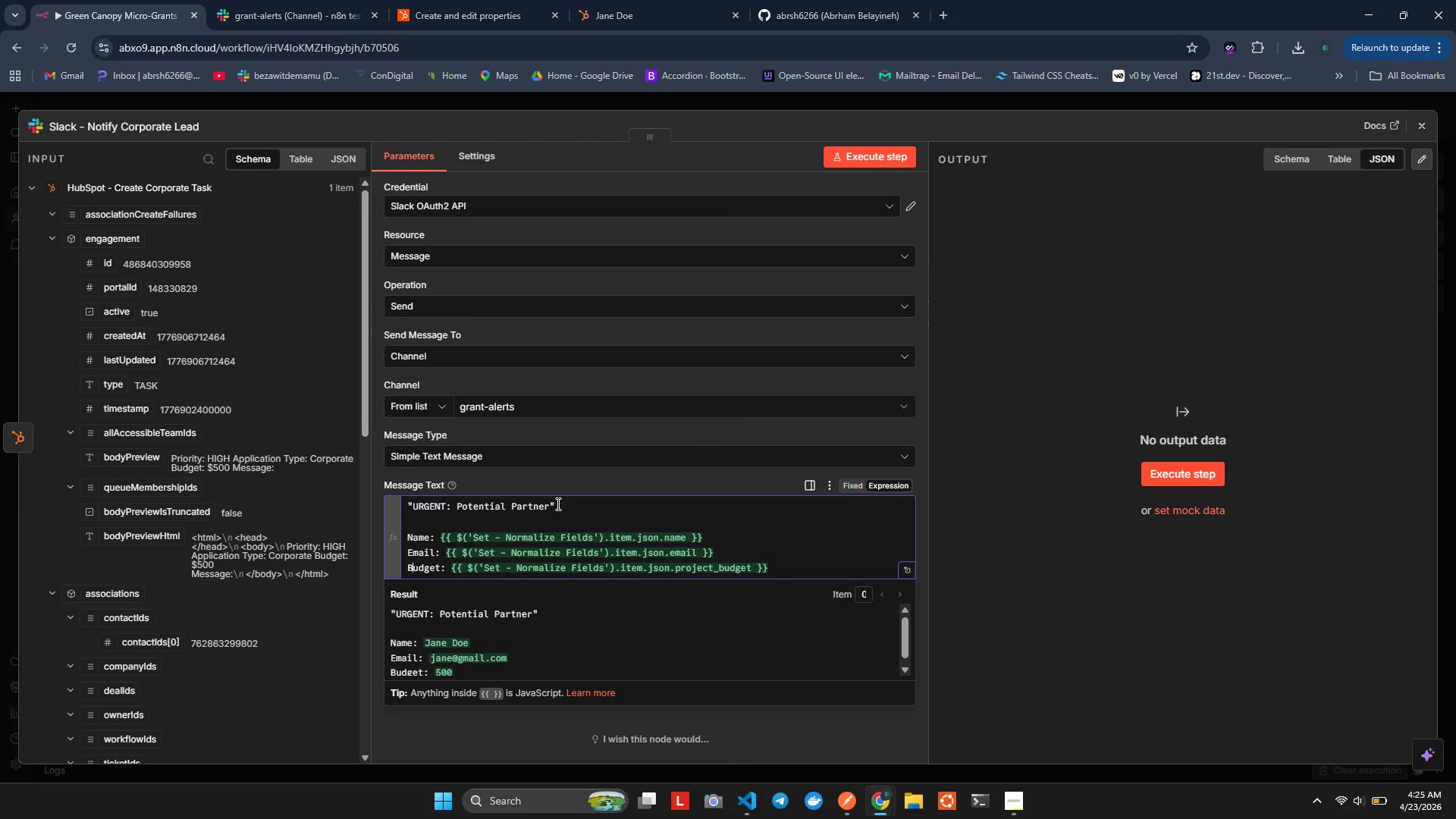 
hold_key(key=ArrowRight, duration=0.66)
 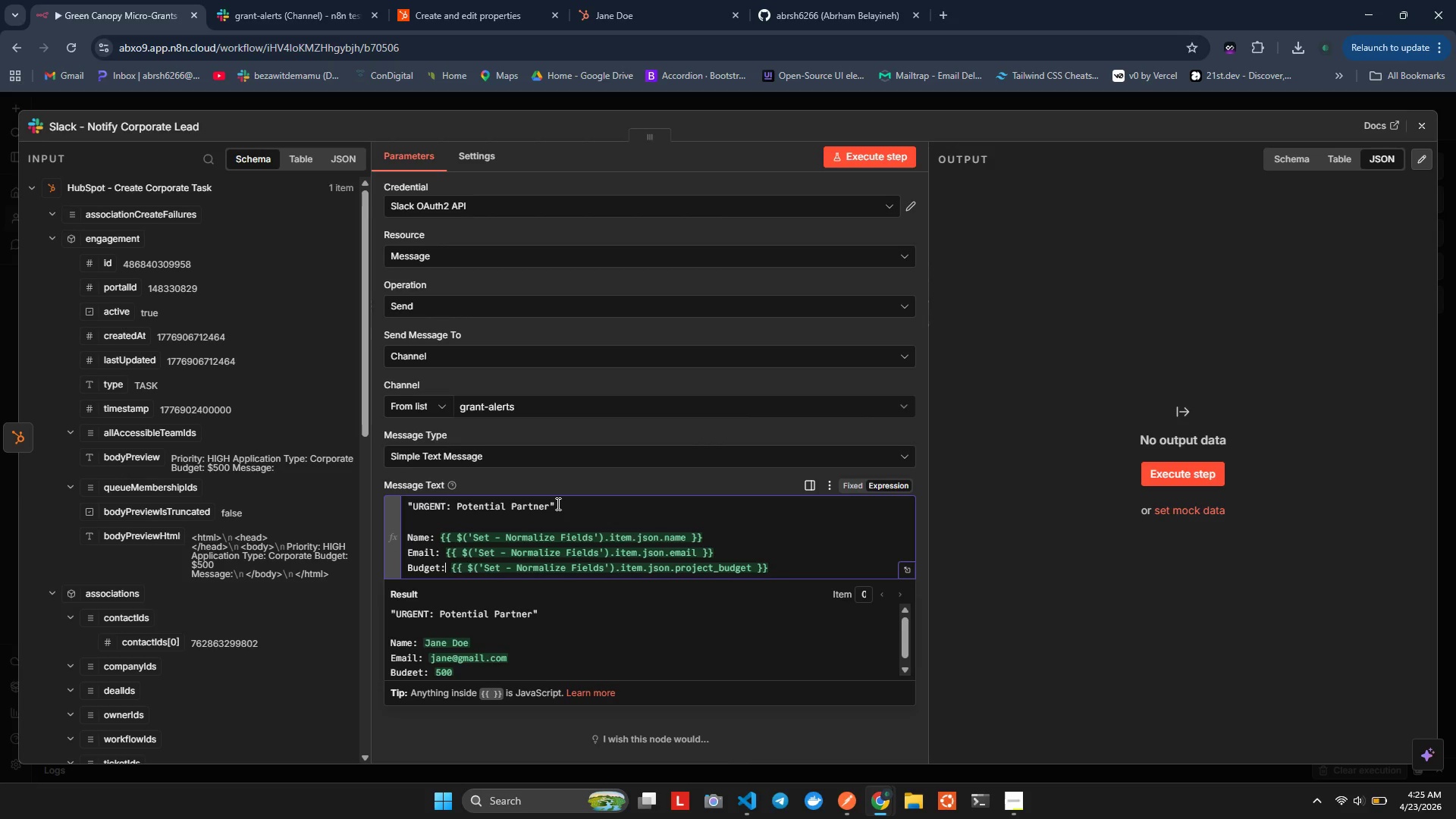 
key(ArrowRight)
 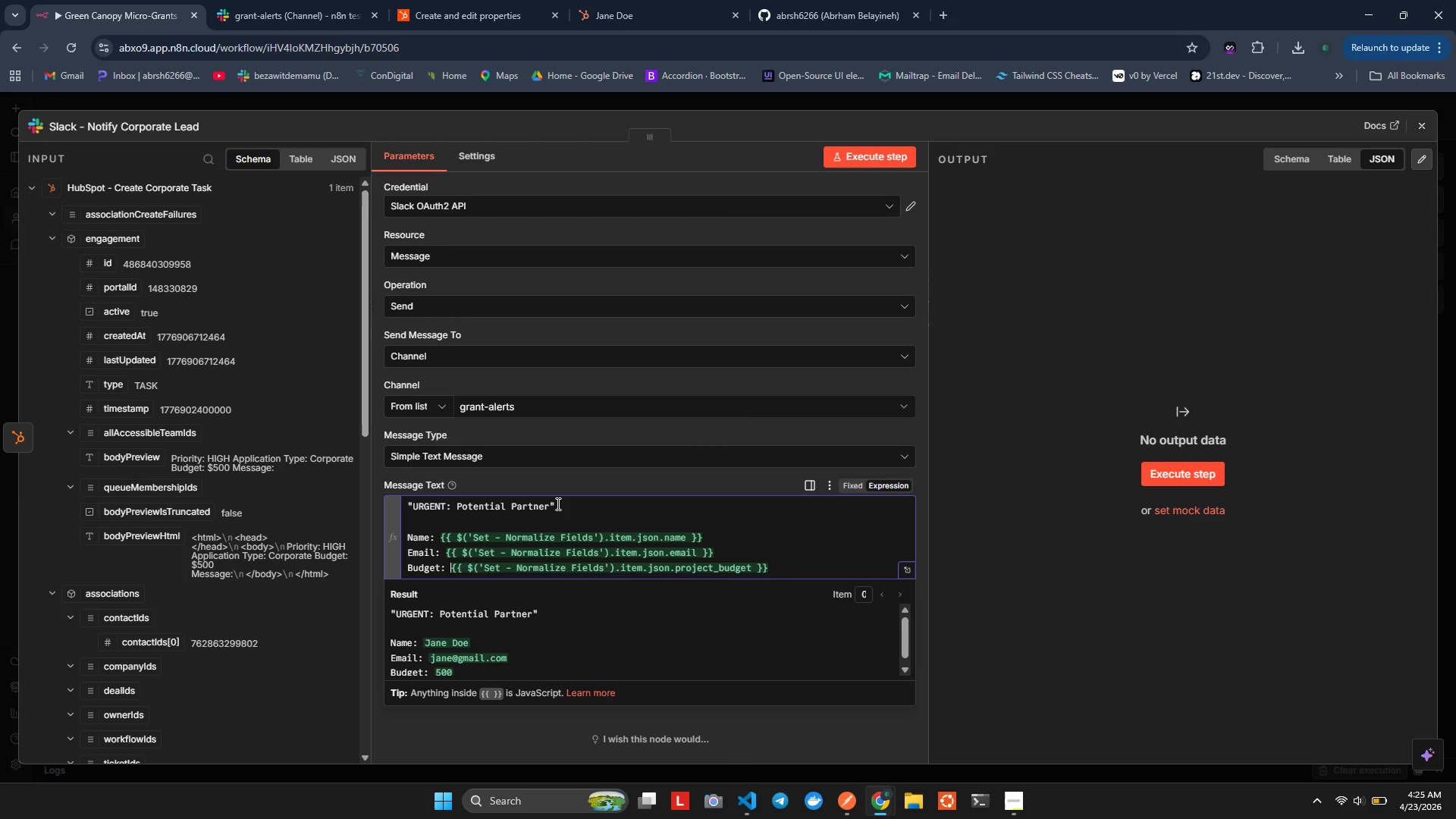 
key(ArrowRight)
 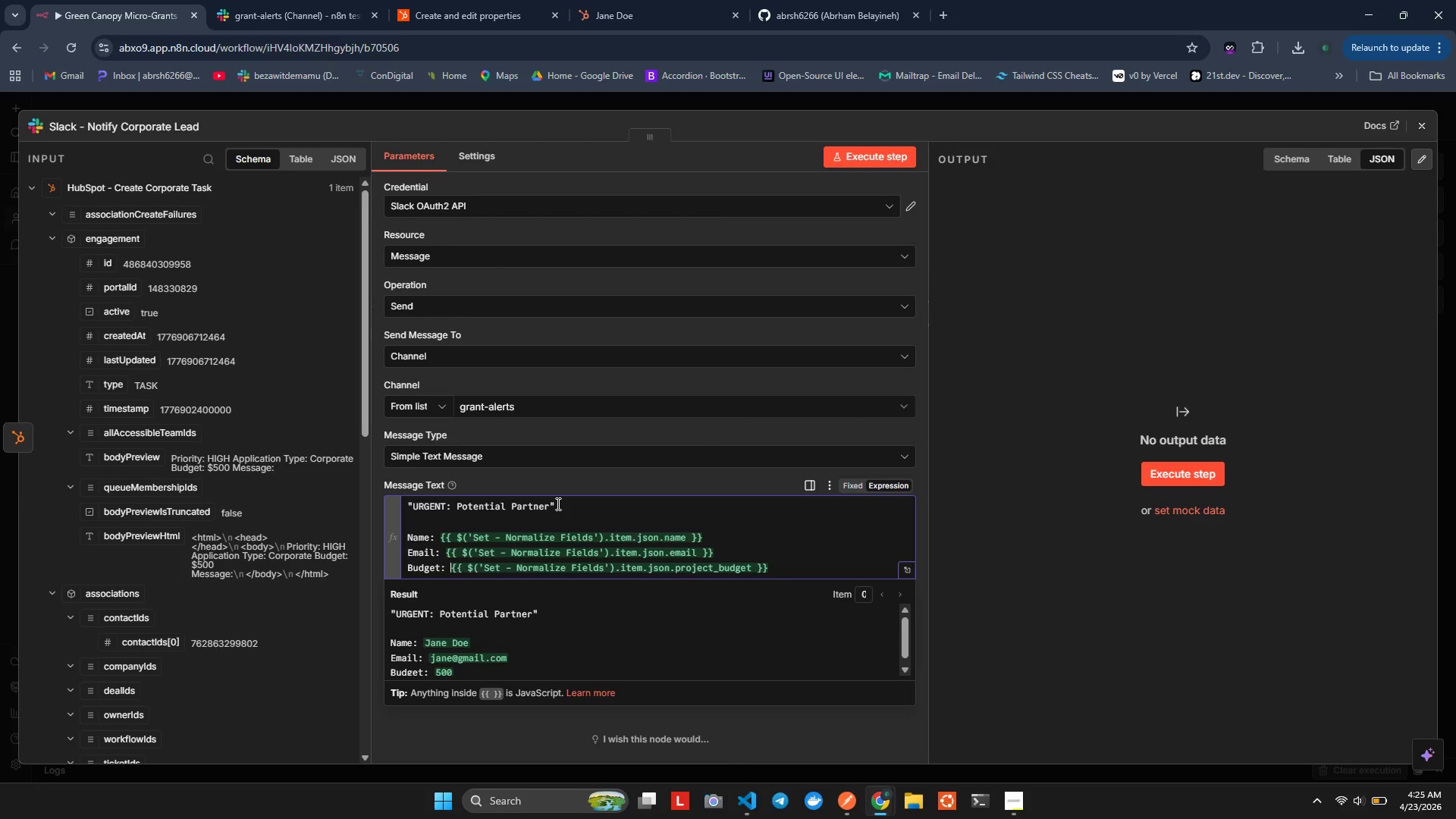 
key(Shift+4)
 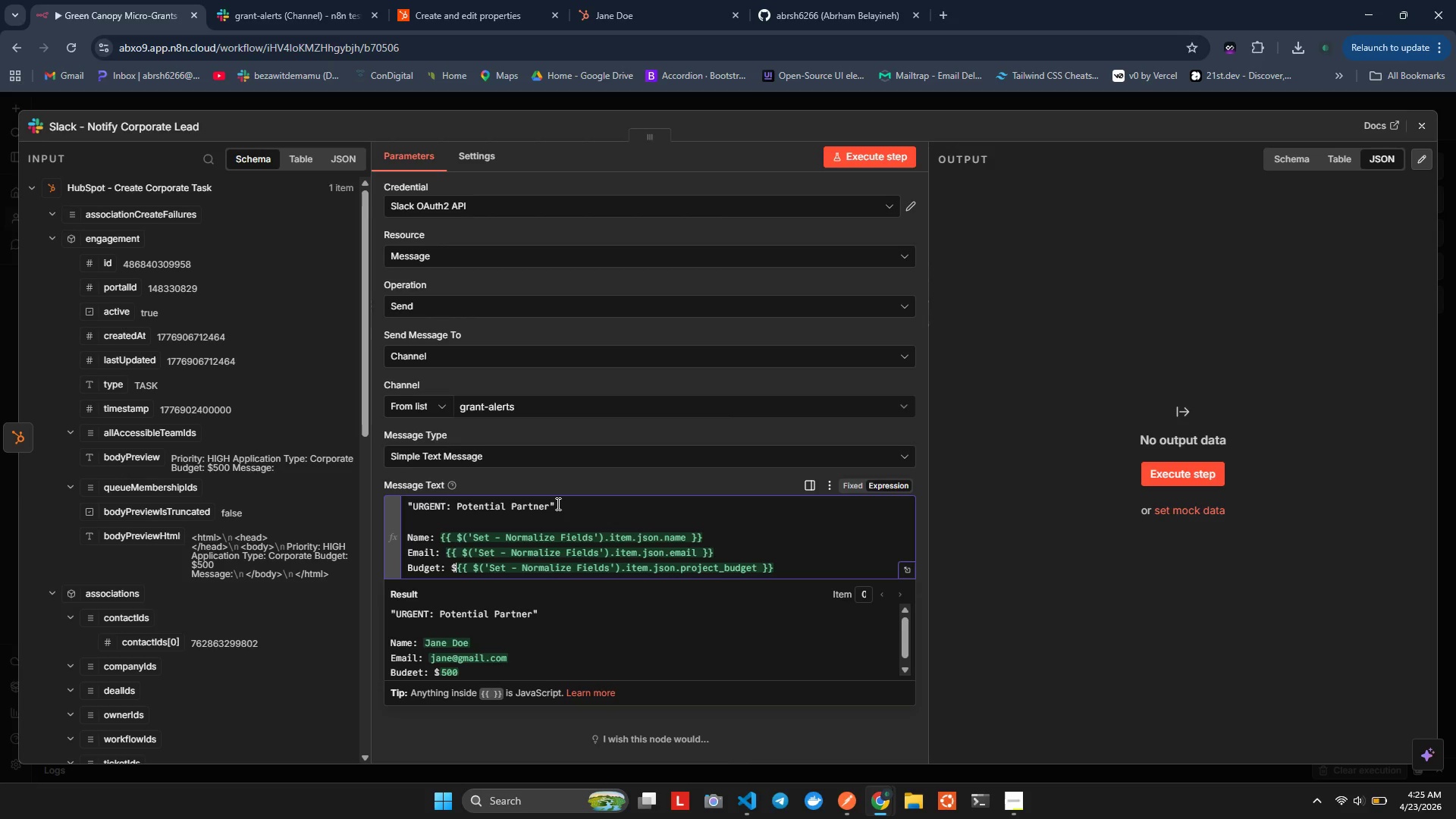 
wait(10.25)
 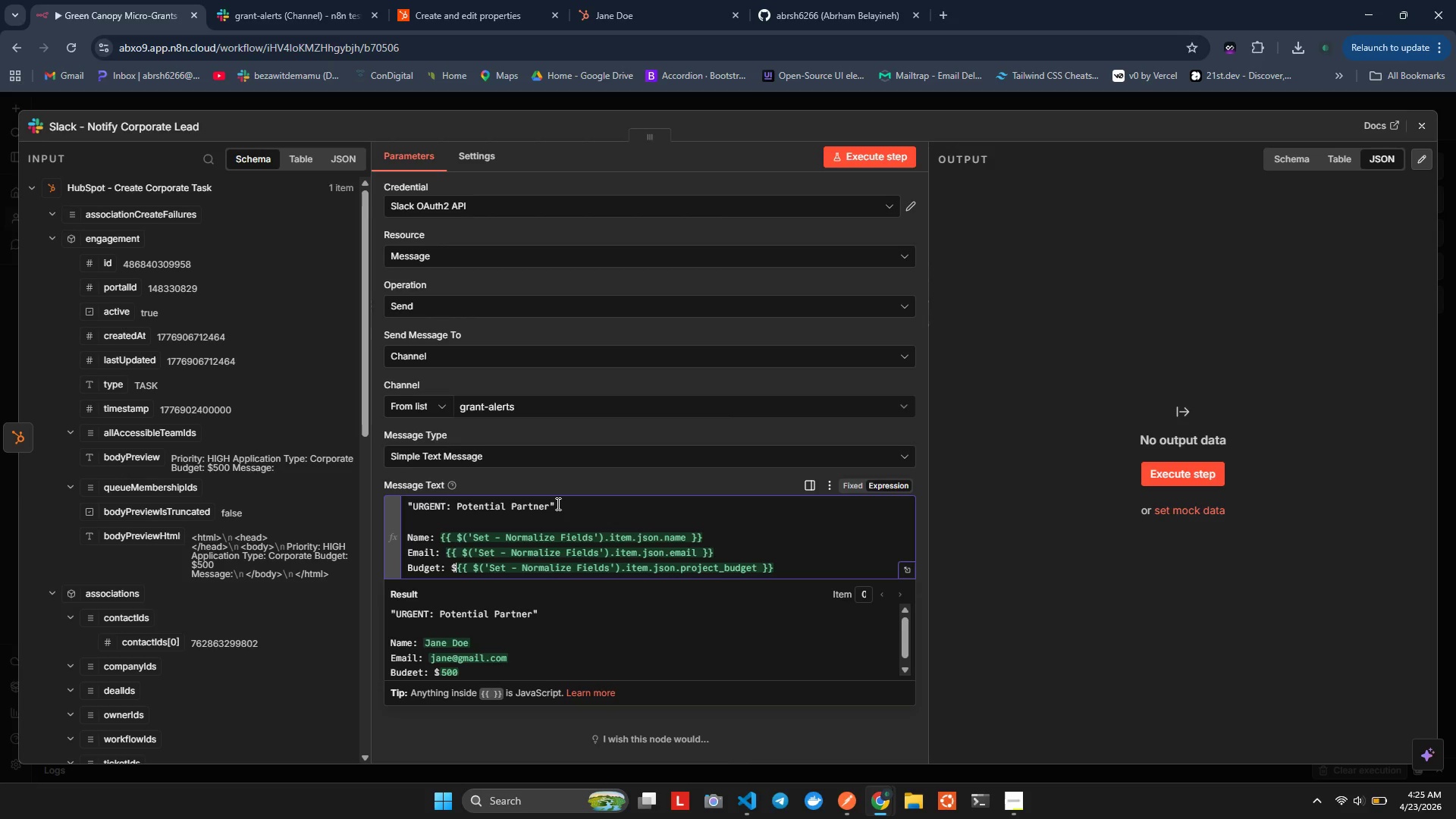 
key(Alt+Shift+Tab)
 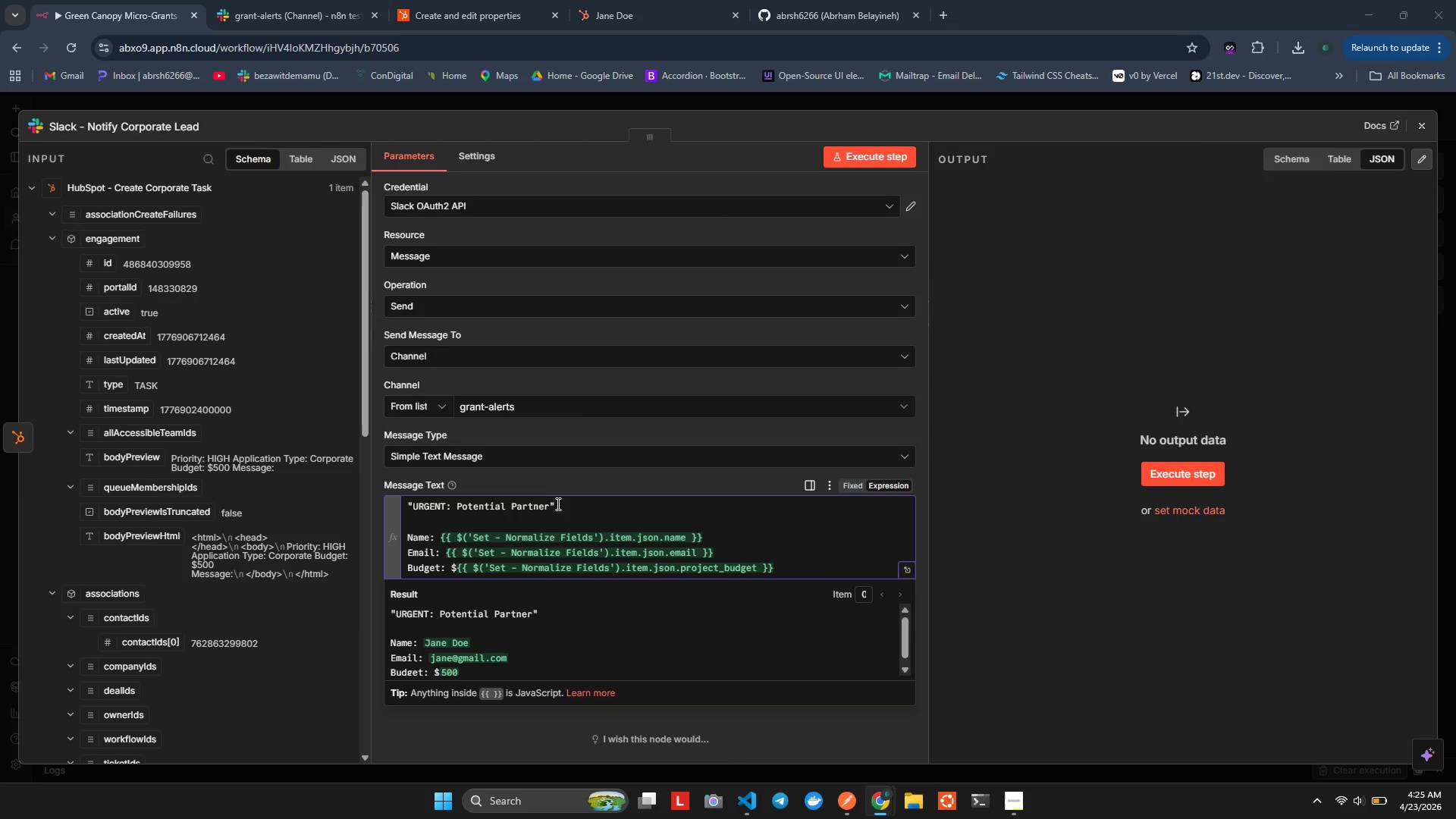 
key(Alt+Shift+Tab)
 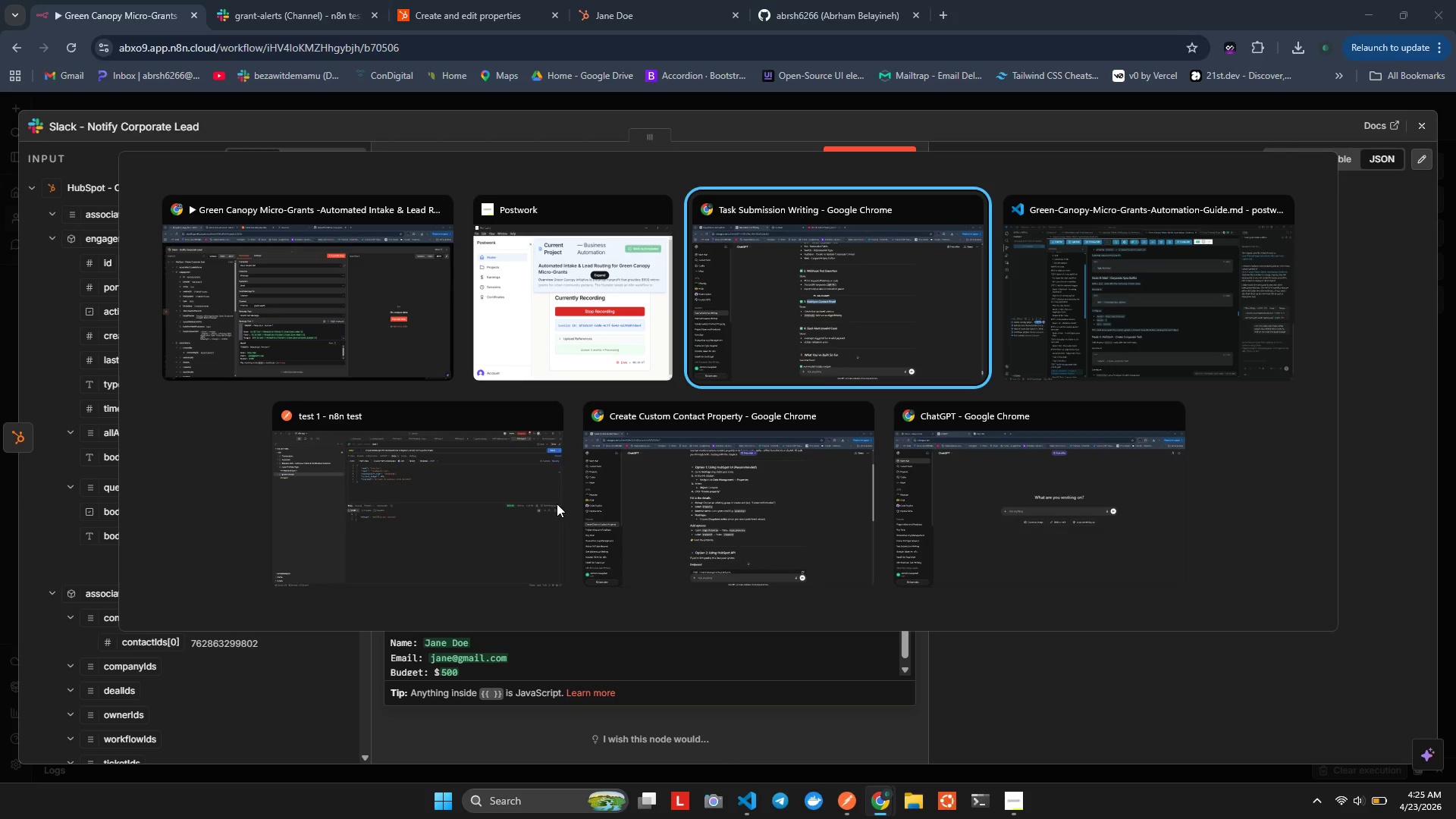 
key(Alt+Shift+ArrowRight)
 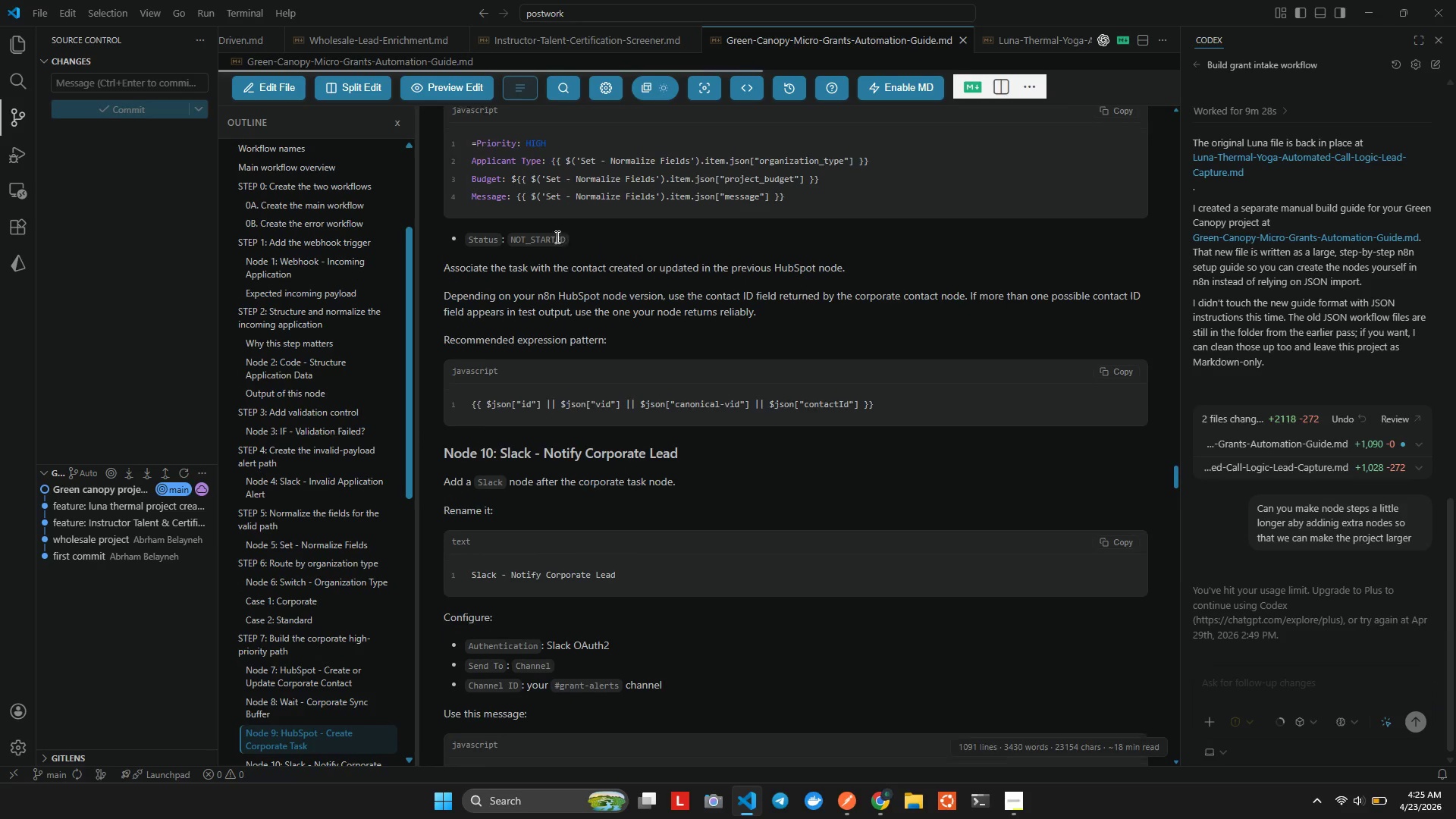 
wait(7.84)
 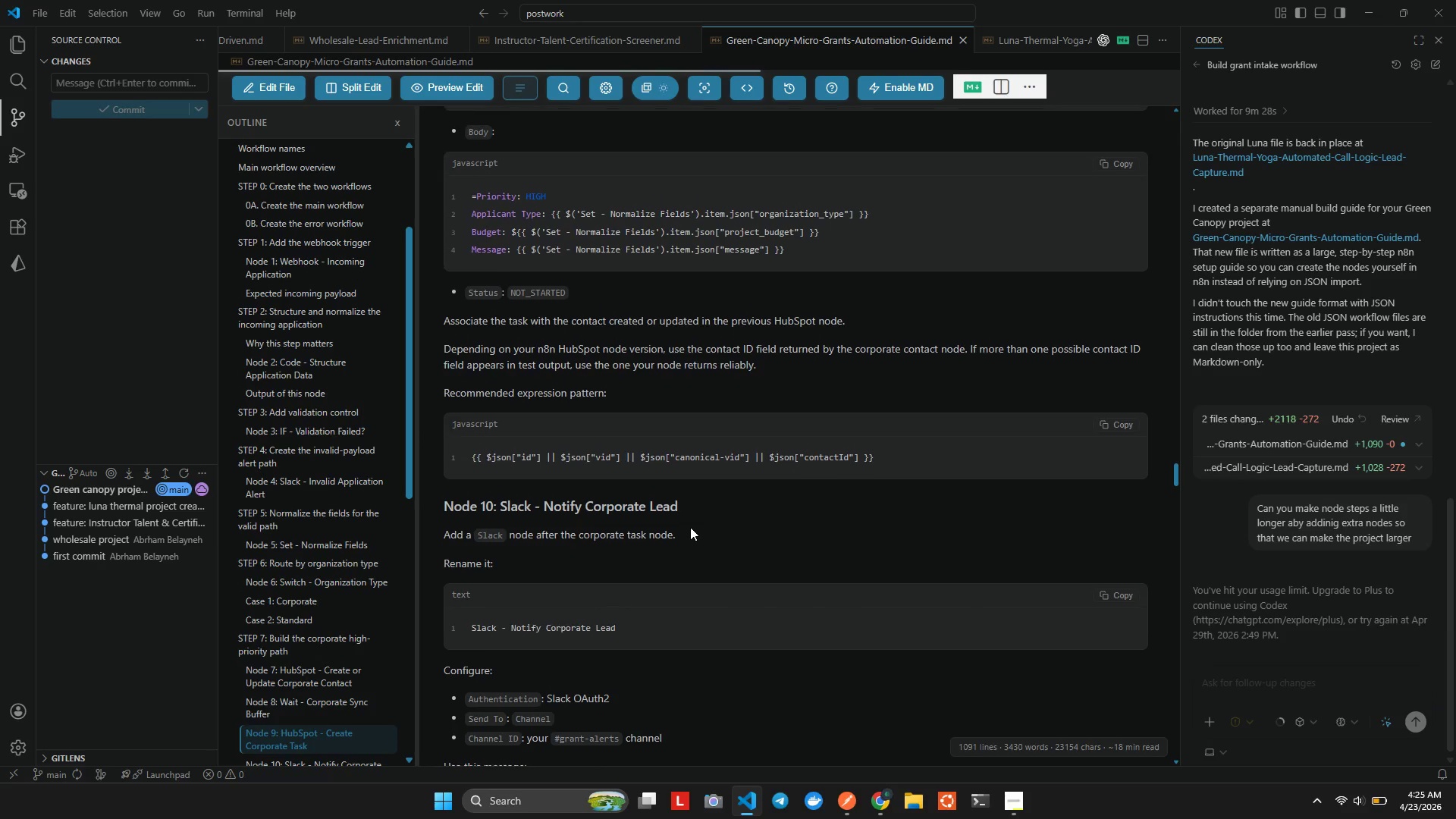 
left_click_drag(start_coordinate=[488, 486], to_coordinate=[479, 488])
 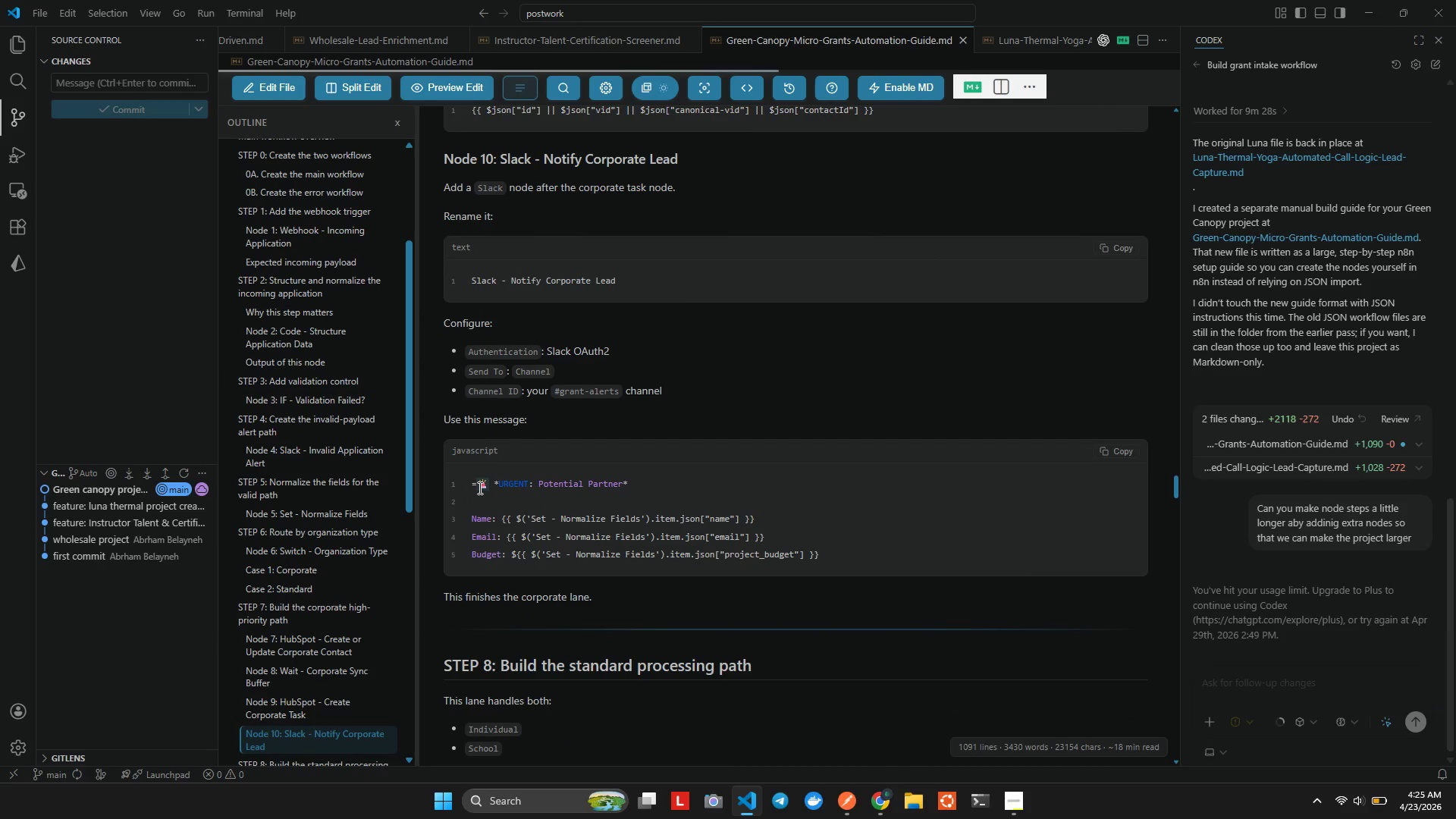 
key(Alt+Control+C)
 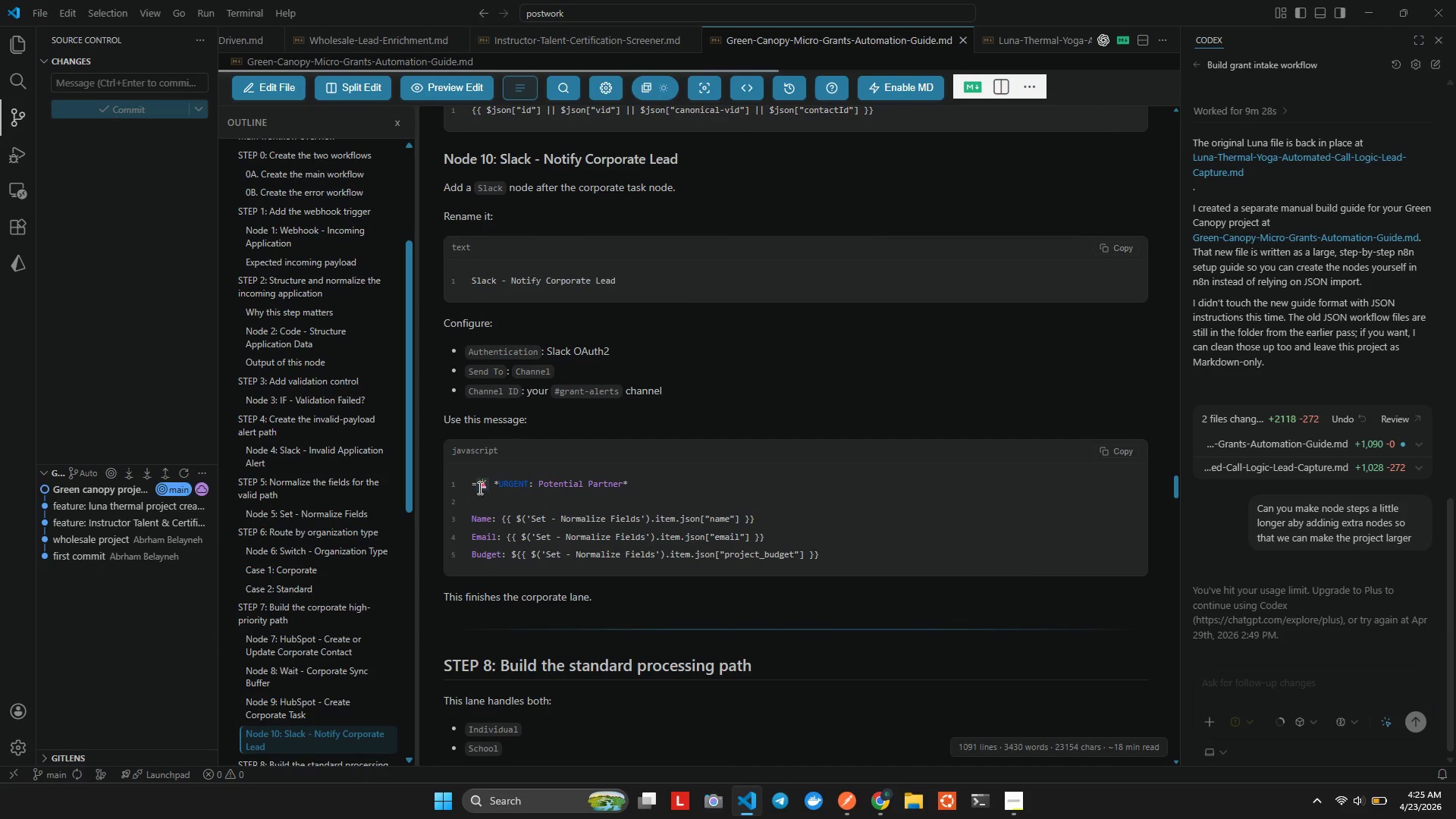 
key(Alt+AltLeft)
 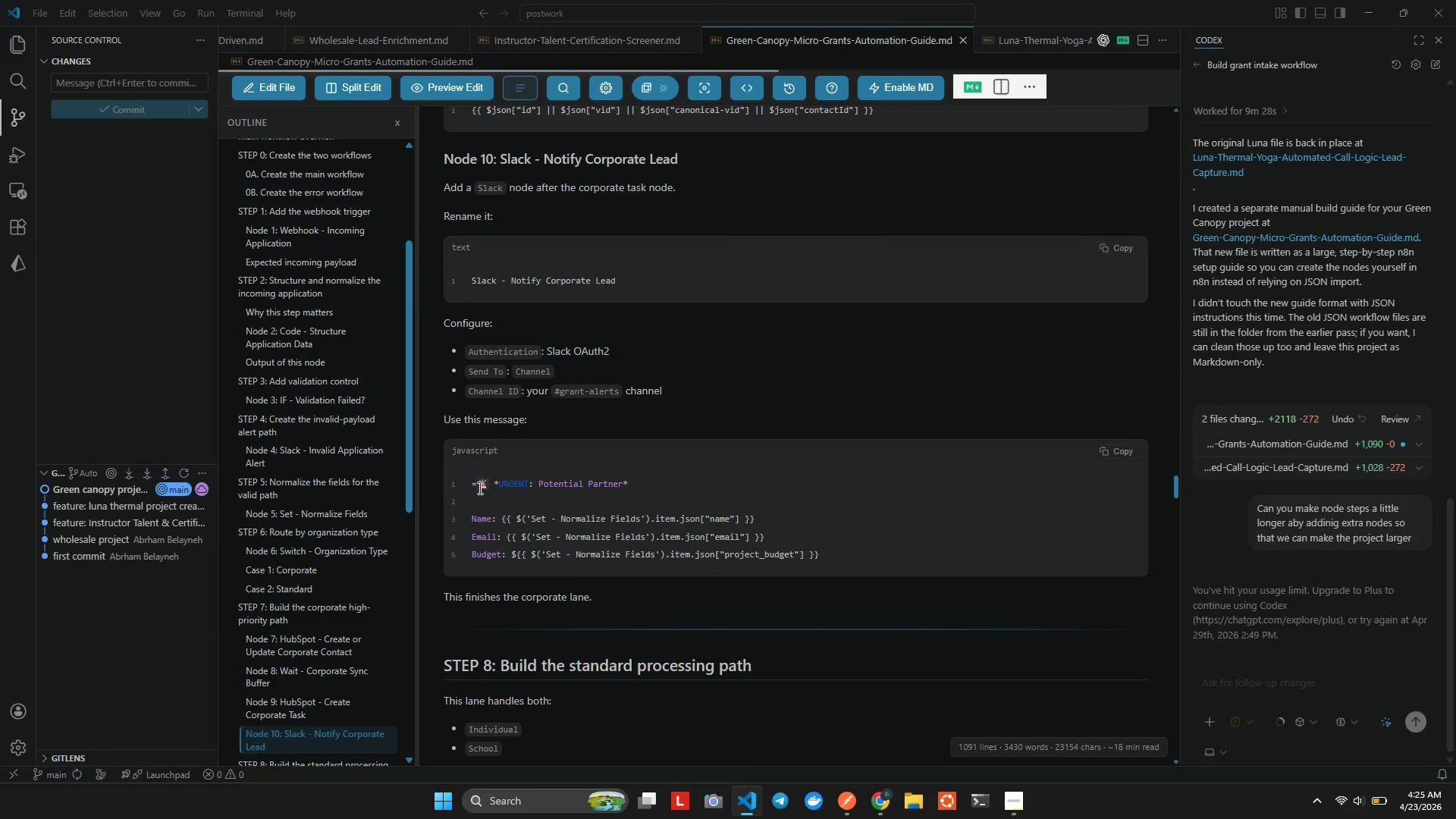 
key(Alt+Tab)
 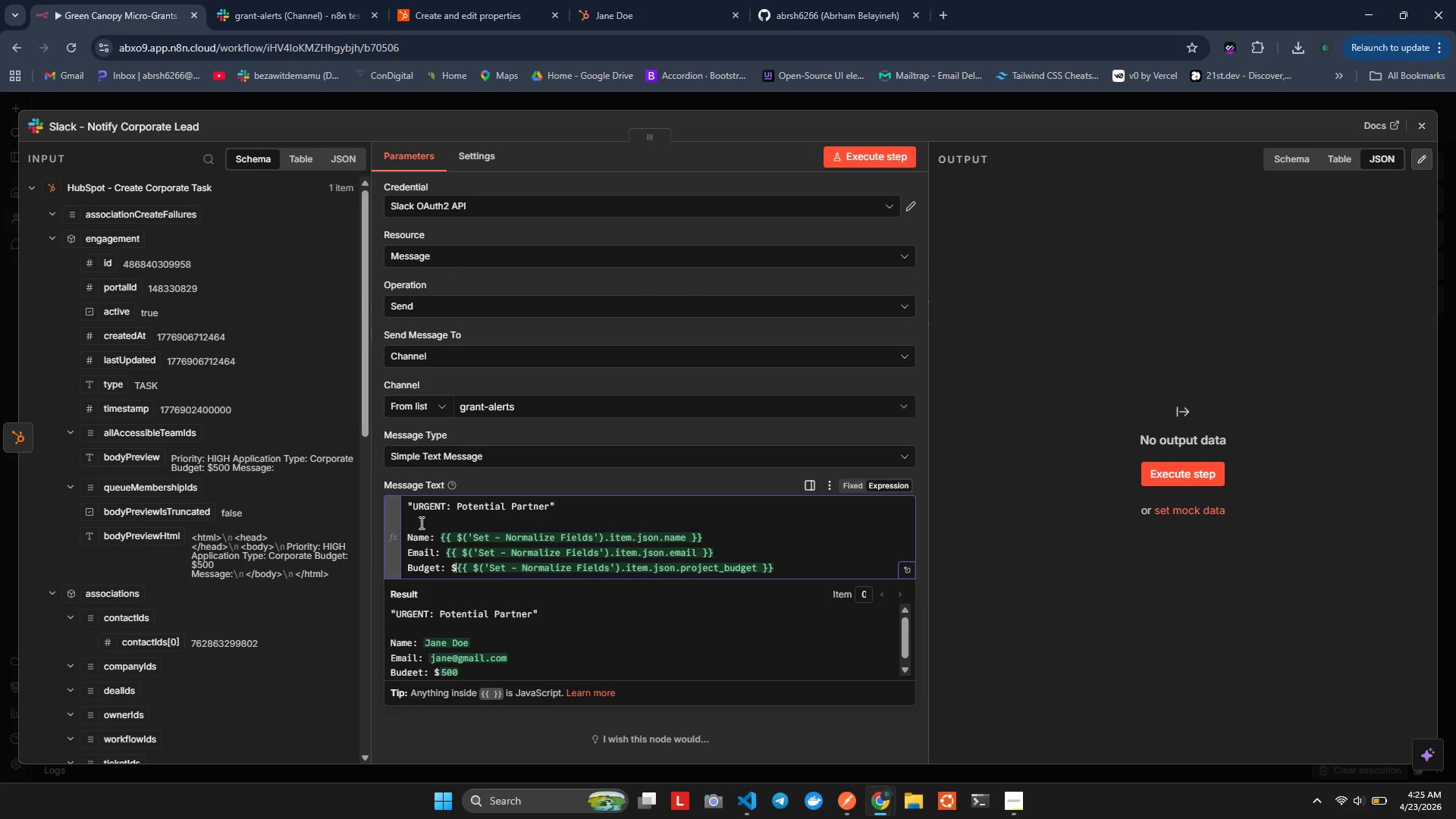 
left_click([412, 513])
 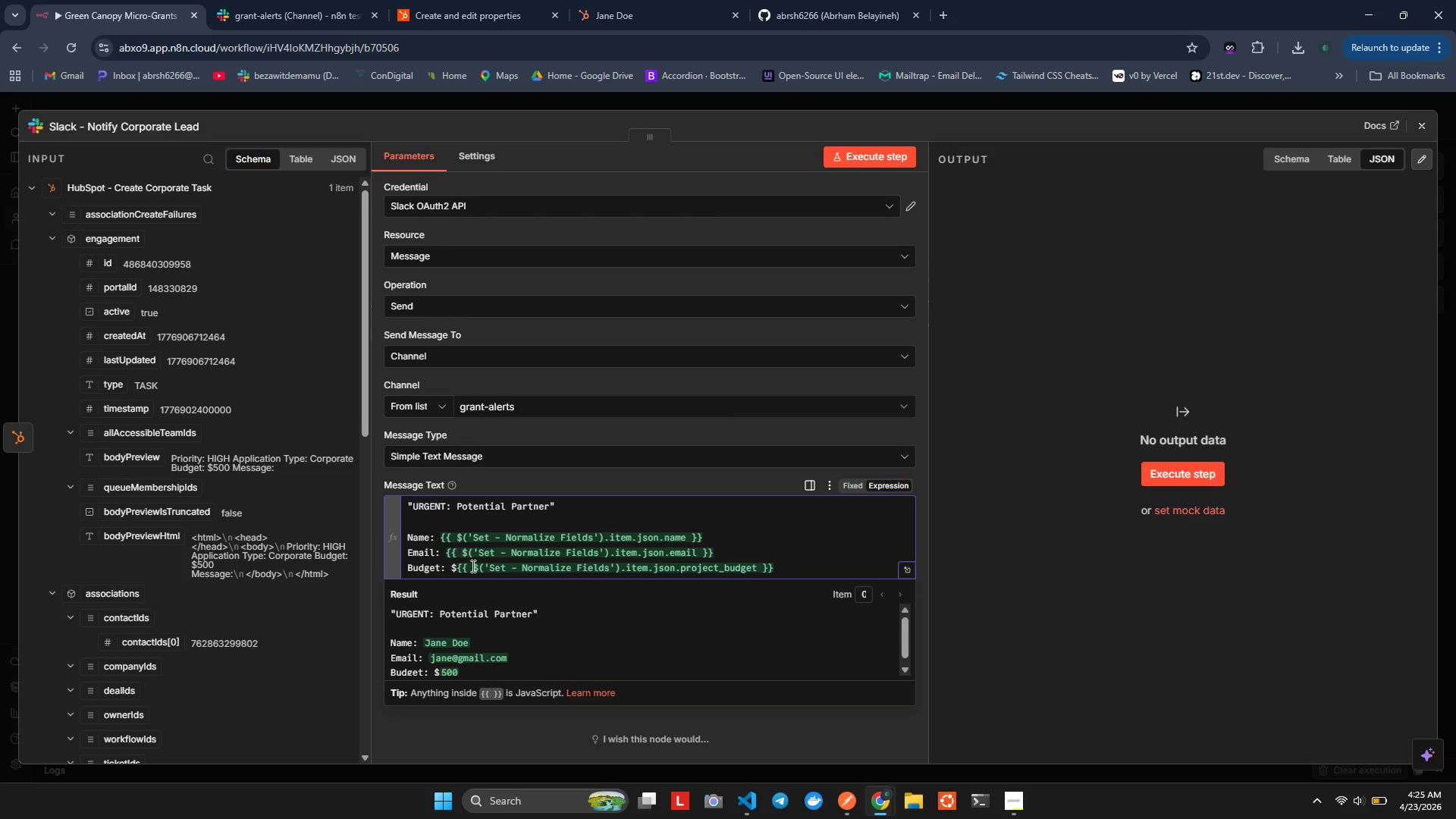 
key(Control+V)
 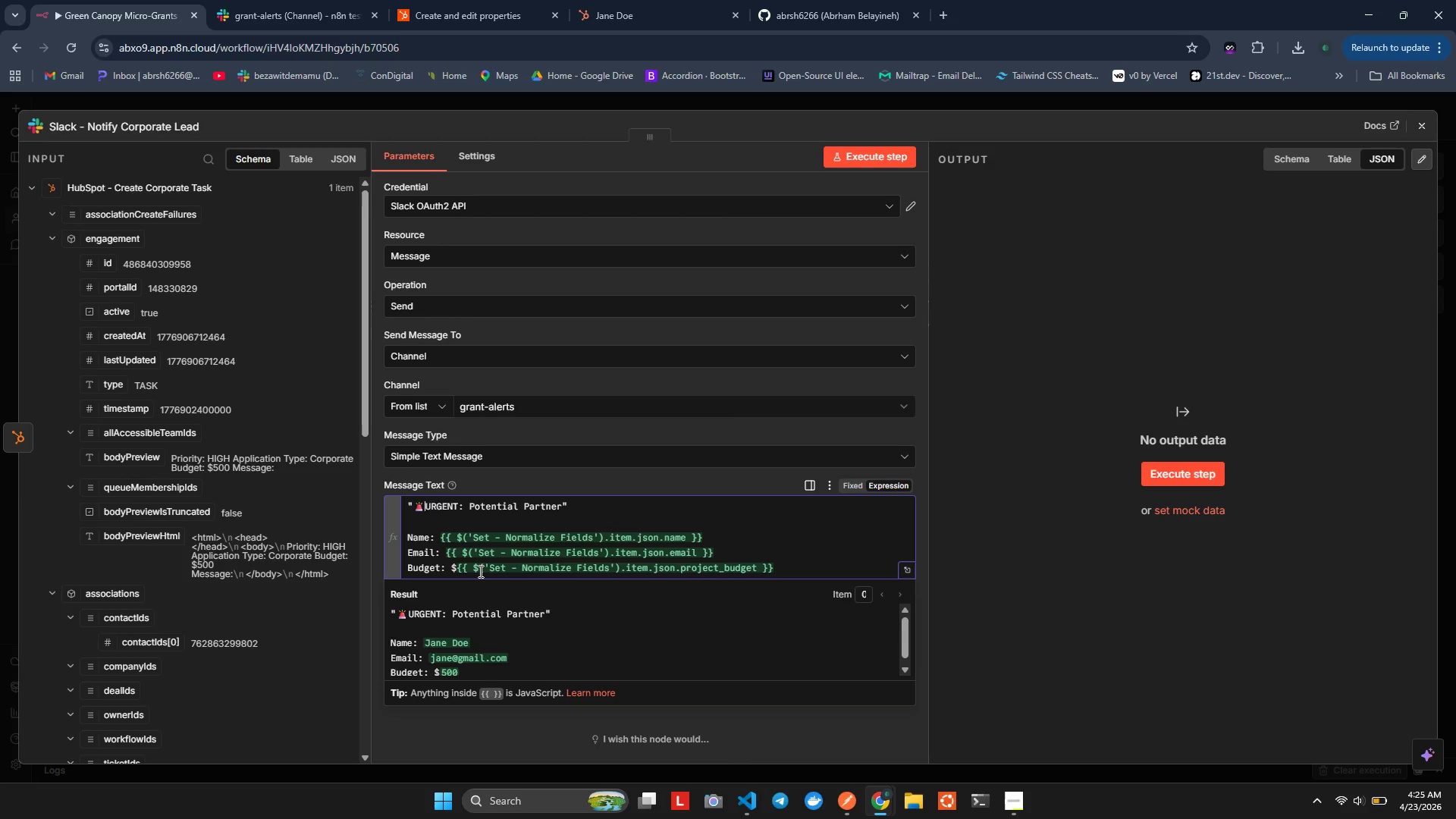 
left_click([479, 571])
 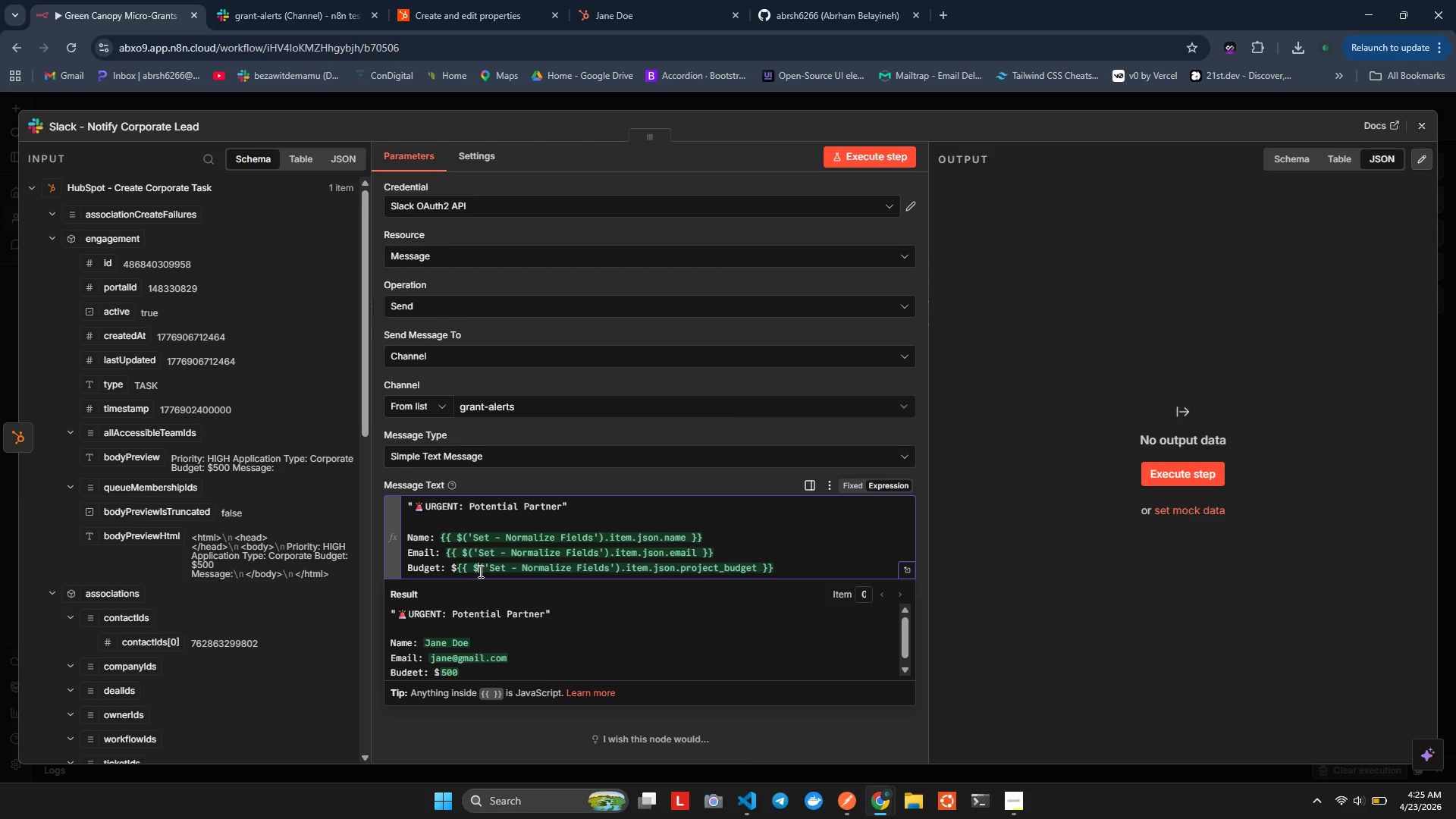 
key(Alt+AltLeft)
 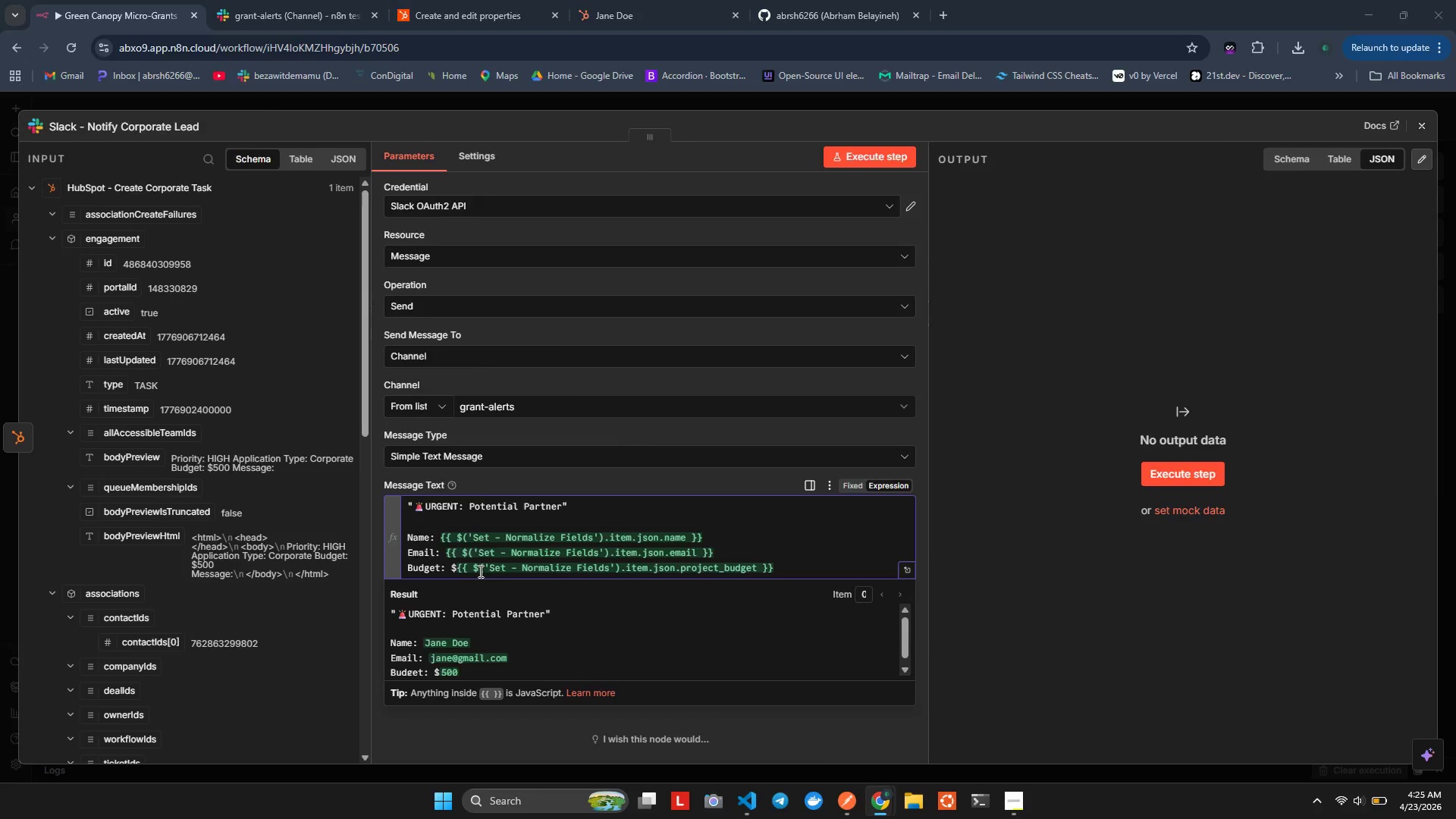 
key(Alt+Tab)
 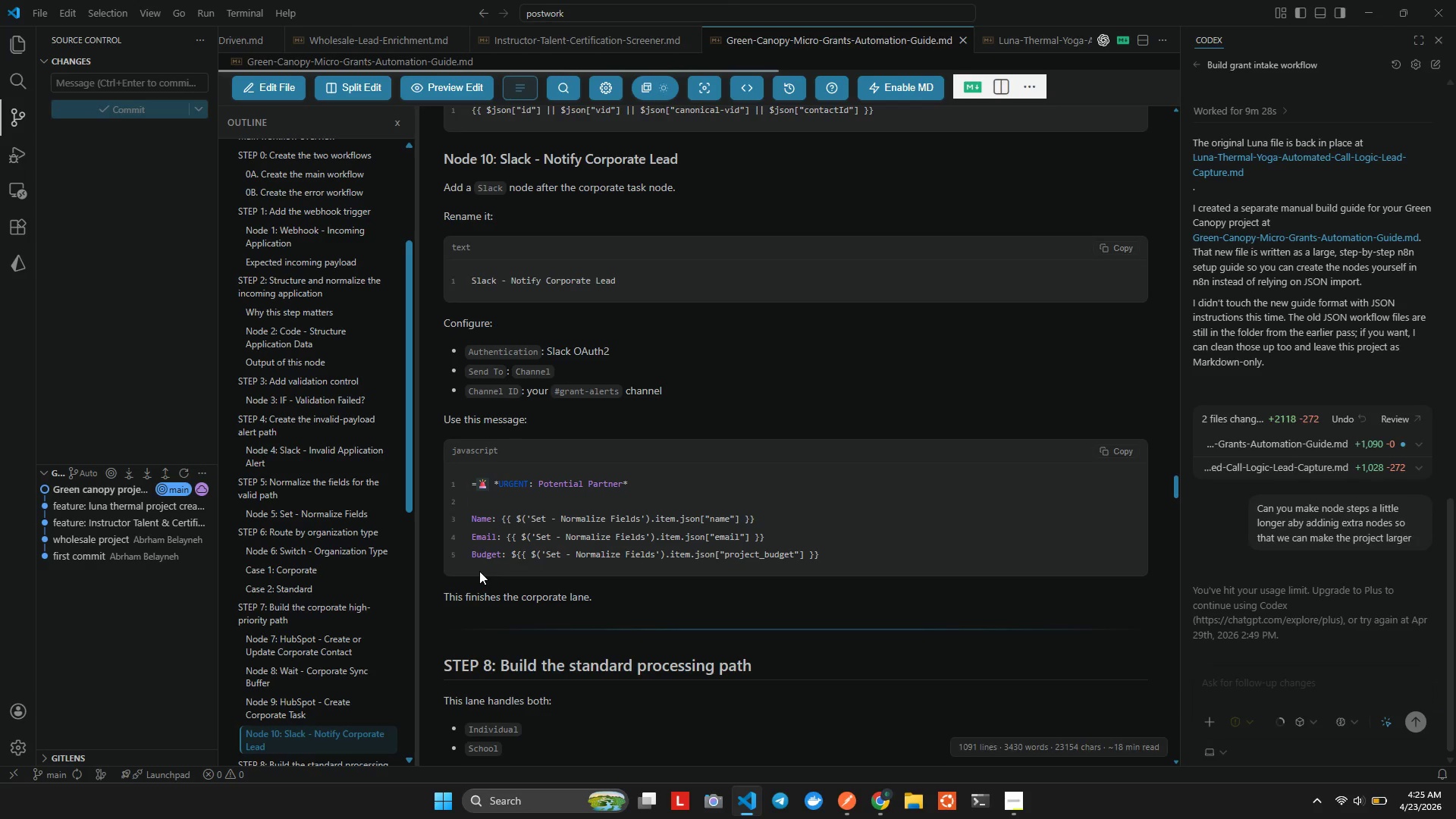 
key(Alt+AltLeft)
 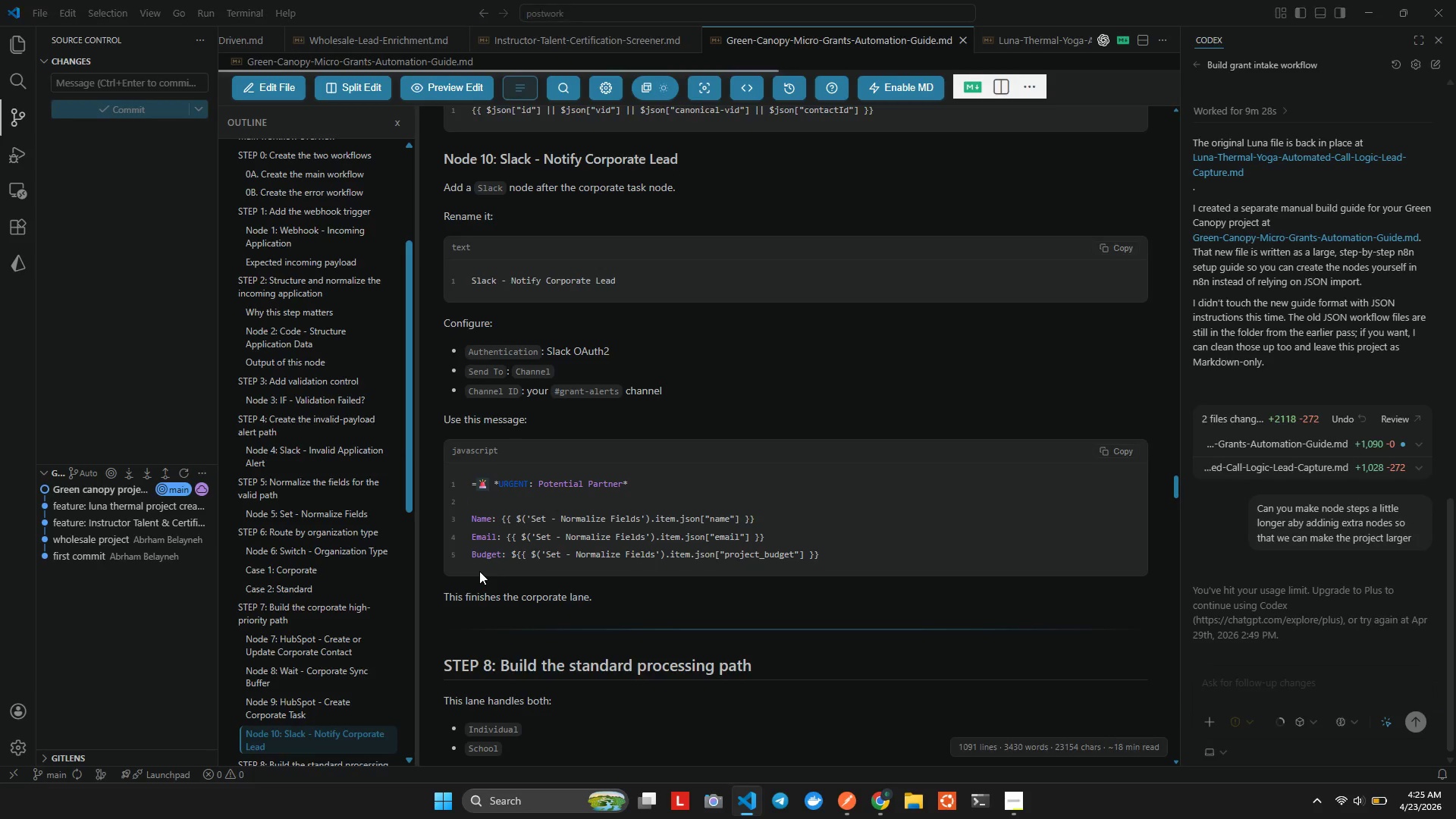 
key(Alt+Tab)
 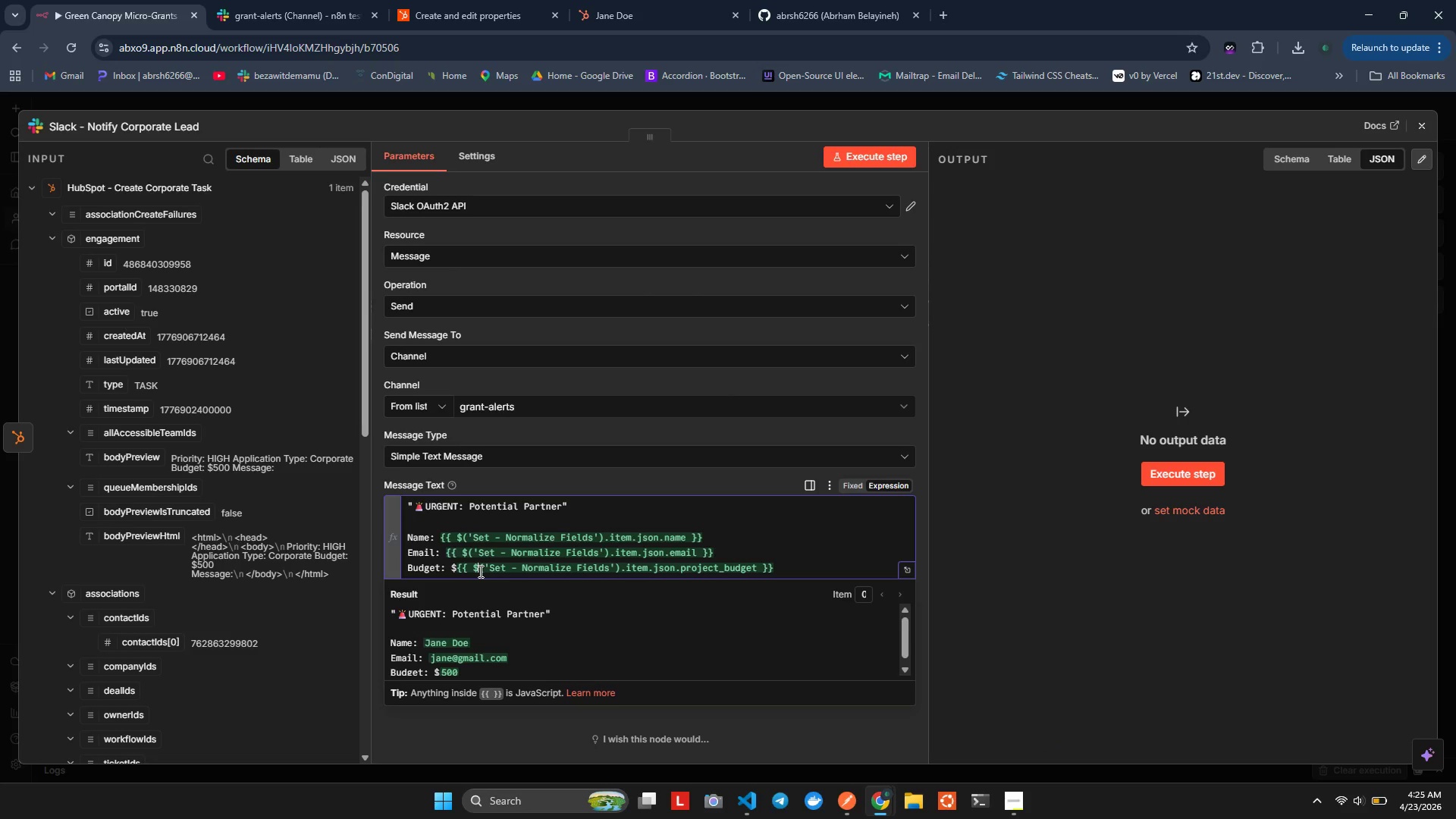 
key(Control+Z)
 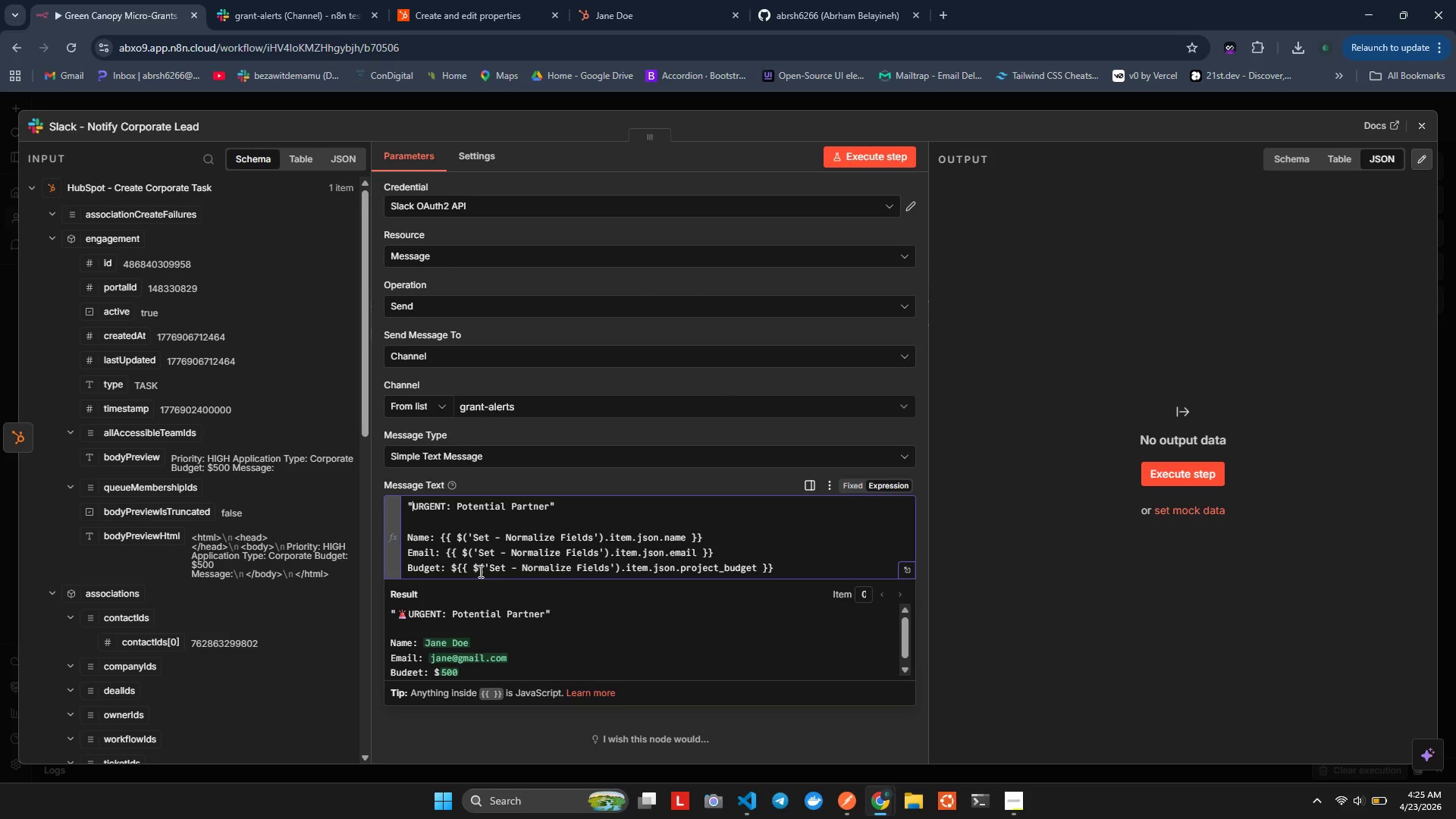 
key(ArrowLeft)
 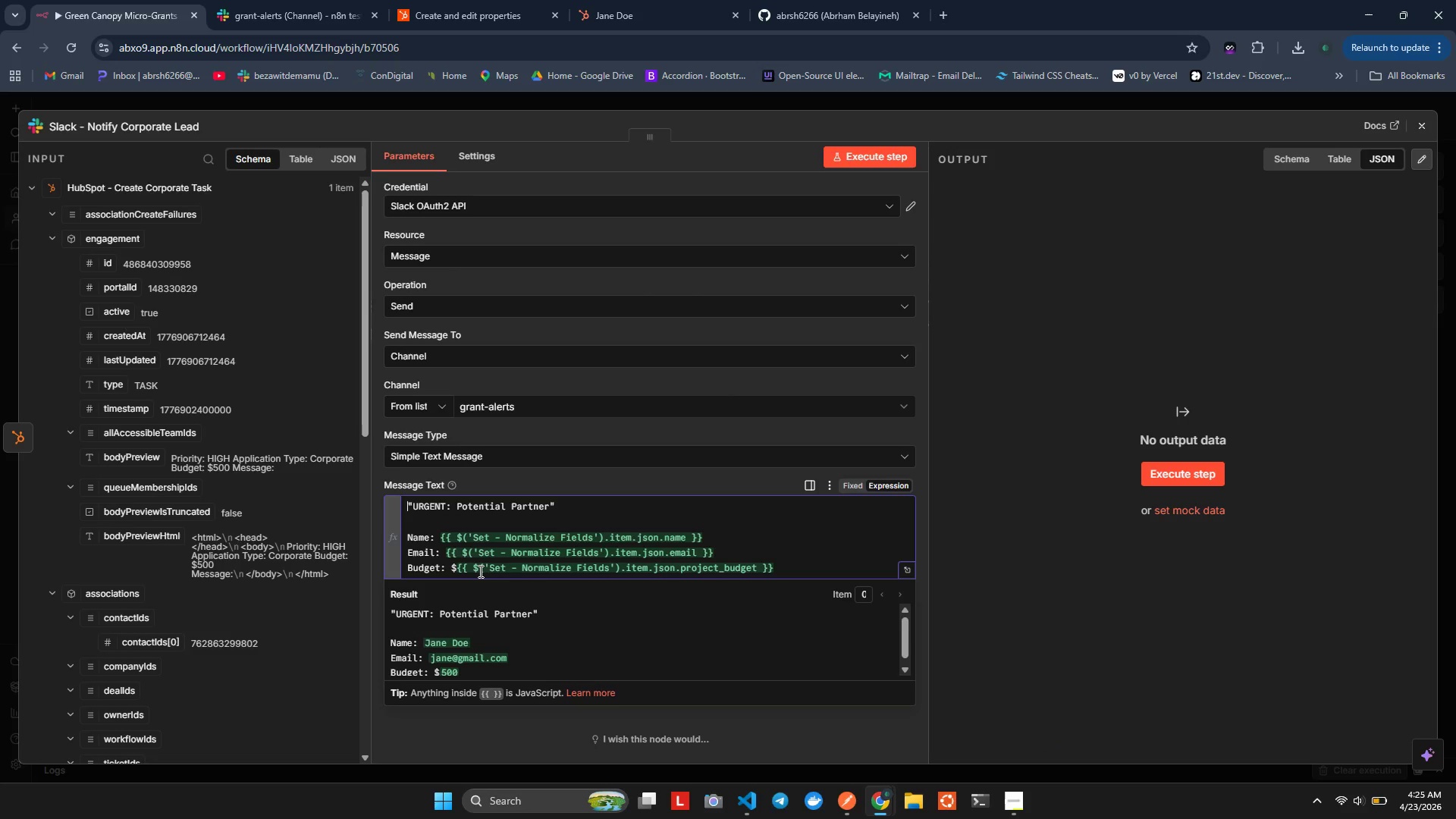 
key(Control+V)
 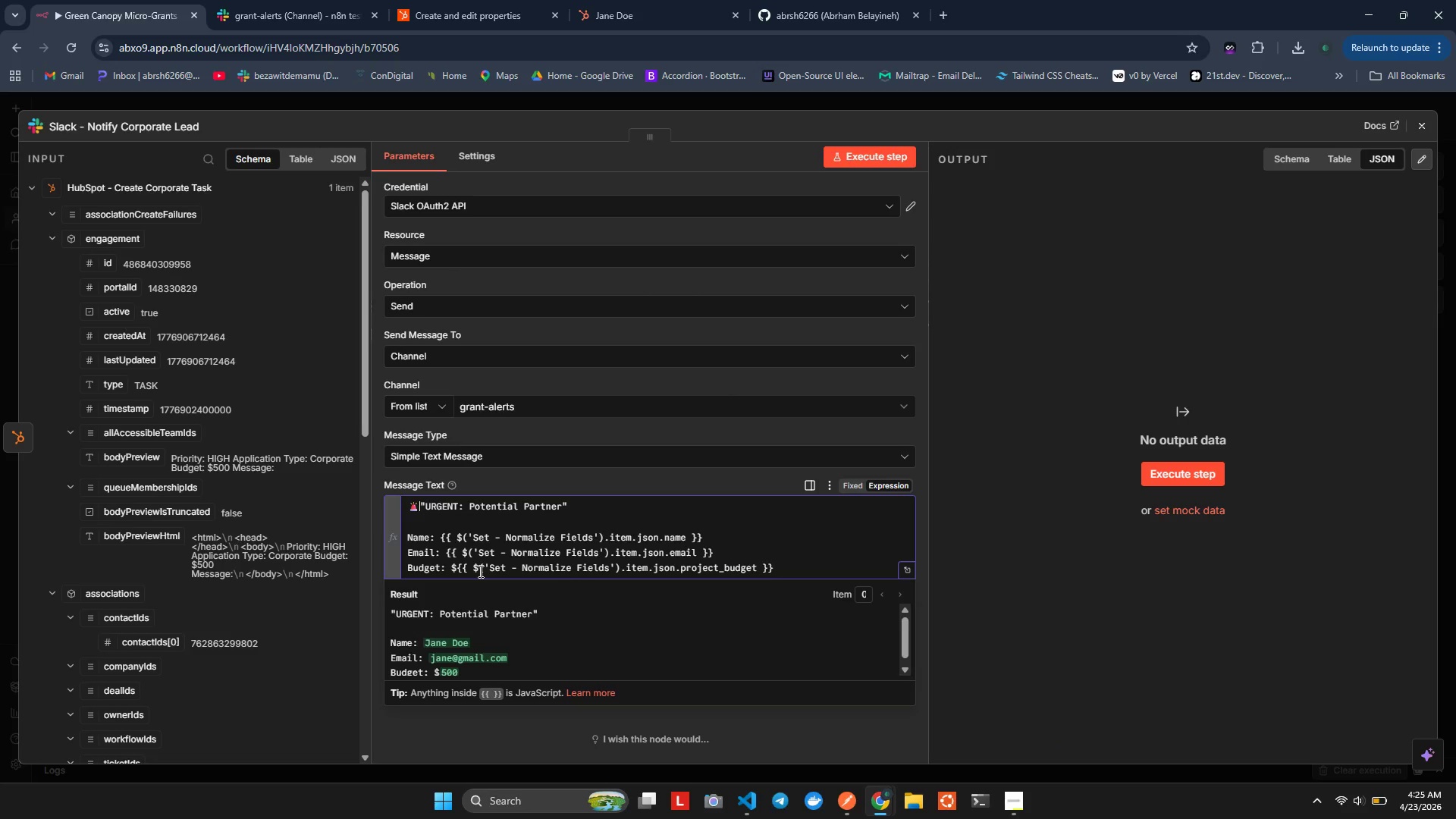 
key(Alt+AltLeft)
 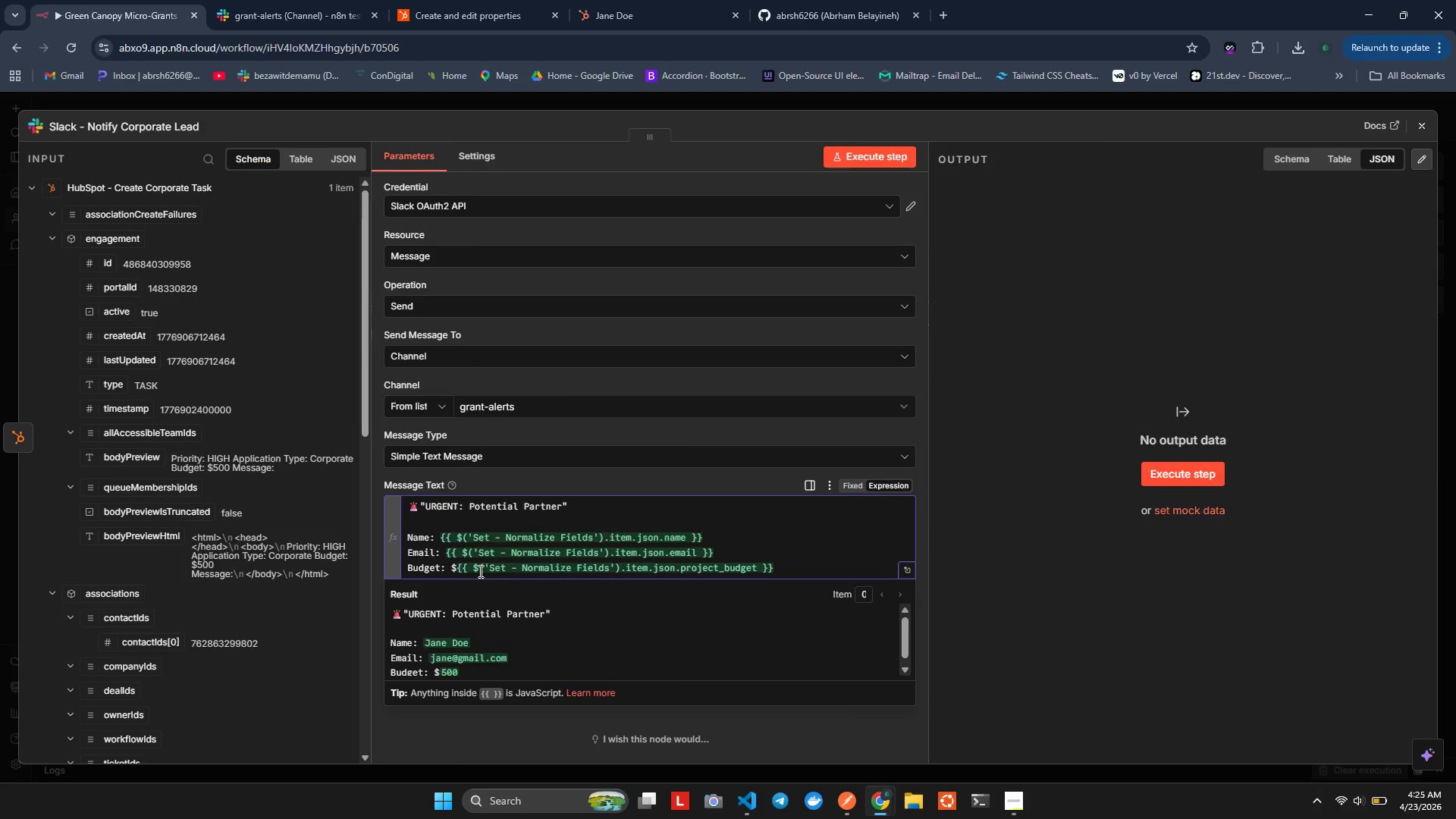 
key(Alt+Tab)
 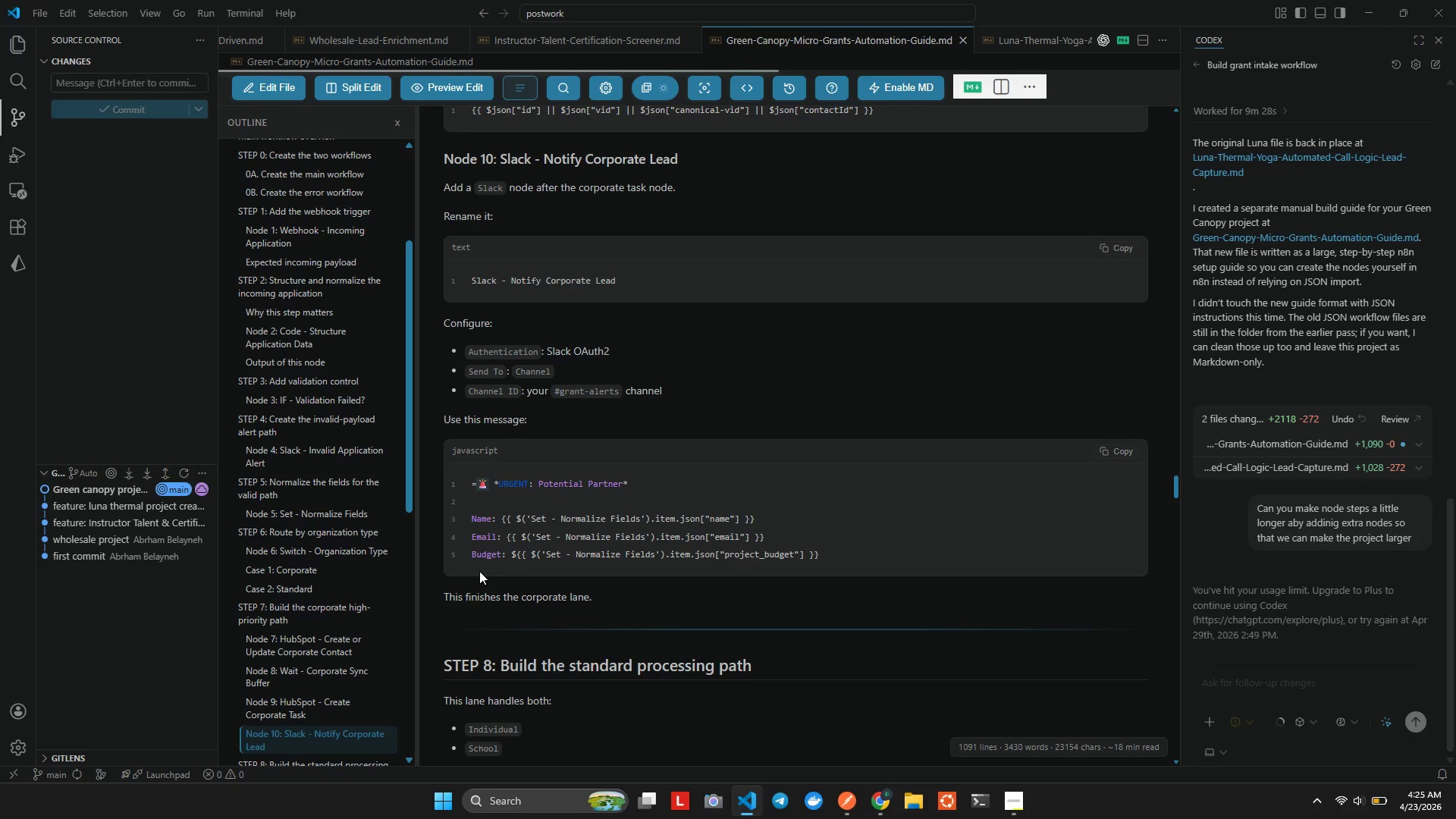 
key(Alt+AltLeft)
 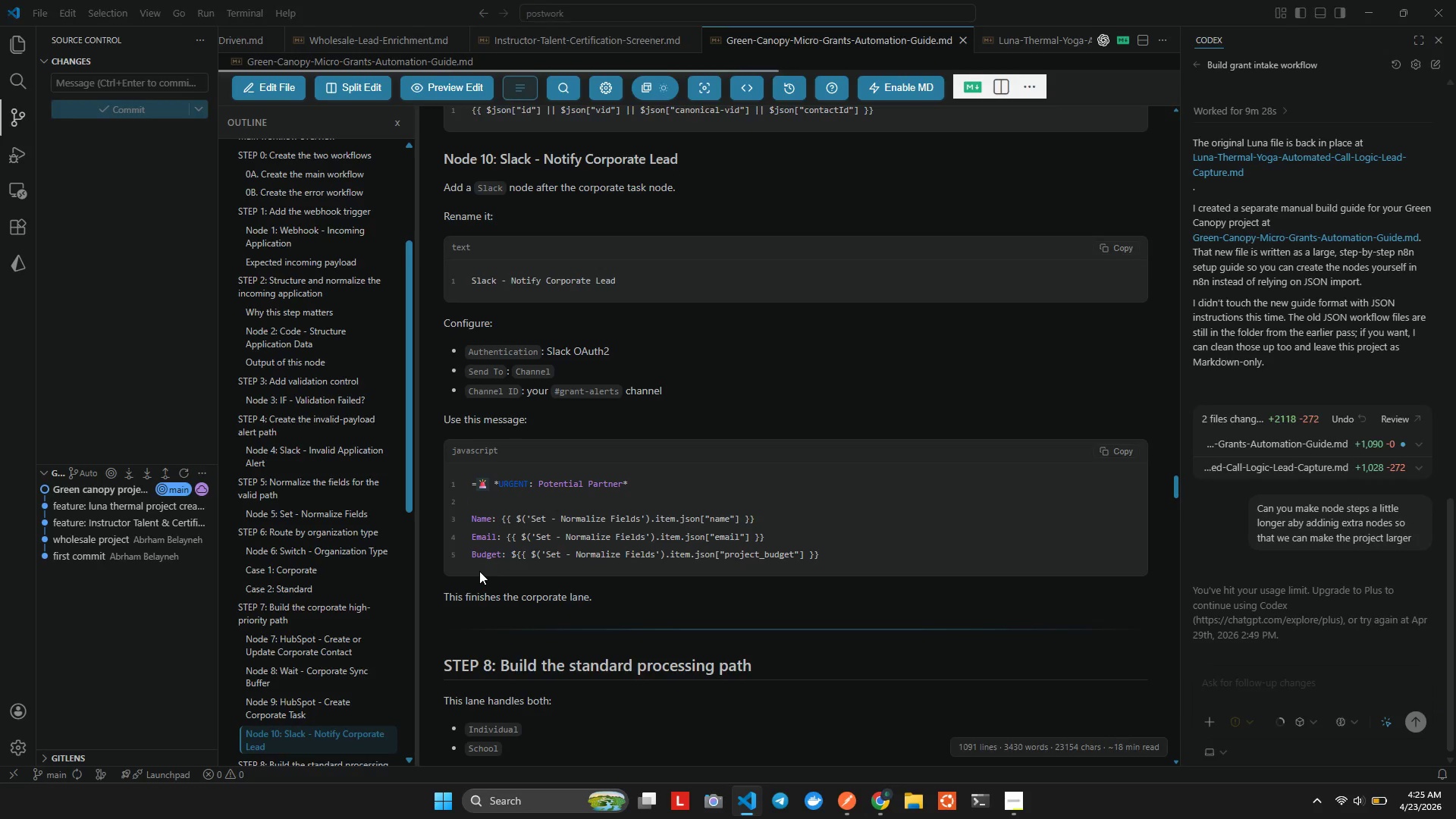 
key(Alt+Tab)
 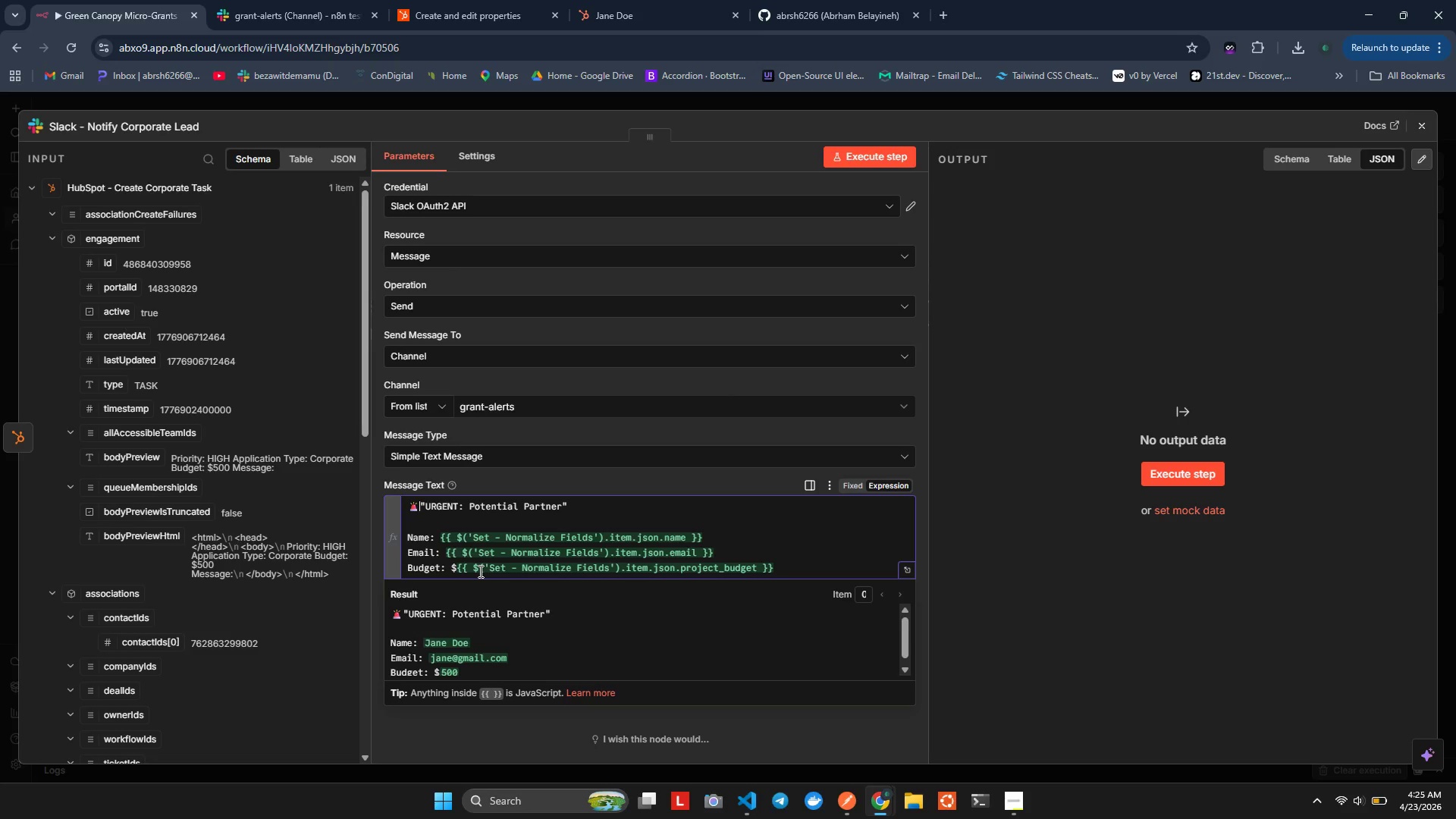 
key(Space)
 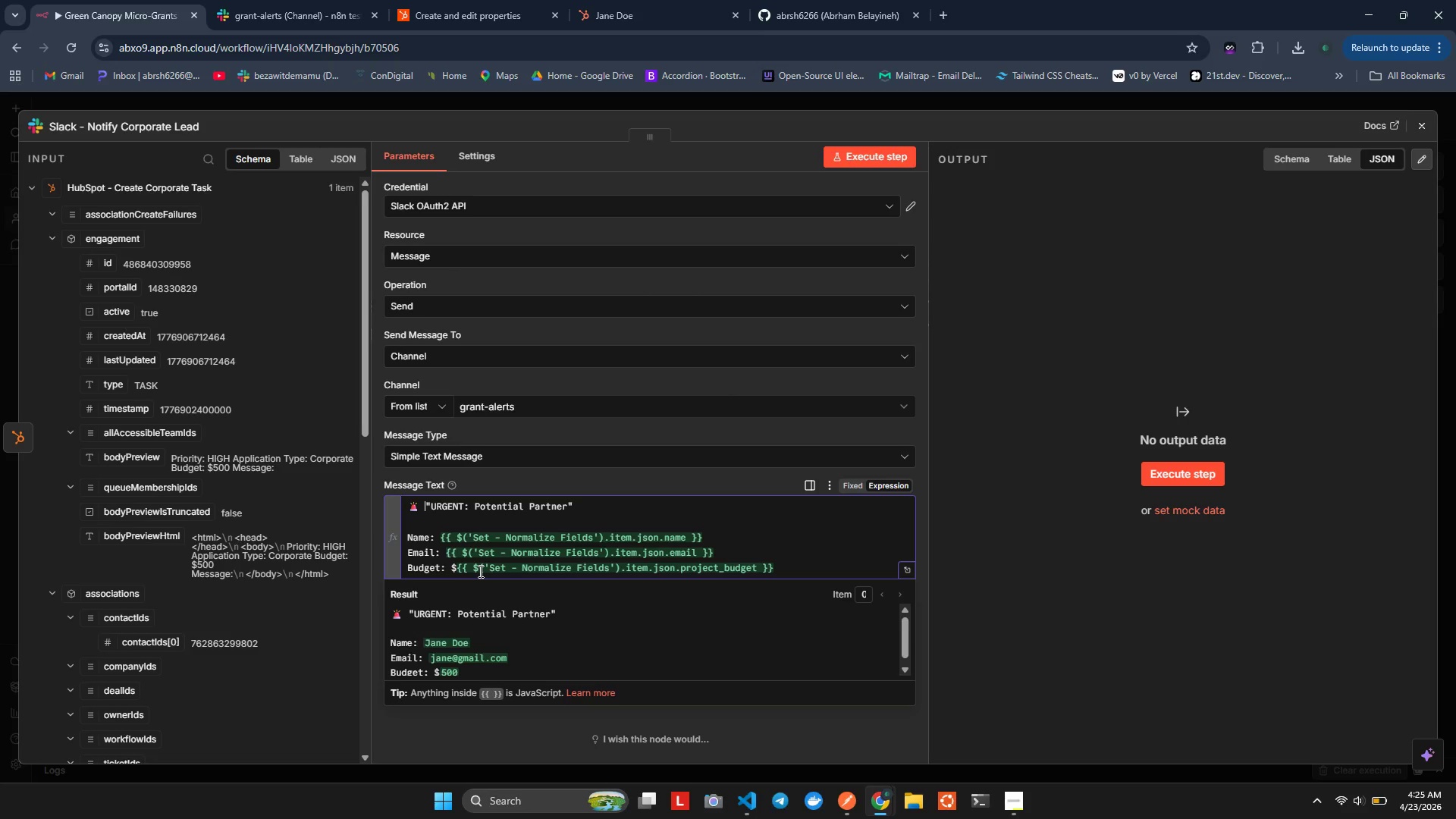 
key(Control+S)
 